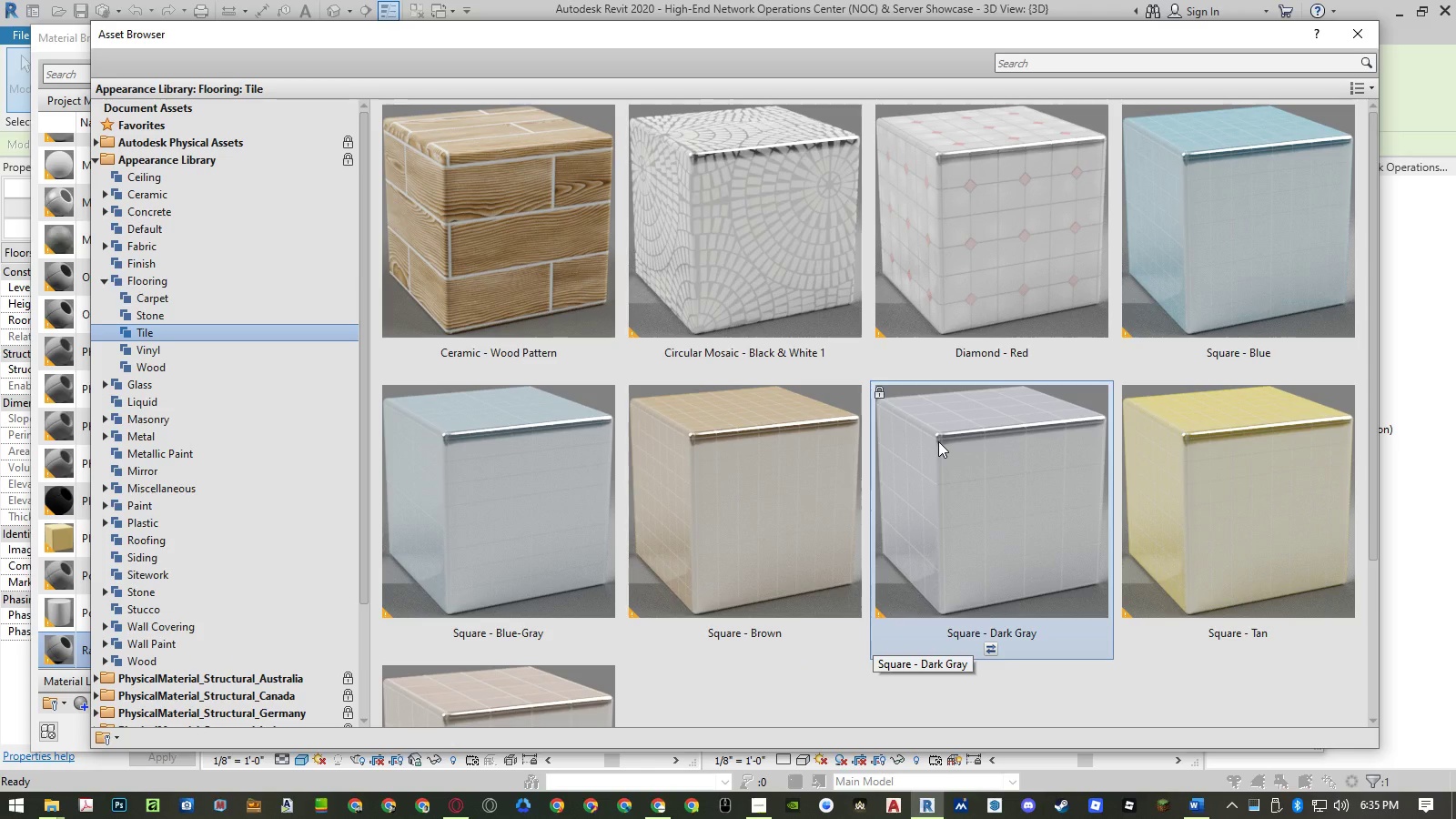 
scroll: coordinate [938, 441], scroll_direction: down, amount: 5.0
 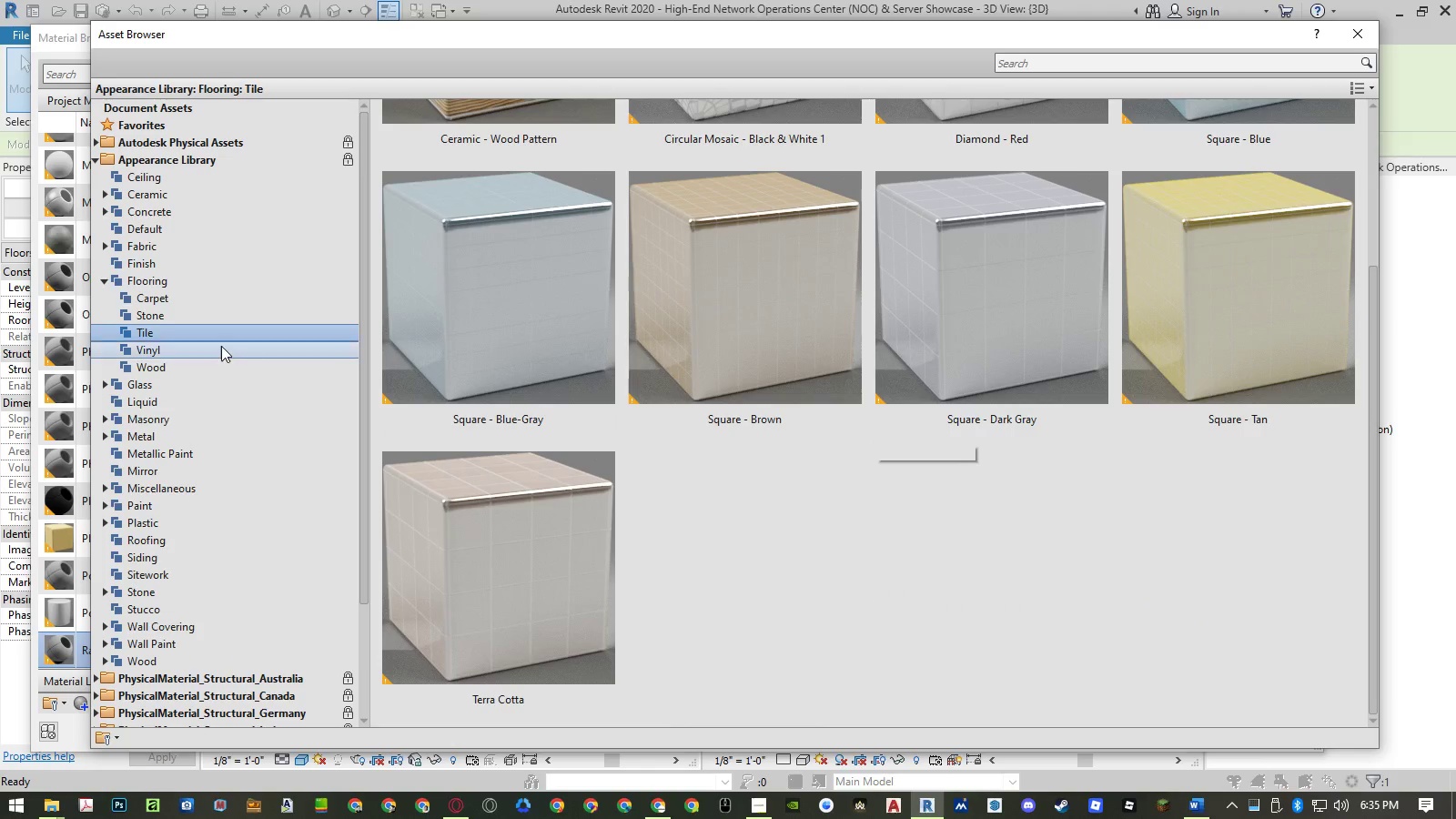 
left_click([221, 346])
 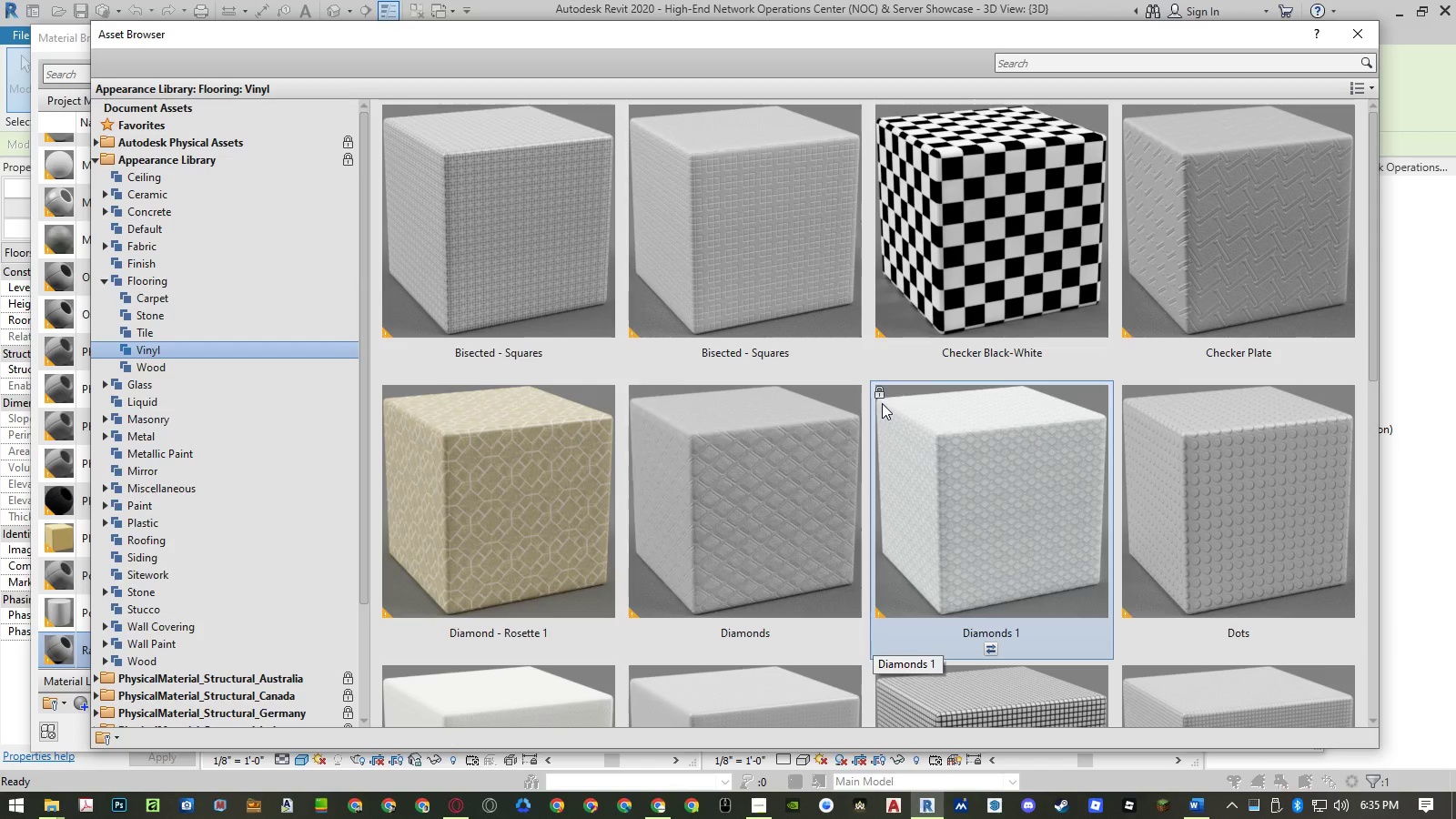 
scroll: coordinate [882, 403], scroll_direction: down, amount: 3.0
 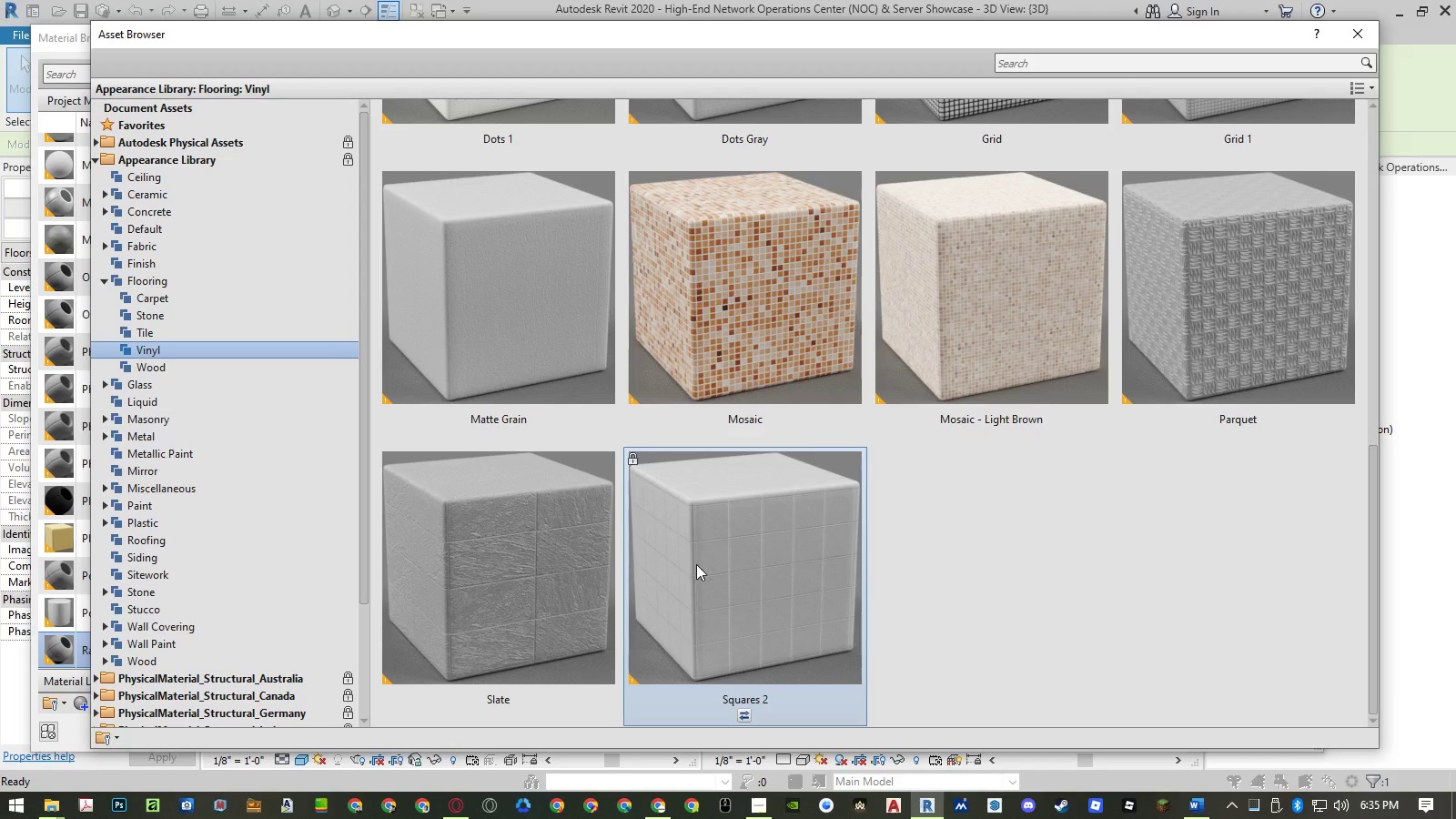 
wait(9.73)
 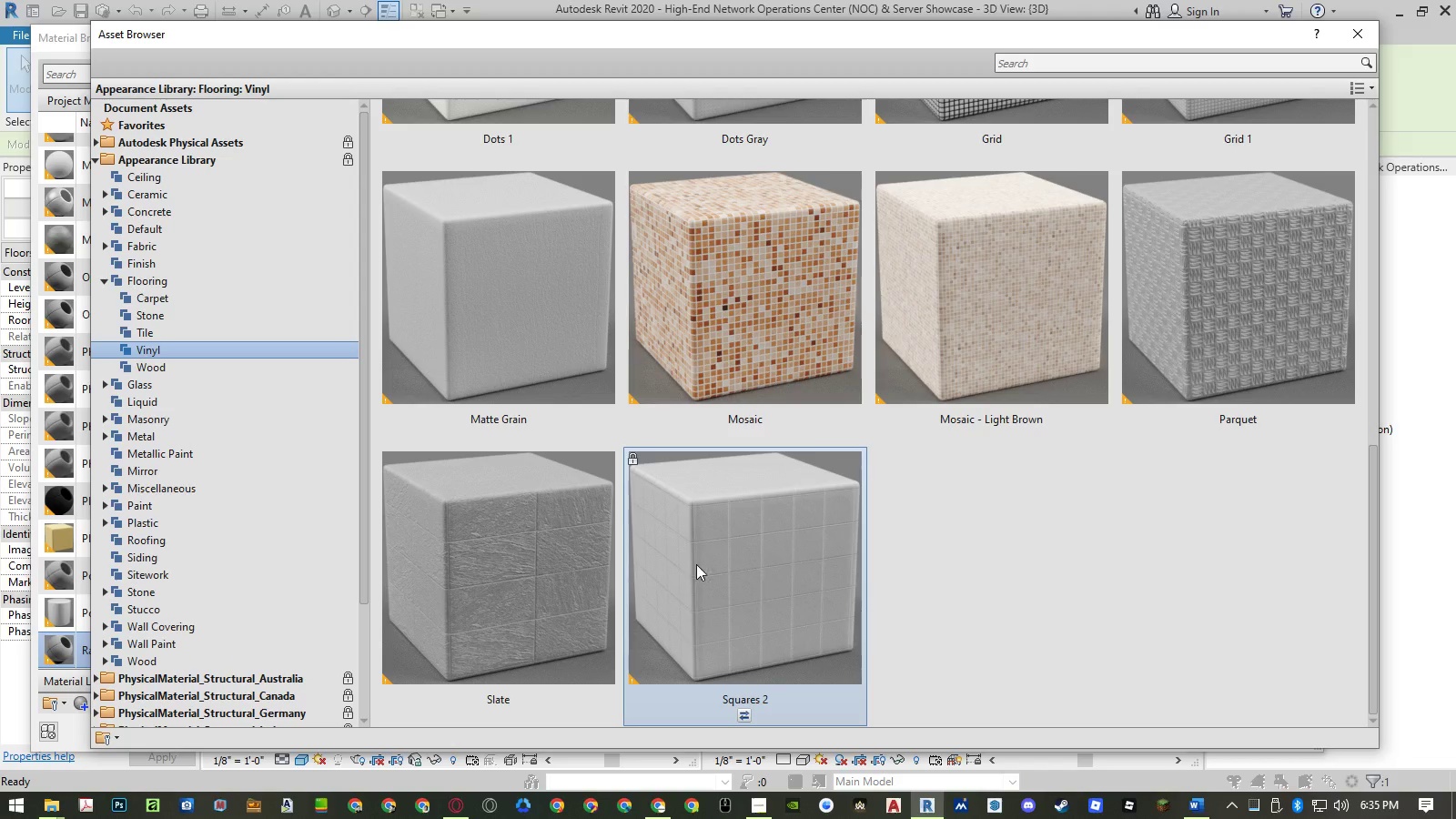 
left_click([104, 439])
 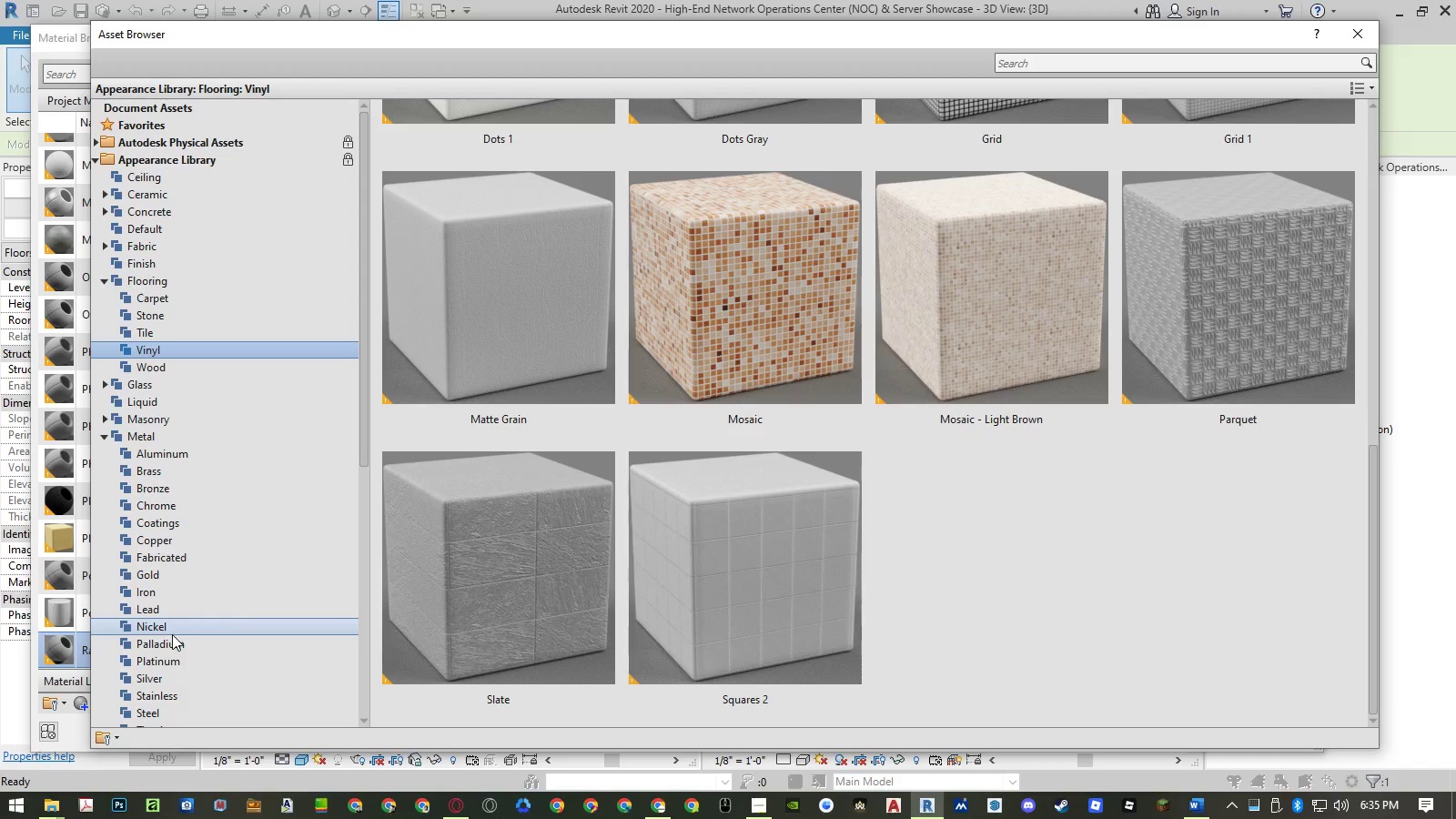 
scroll: coordinate [172, 636], scroll_direction: down, amount: 1.0
 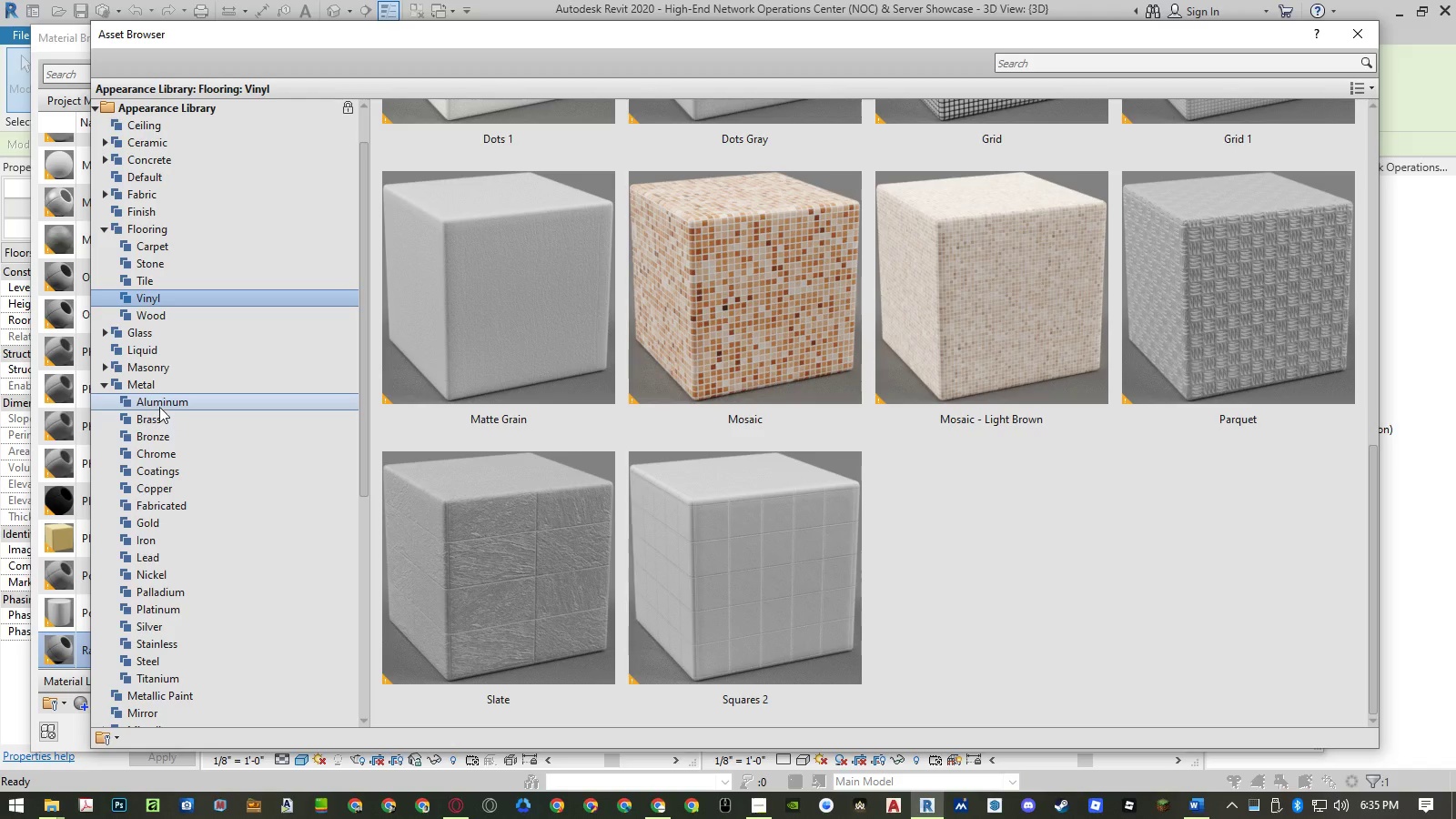 
left_click([157, 386])
 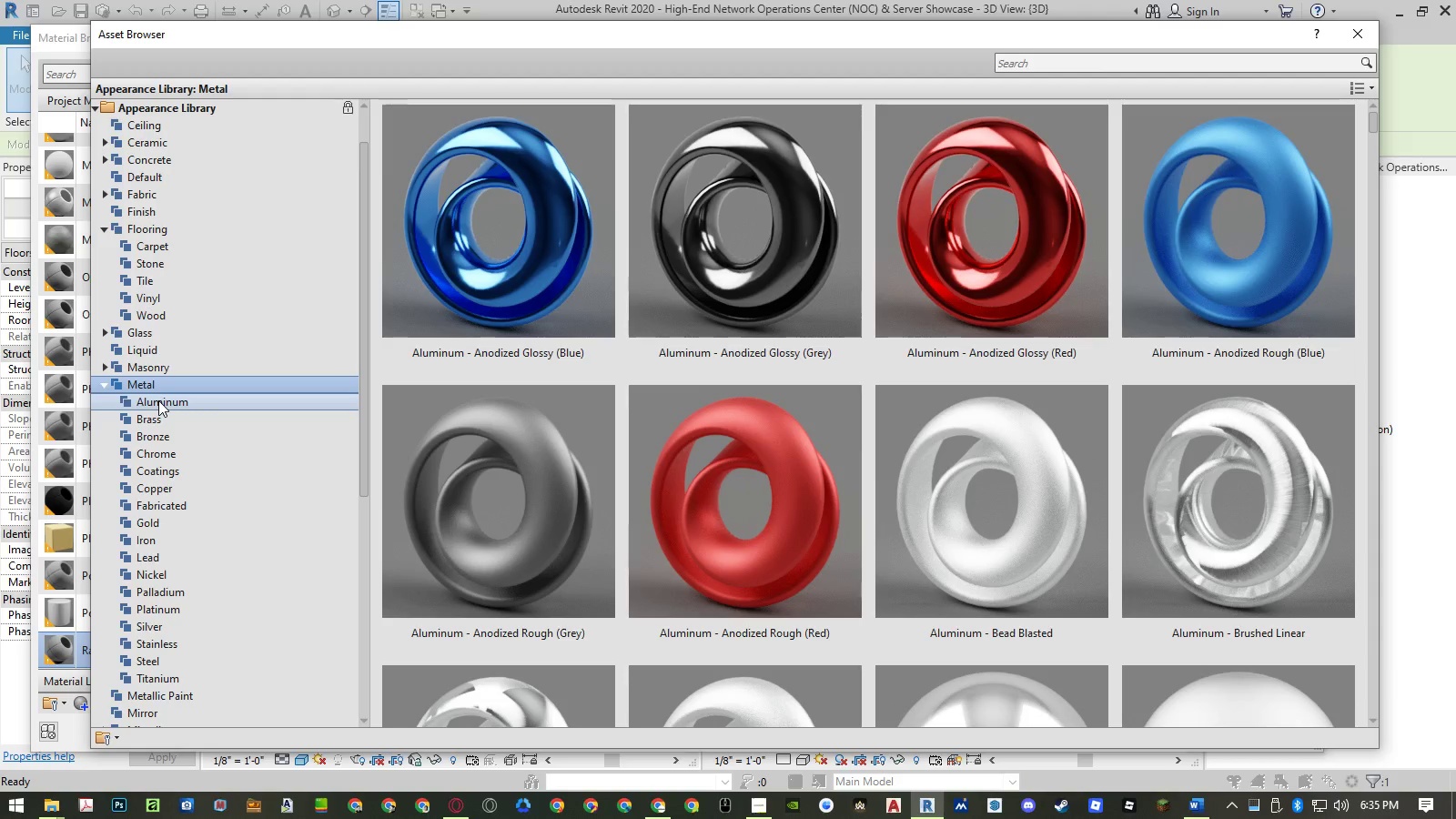 
left_click([158, 400])
 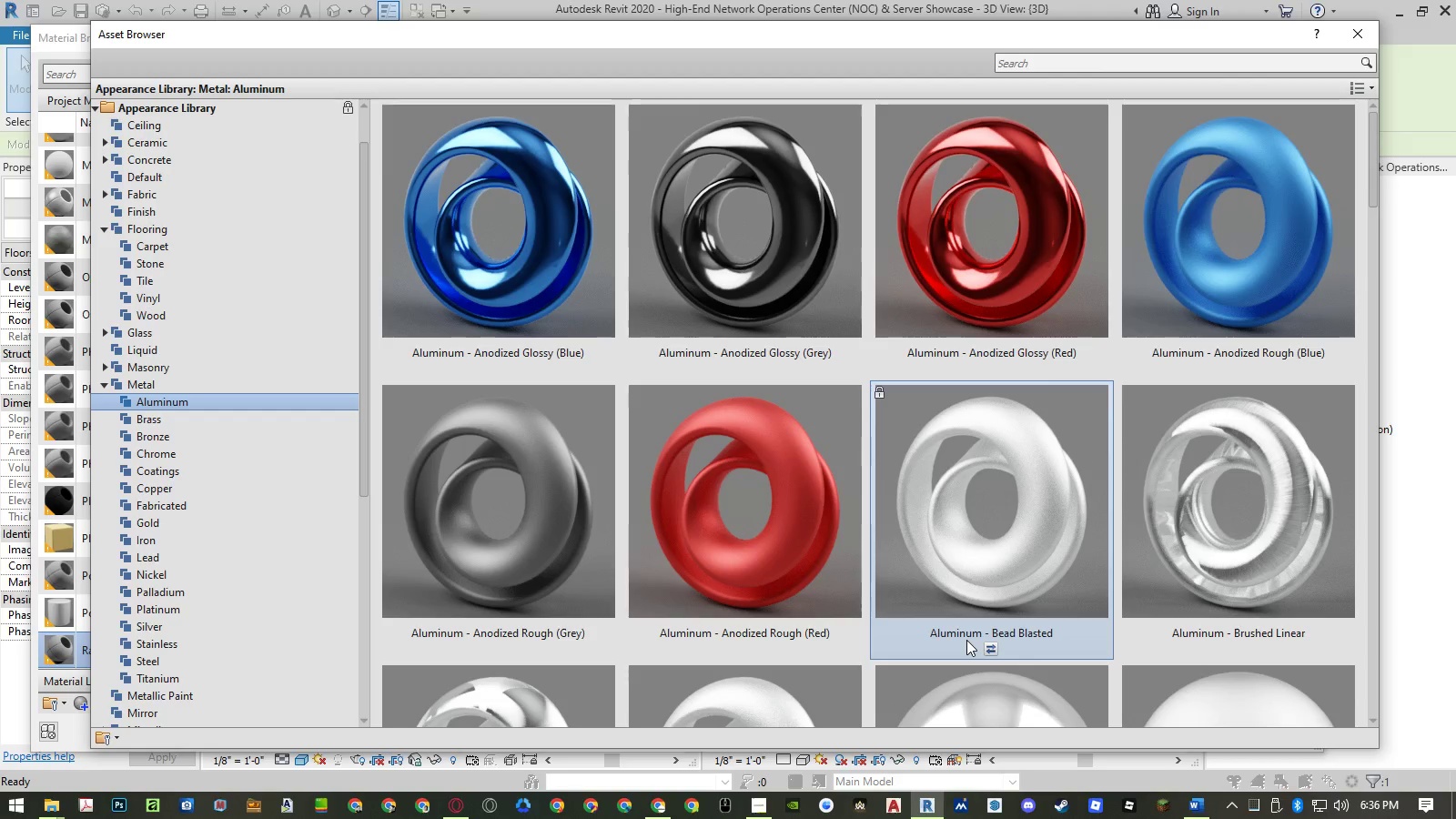 
wait(40.05)
 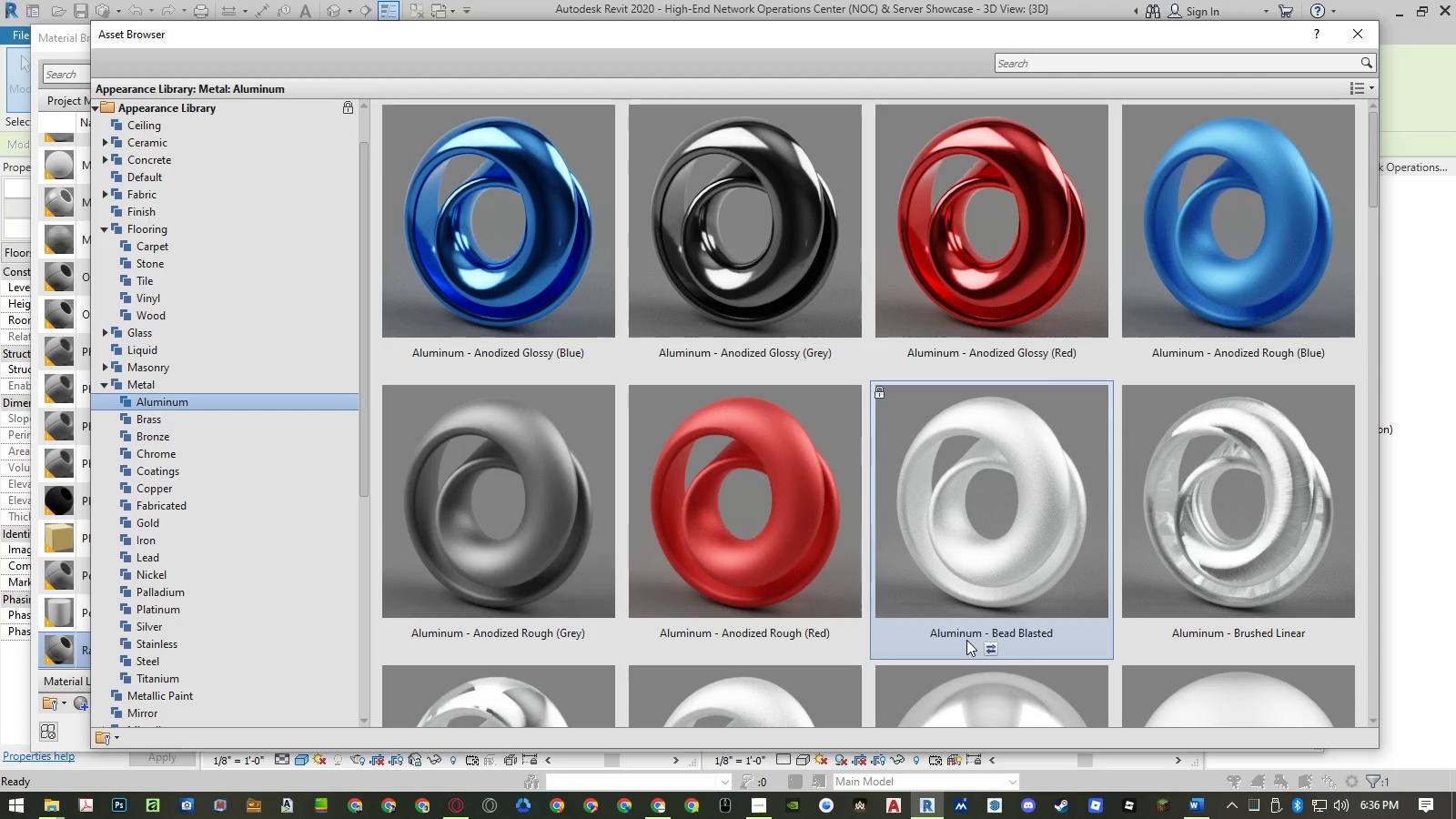 
scroll: coordinate [986, 610], scroll_direction: down, amount: 8.0
 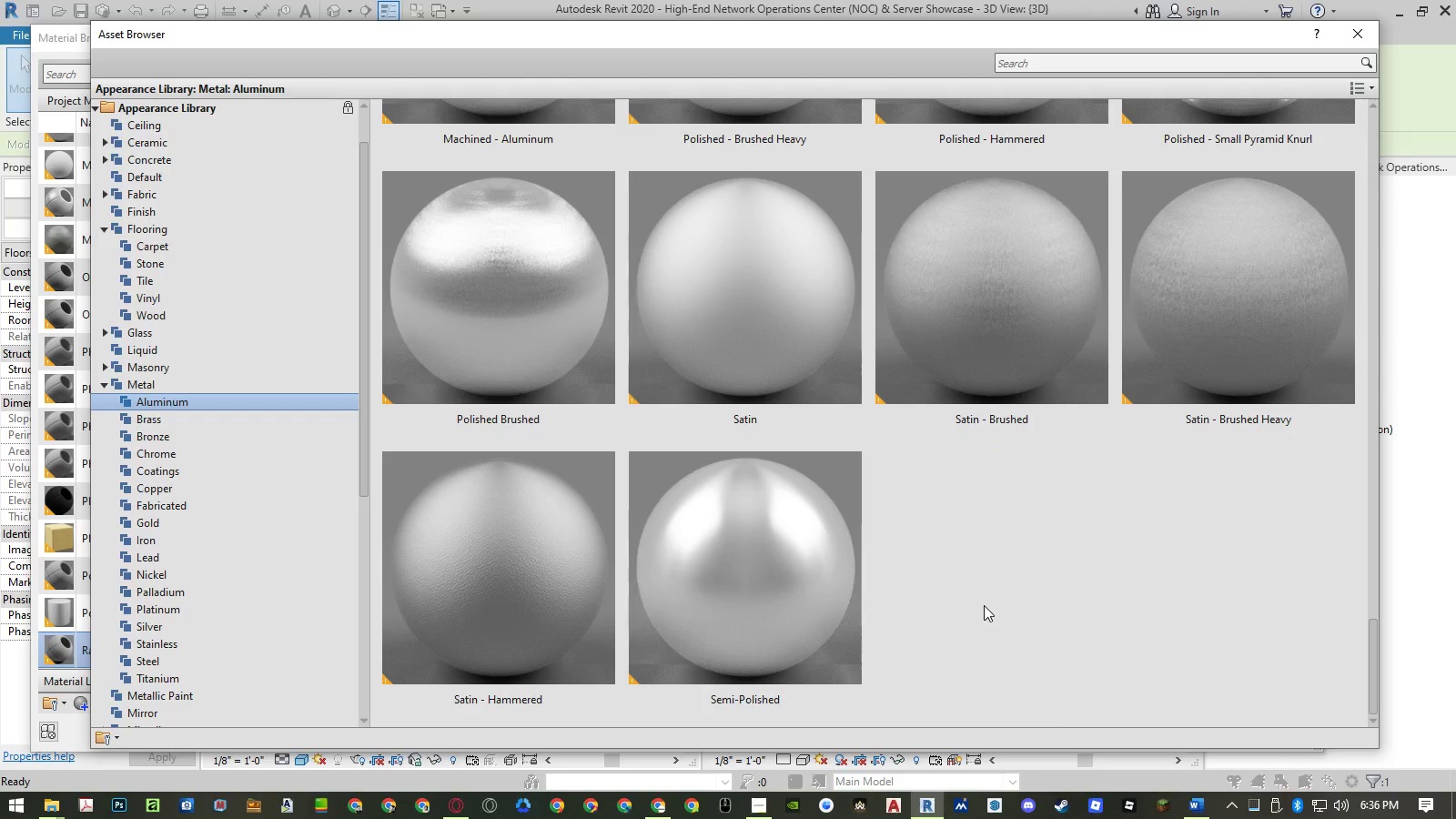 
scroll: coordinate [984, 605], scroll_direction: up, amount: 2.0
 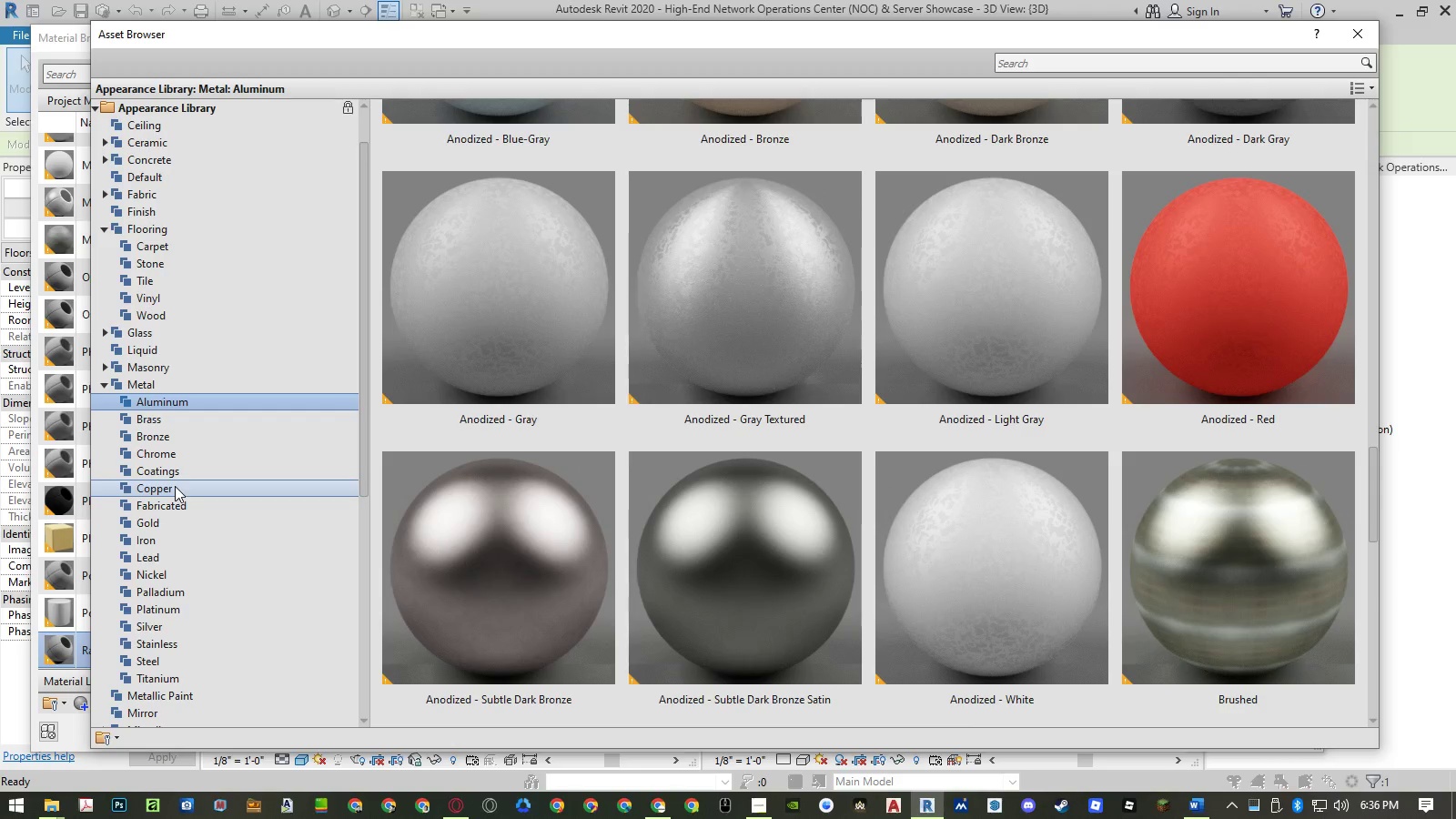 
left_click([173, 501])
 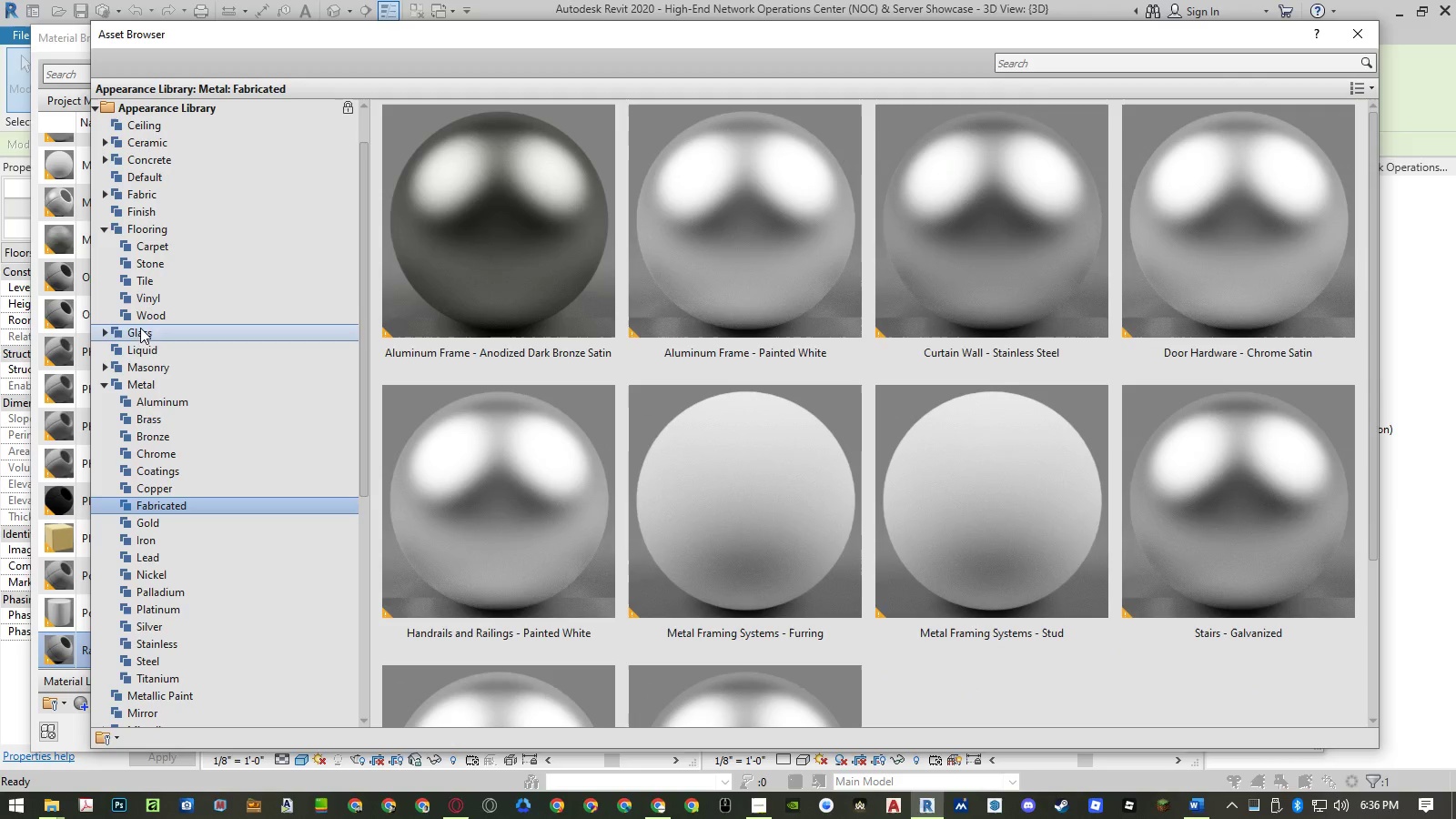 
left_click([168, 278])
 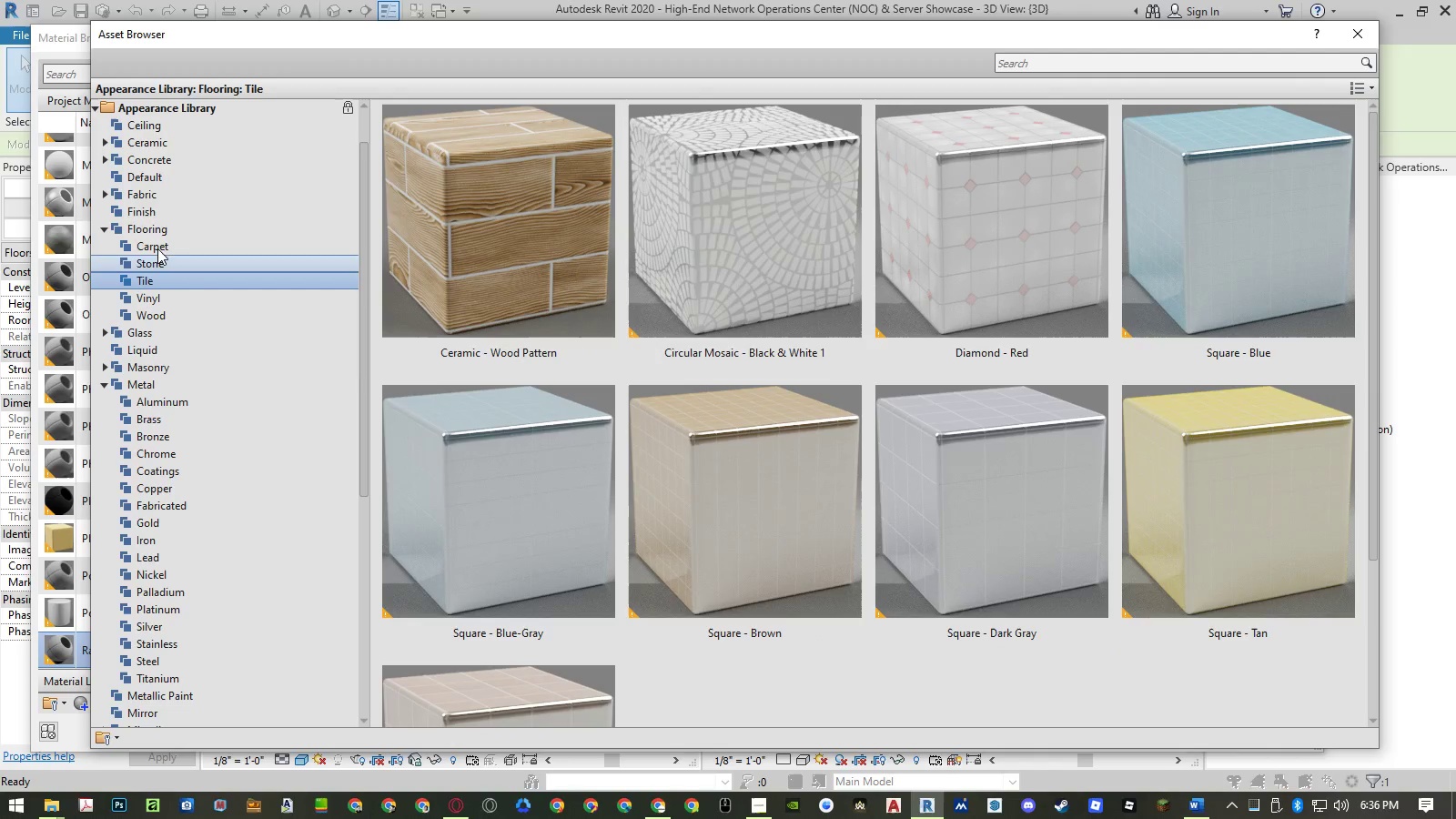 
left_click([122, 127])
 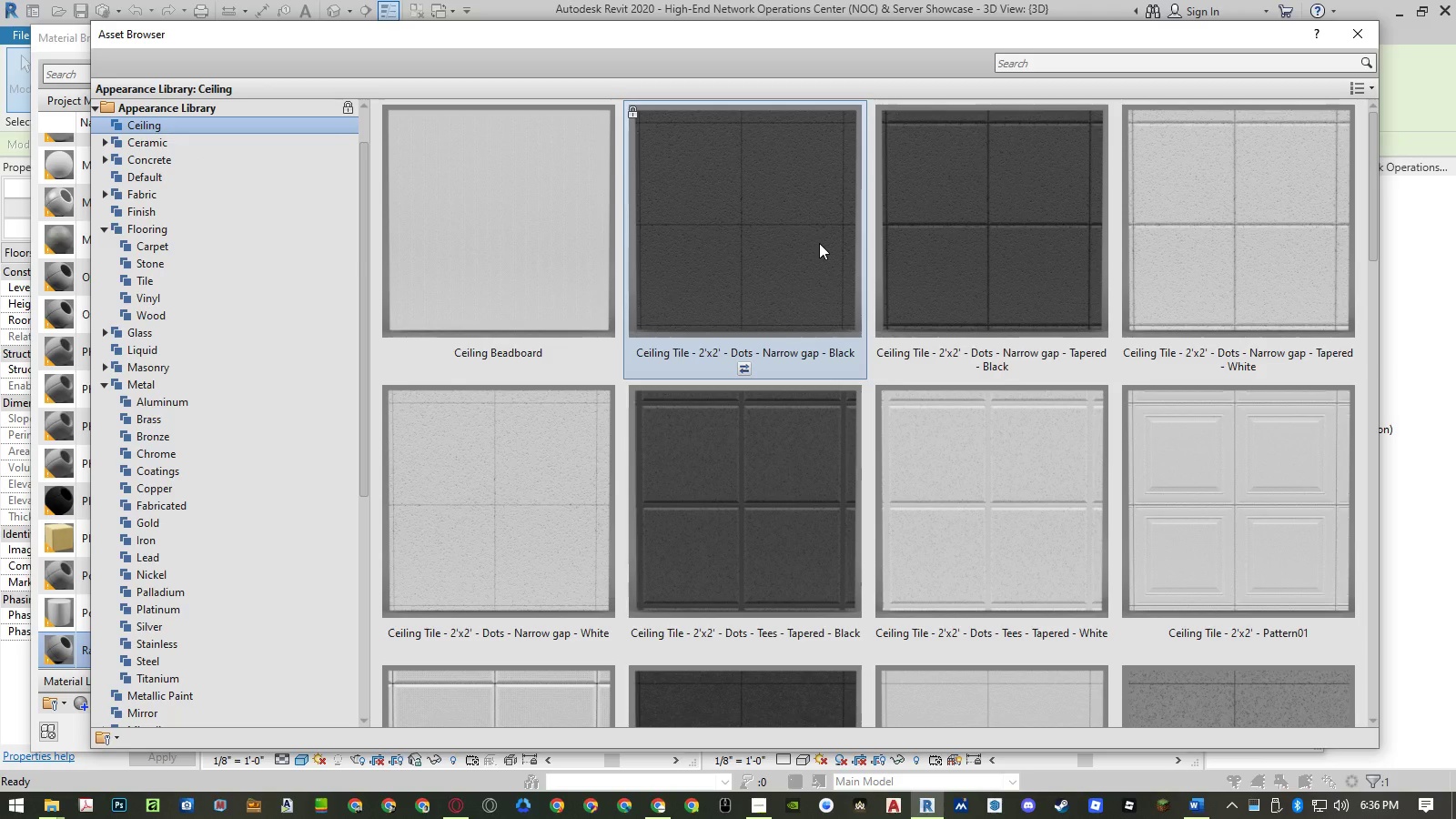 
scroll: coordinate [865, 268], scroll_direction: down, amount: 4.0
 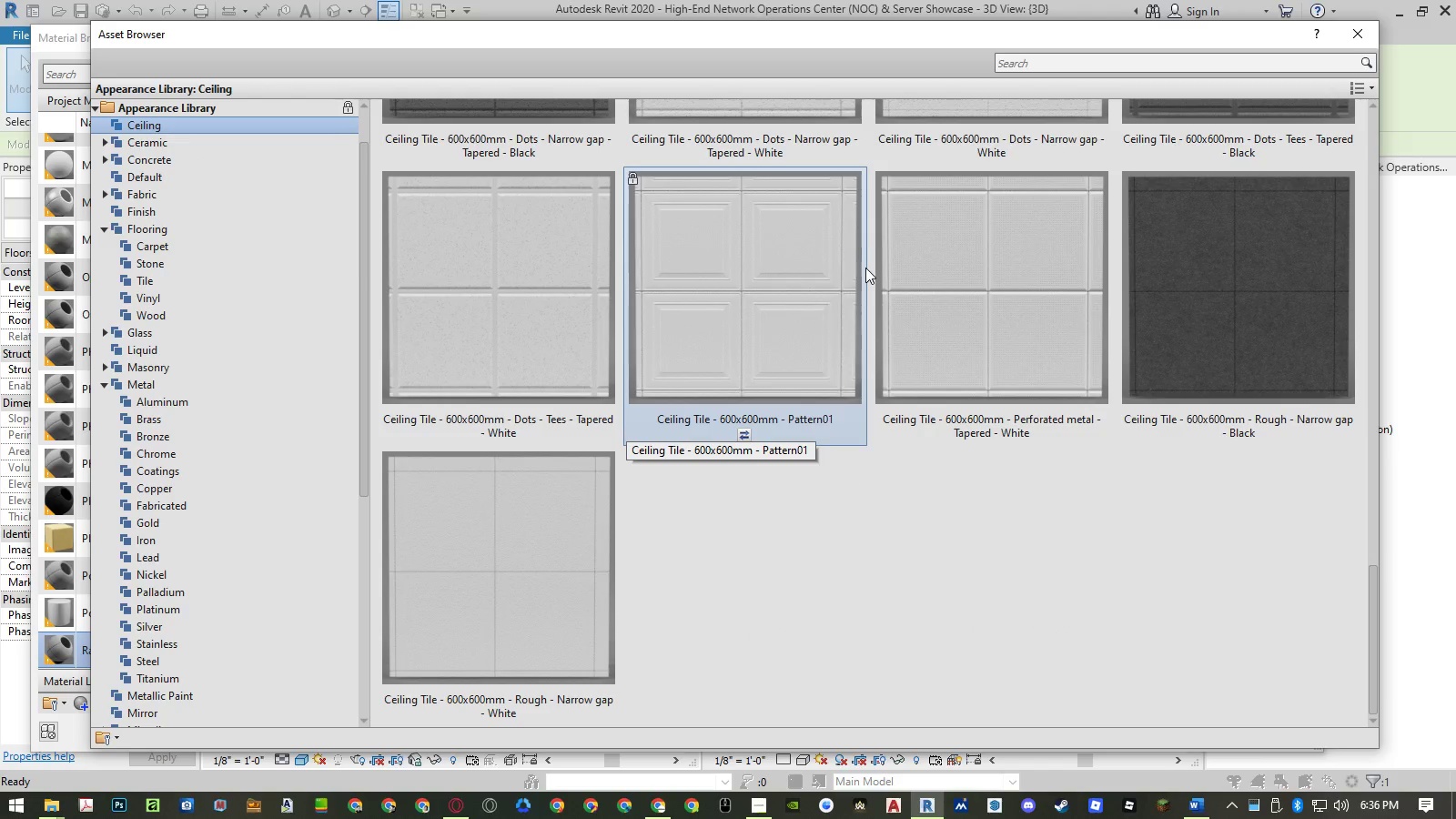 
scroll: coordinate [865, 268], scroll_direction: up, amount: 2.0
 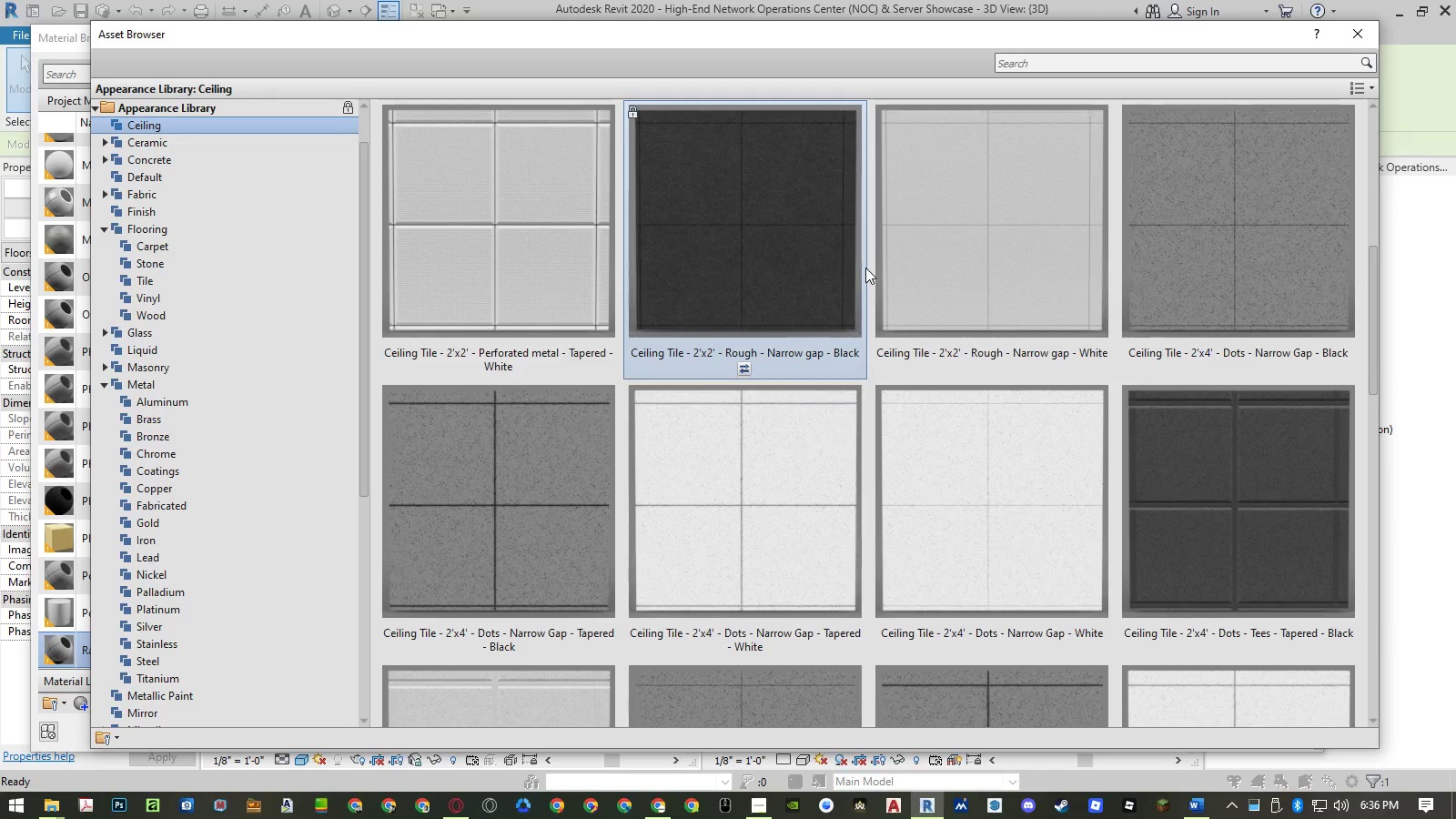 
scroll: coordinate [865, 268], scroll_direction: down, amount: 1.0
 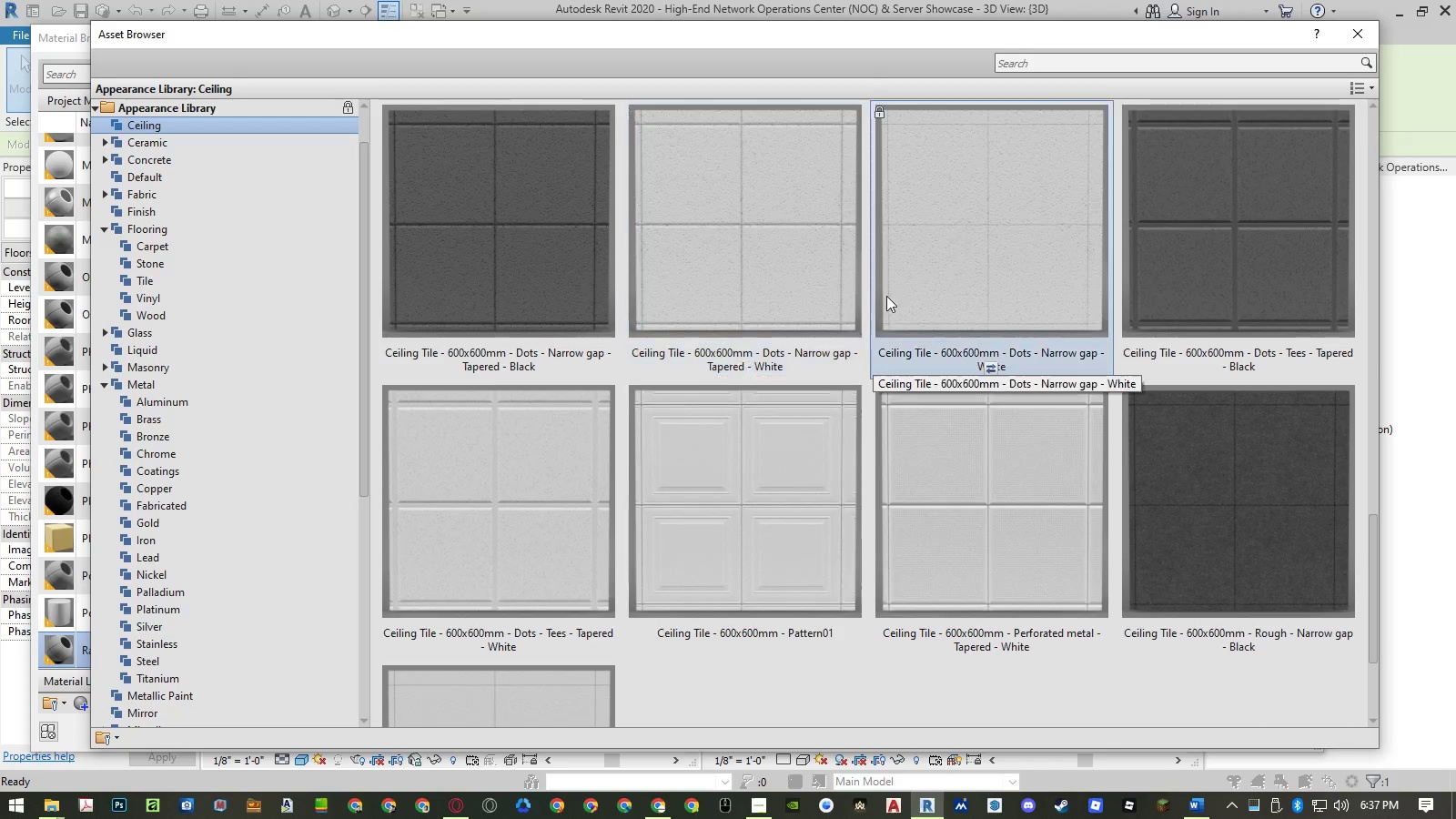 
mouse_move([1045, 507])
 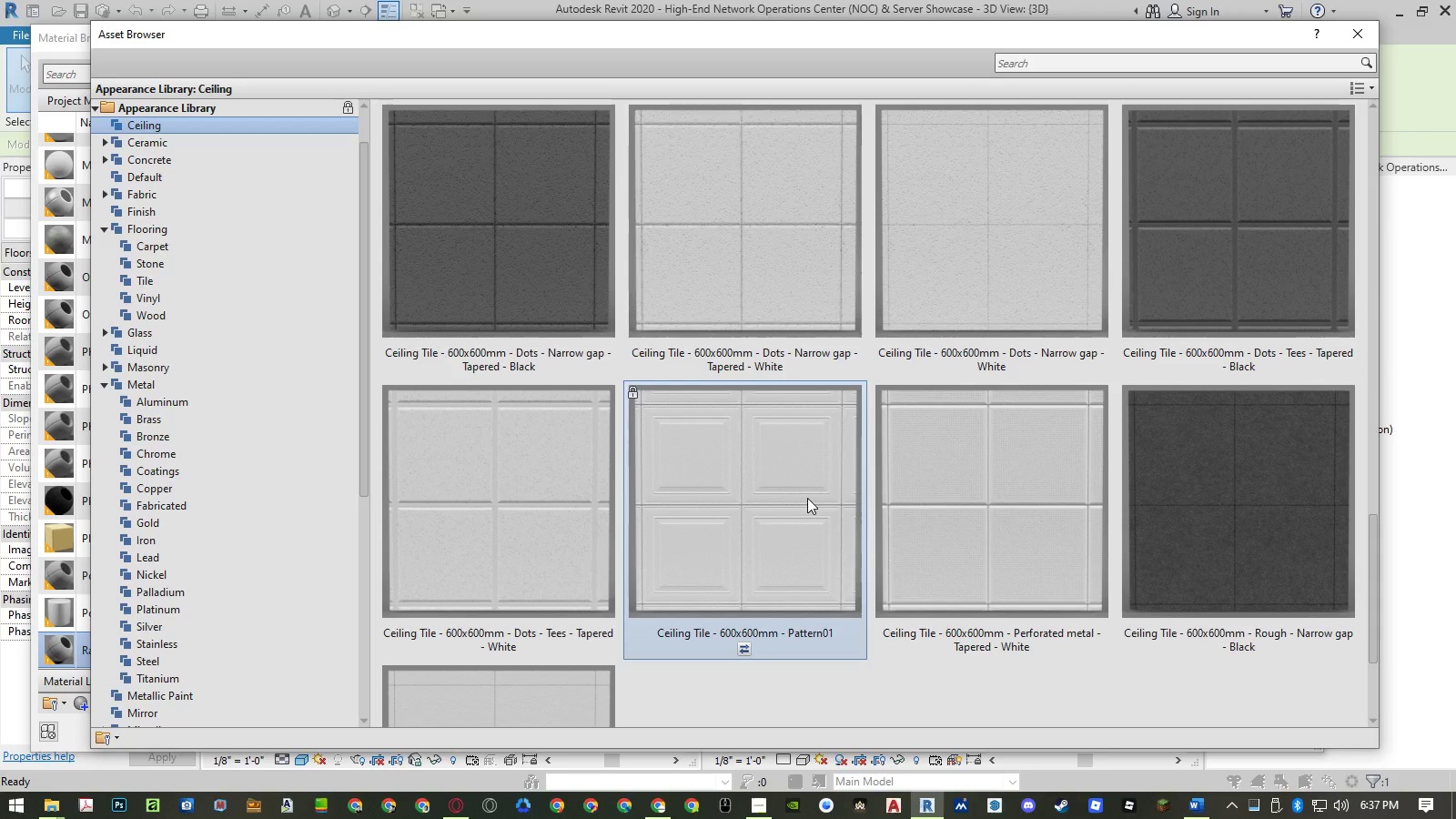 
wait(5.25)
 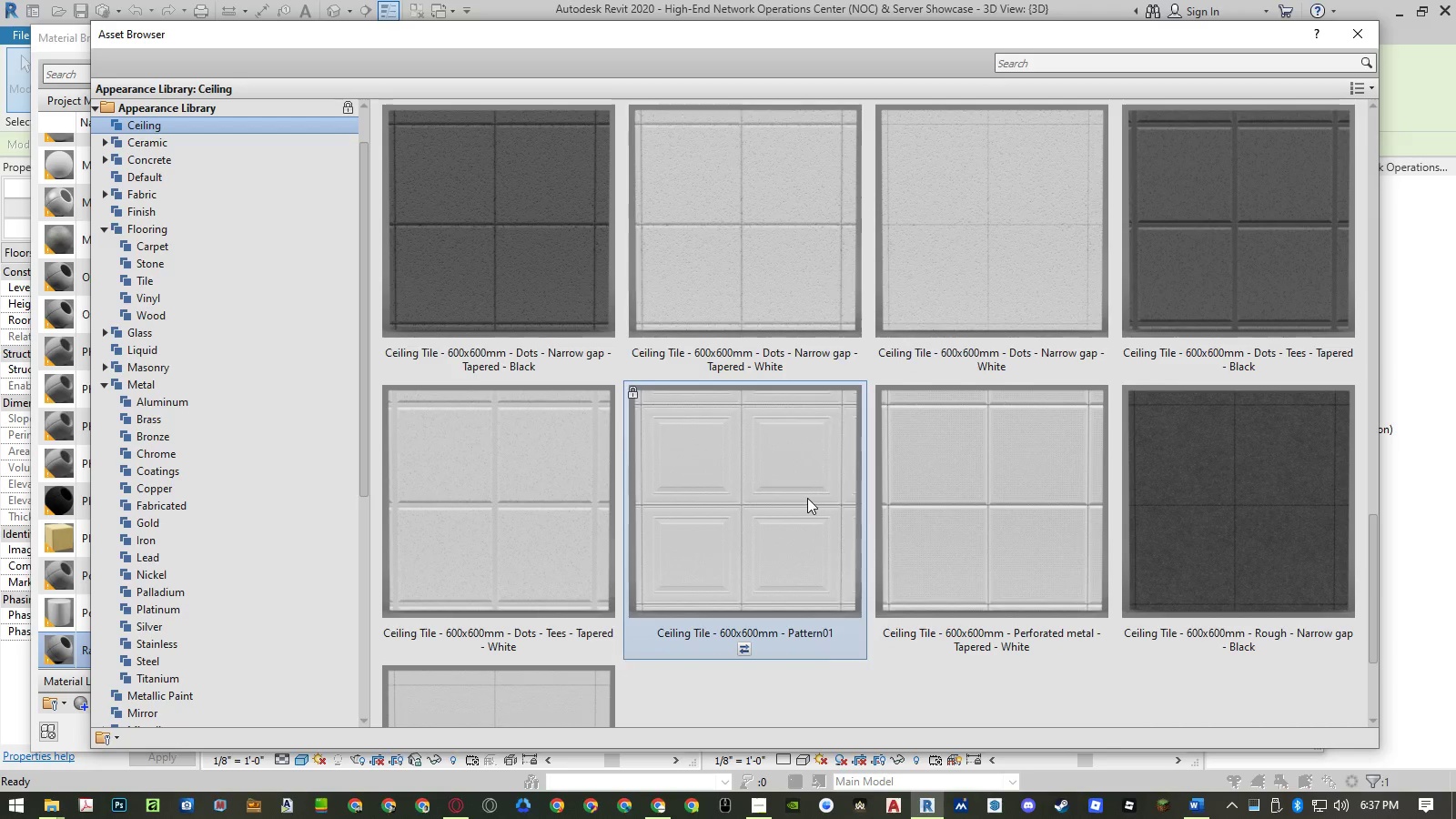 
scroll: coordinate [807, 498], scroll_direction: down, amount: 1.0
 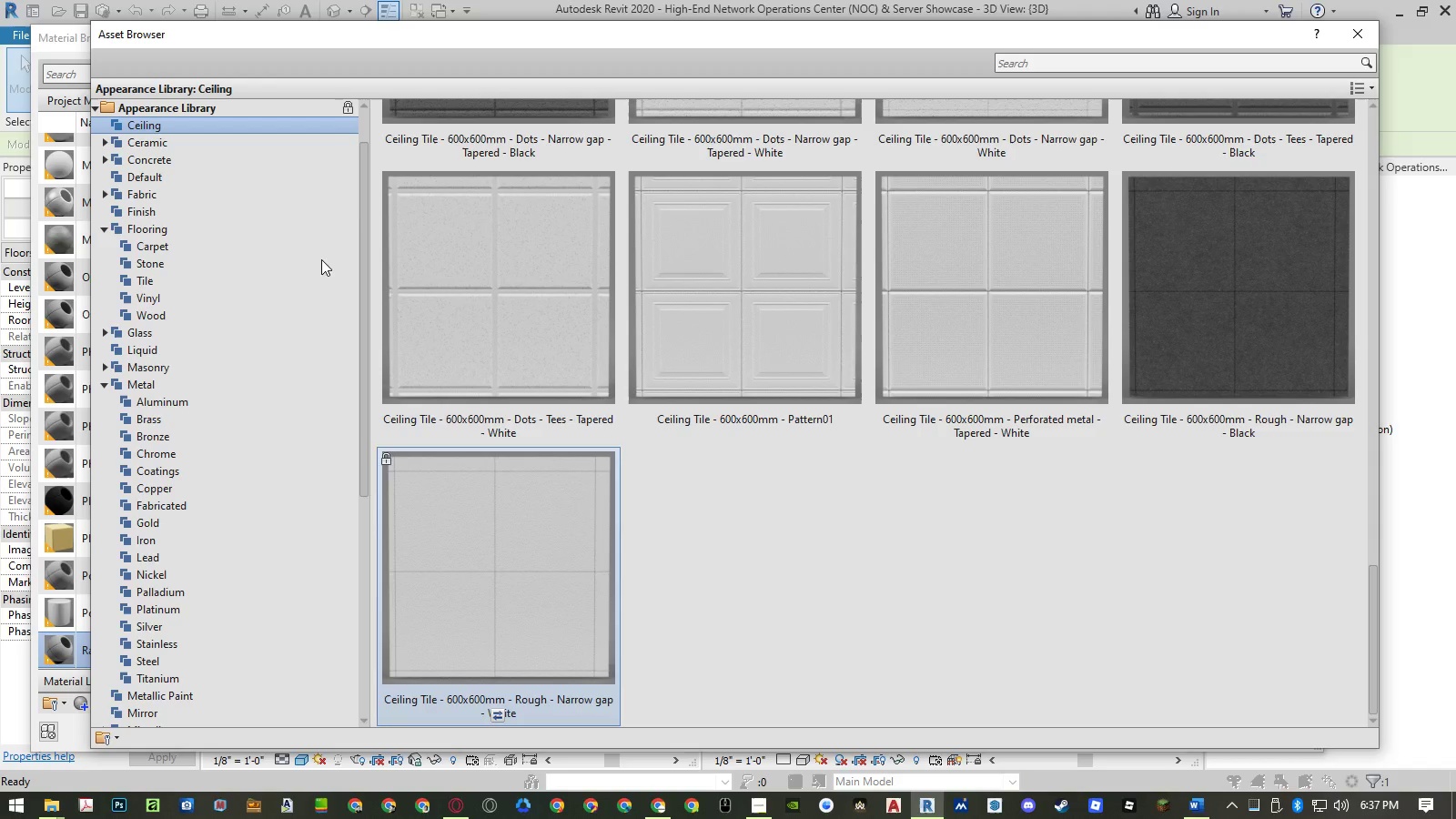 
wait(5.89)
 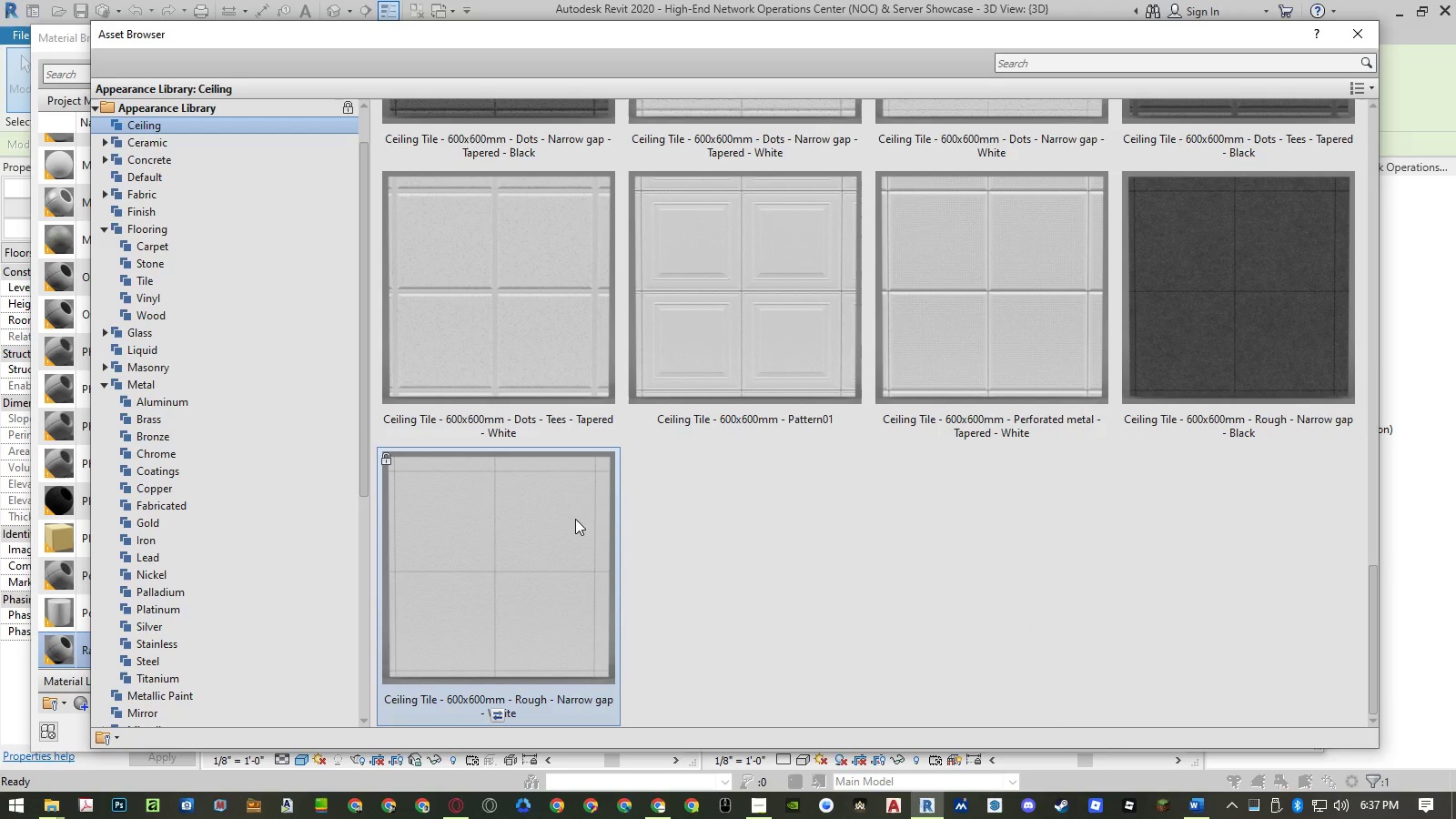 
left_click([190, 286])
 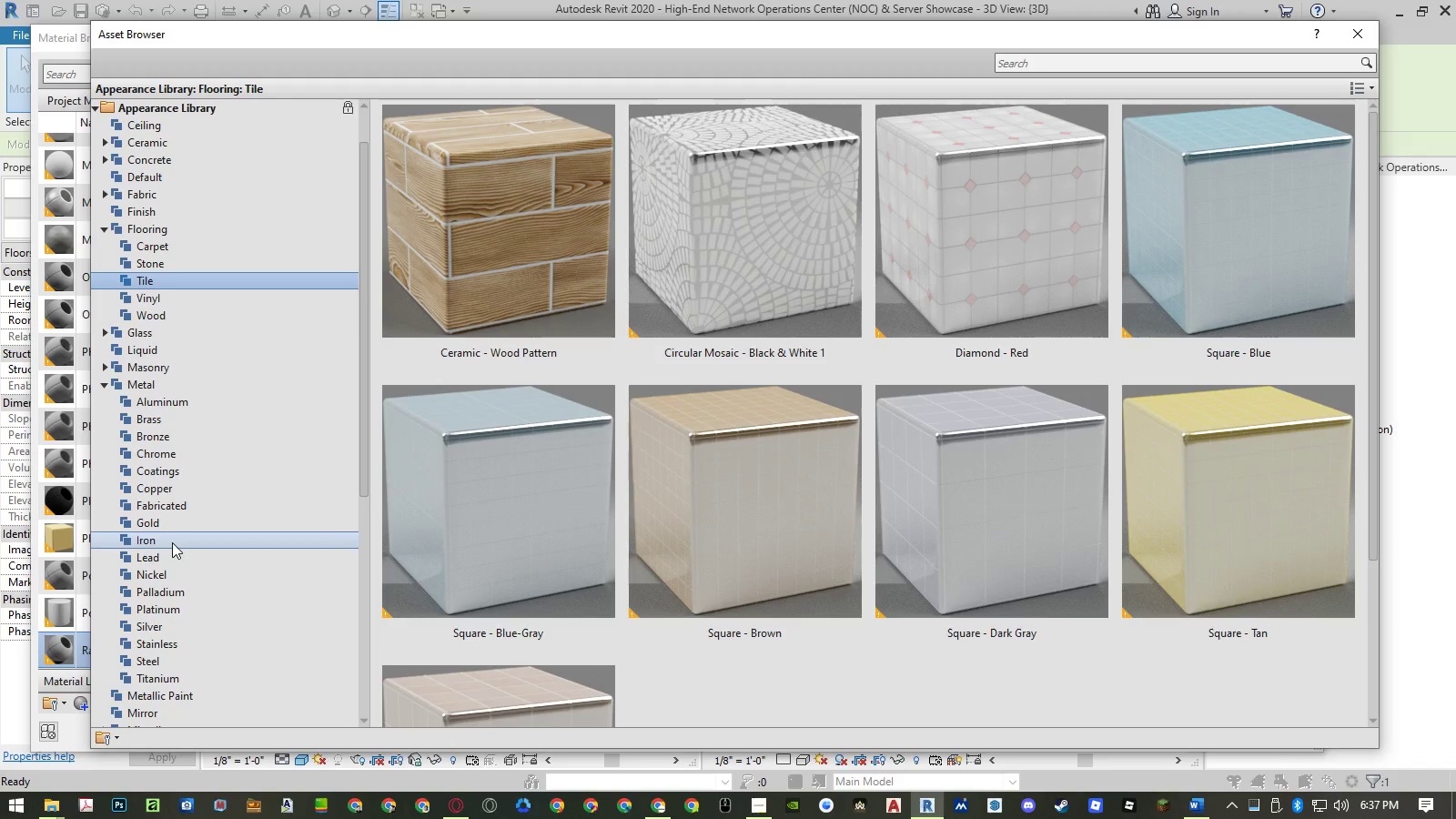 
left_click([167, 399])
 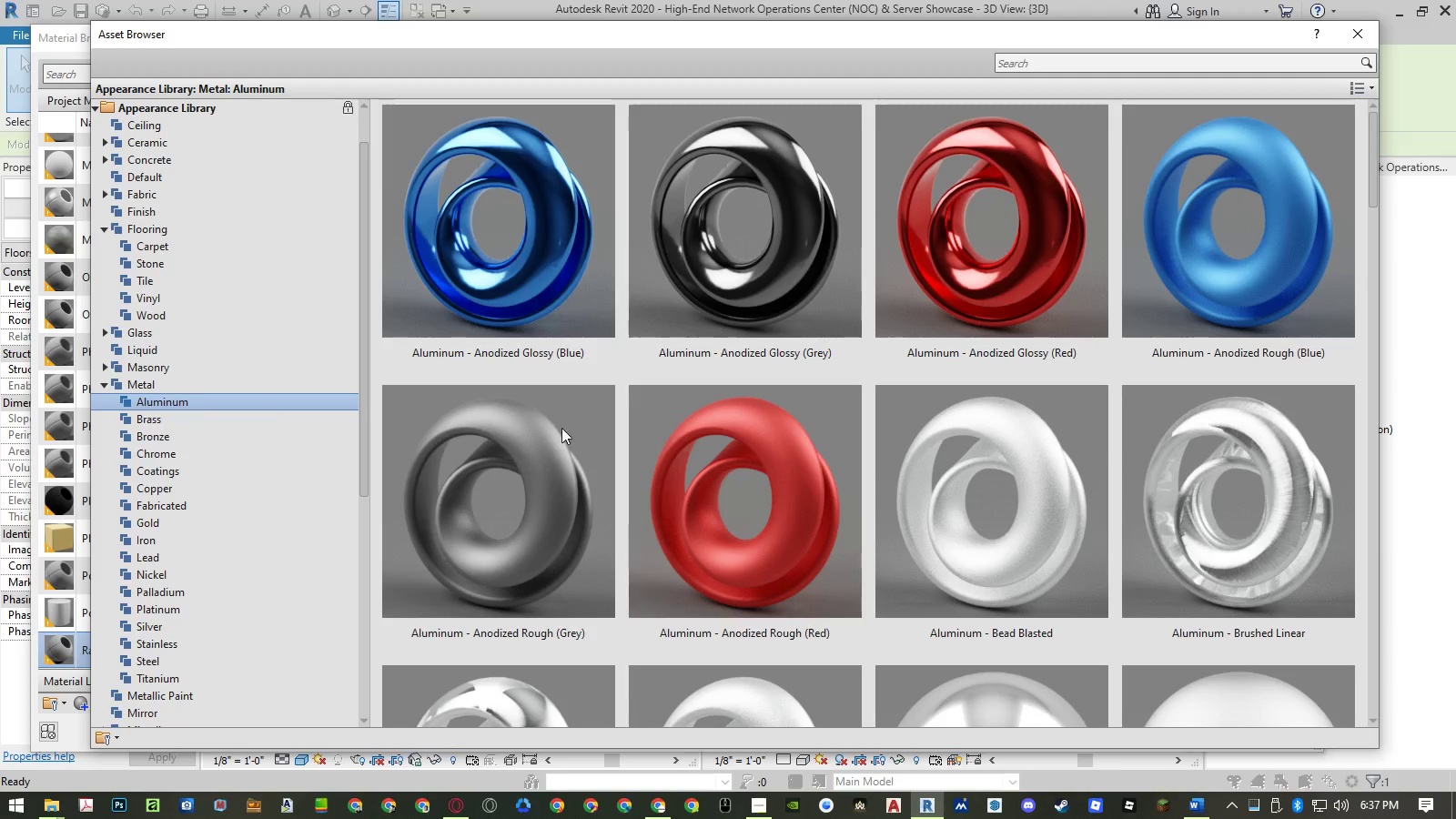 
scroll: coordinate [464, 442], scroll_direction: down, amount: 8.0
 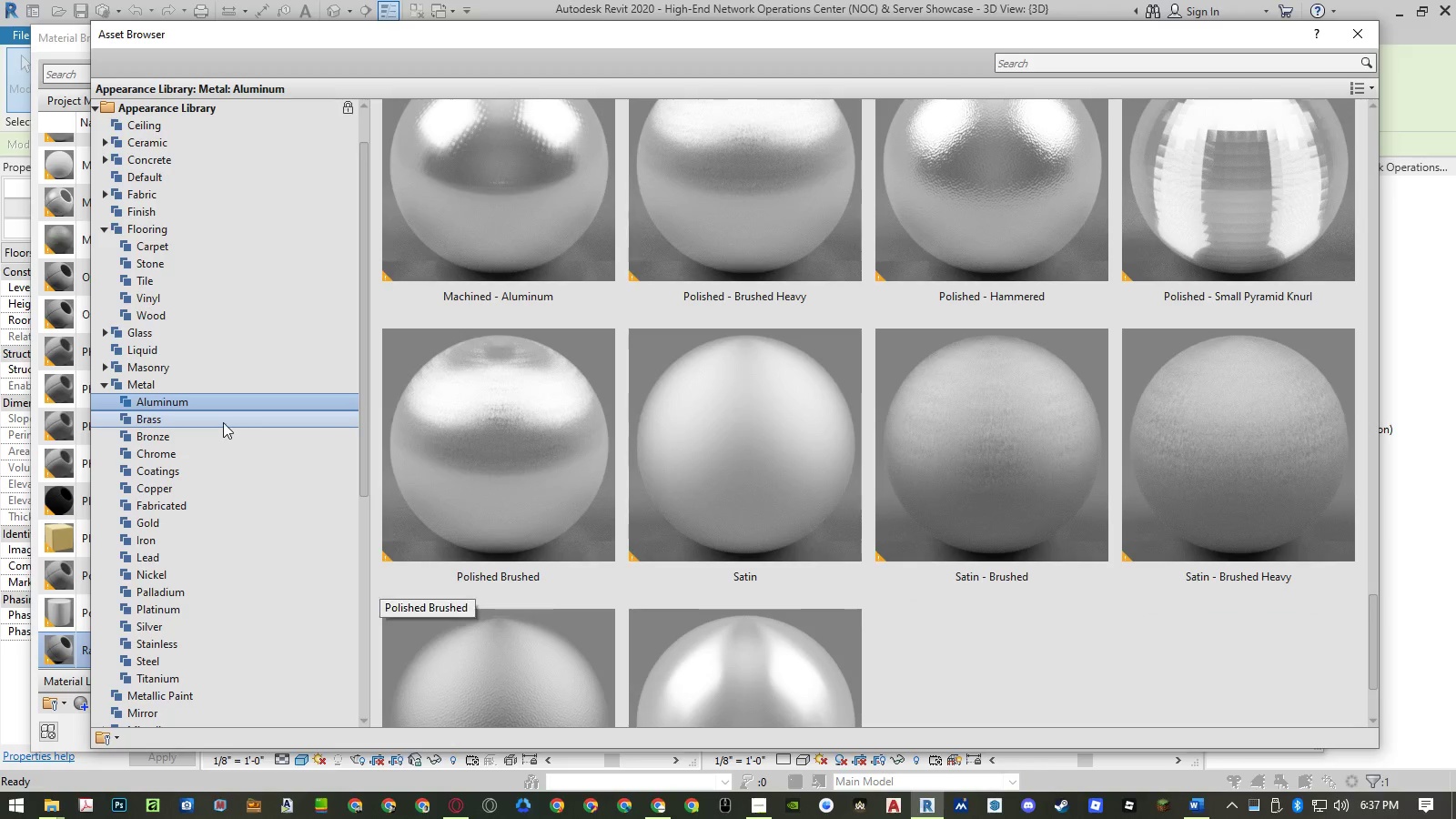 
left_click([223, 422])
 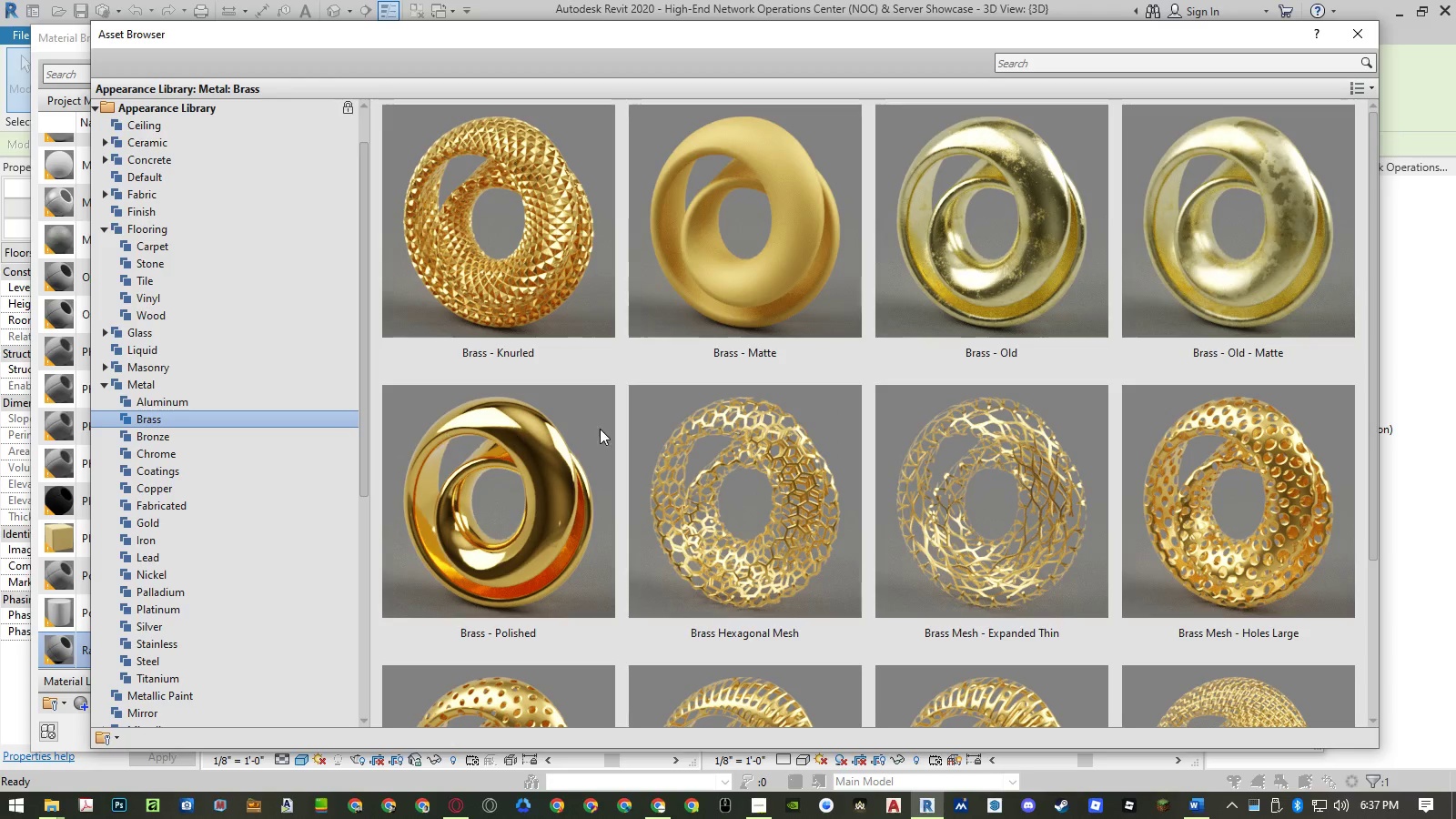 
scroll: coordinate [604, 429], scroll_direction: down, amount: 10.0
 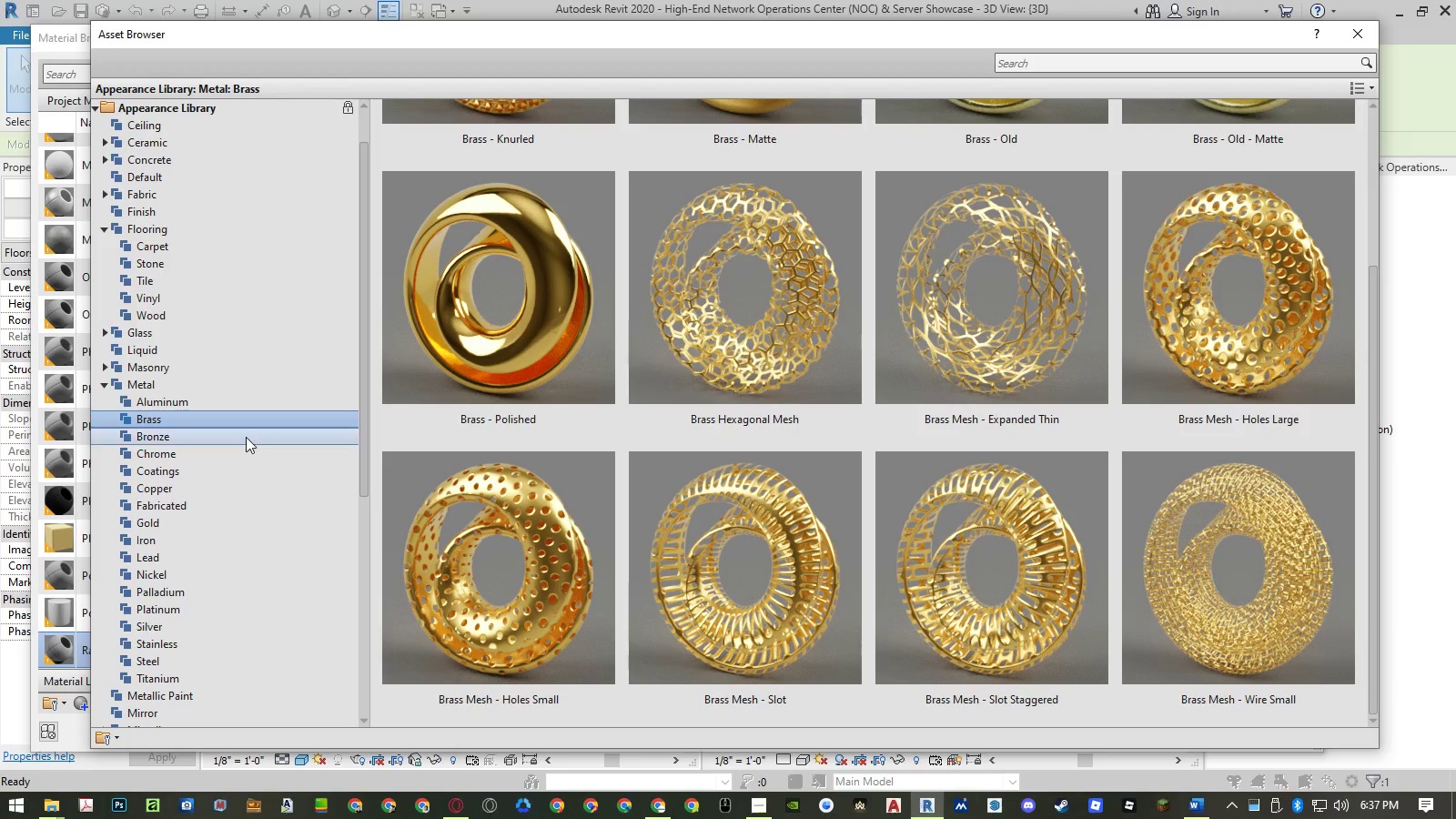 
left_click([244, 436])
 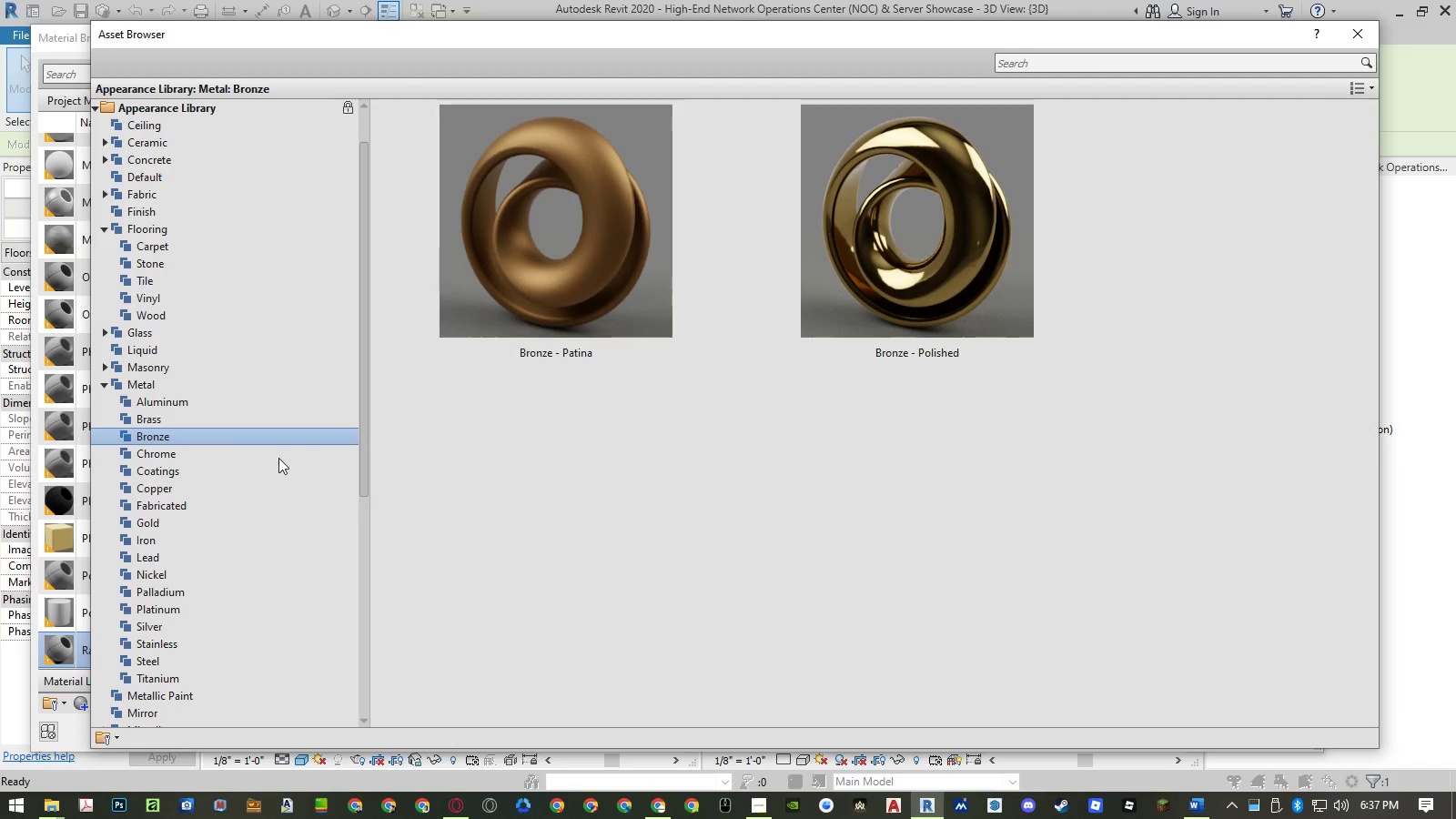 
left_click([242, 457])
 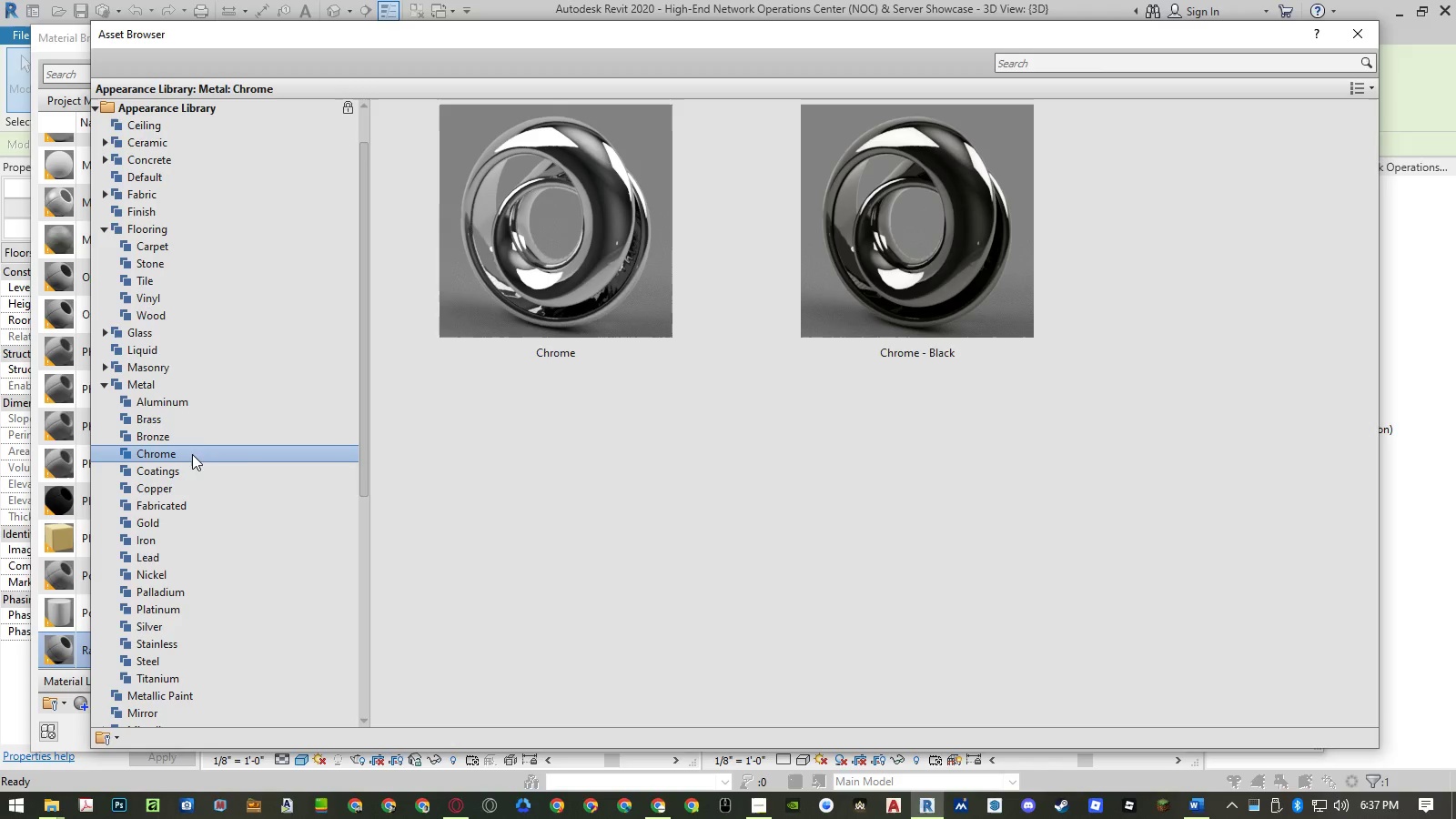 
double_click([184, 450])
 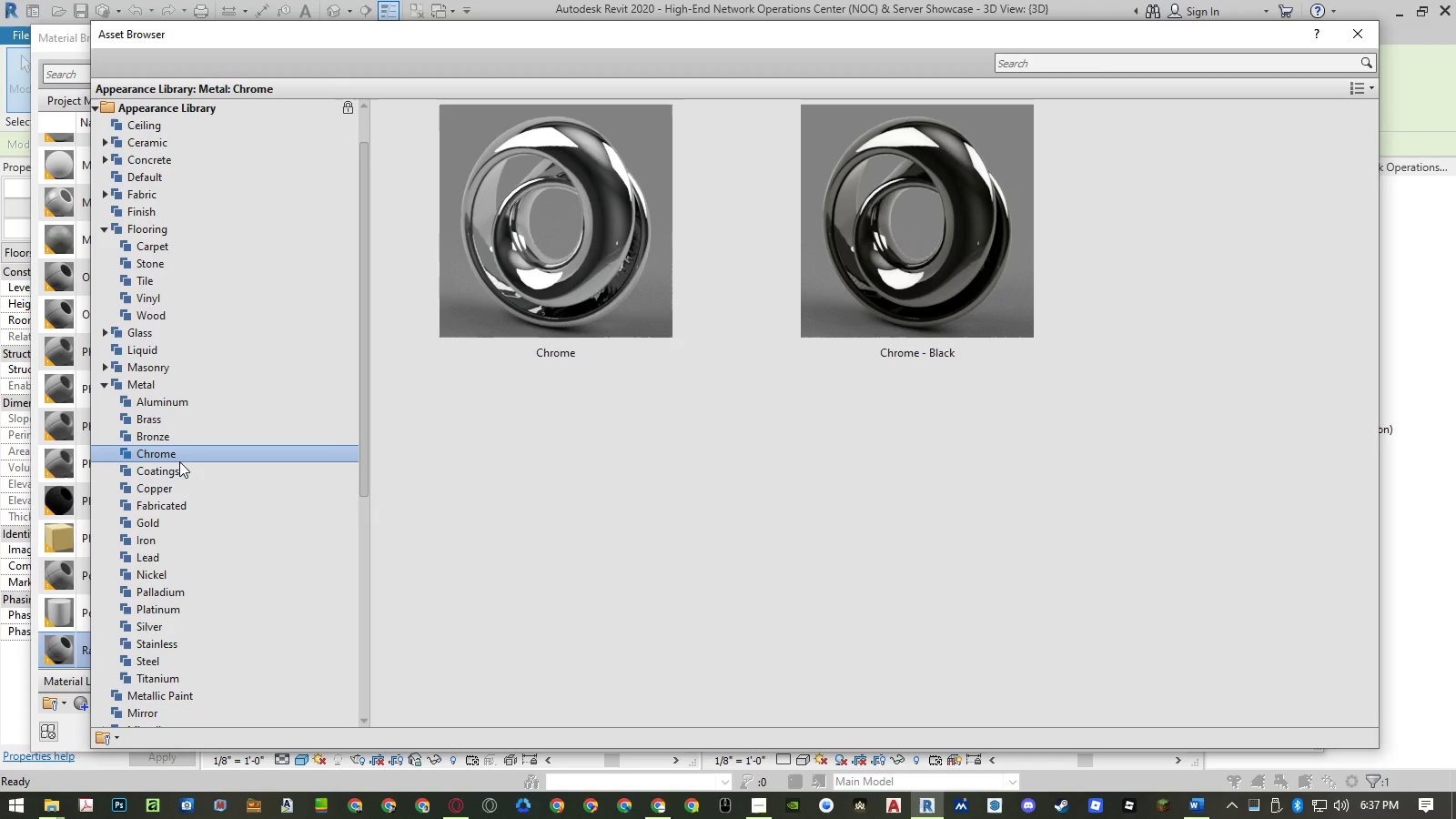 
double_click([178, 469])
 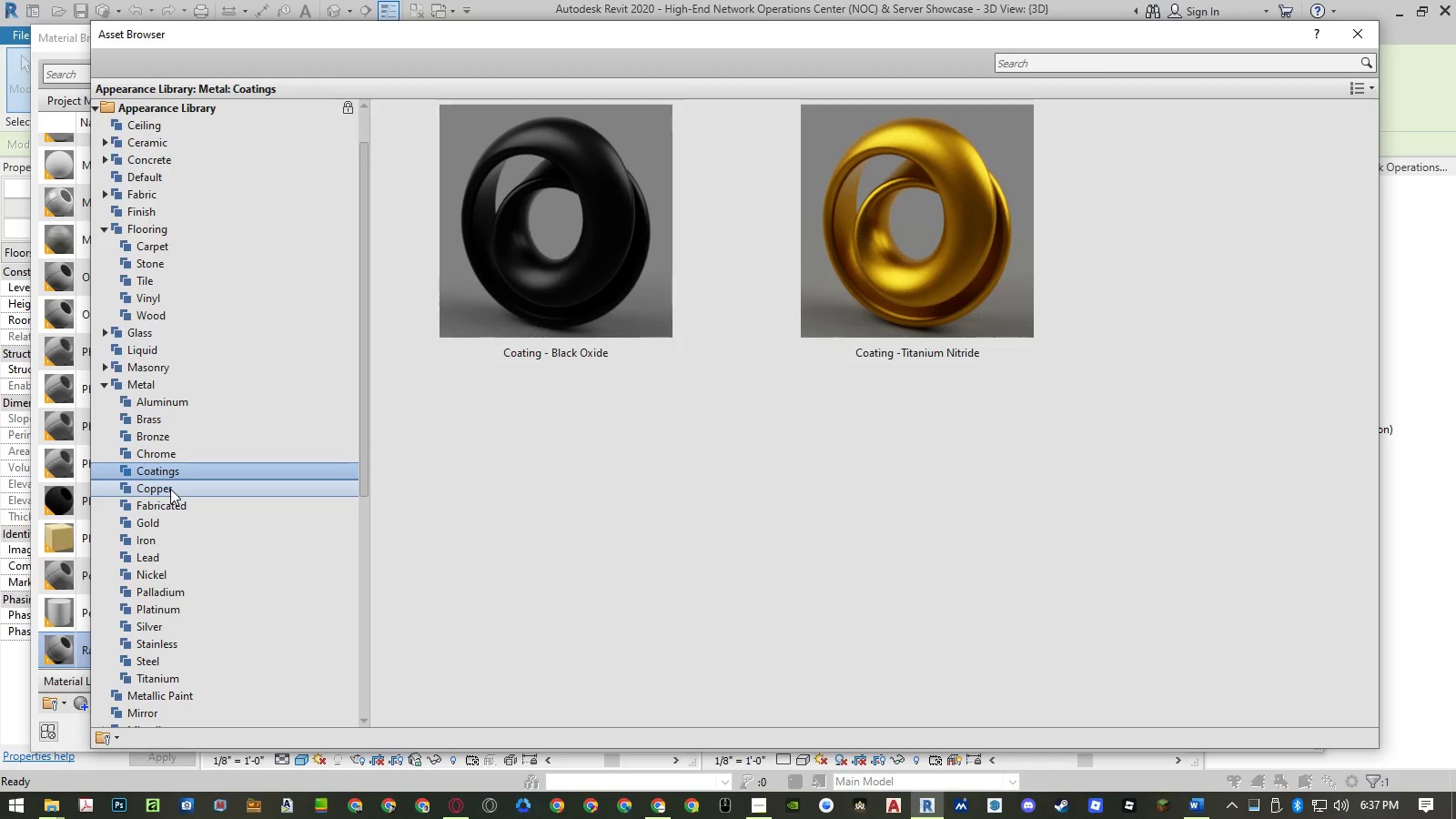 
left_click([170, 489])
 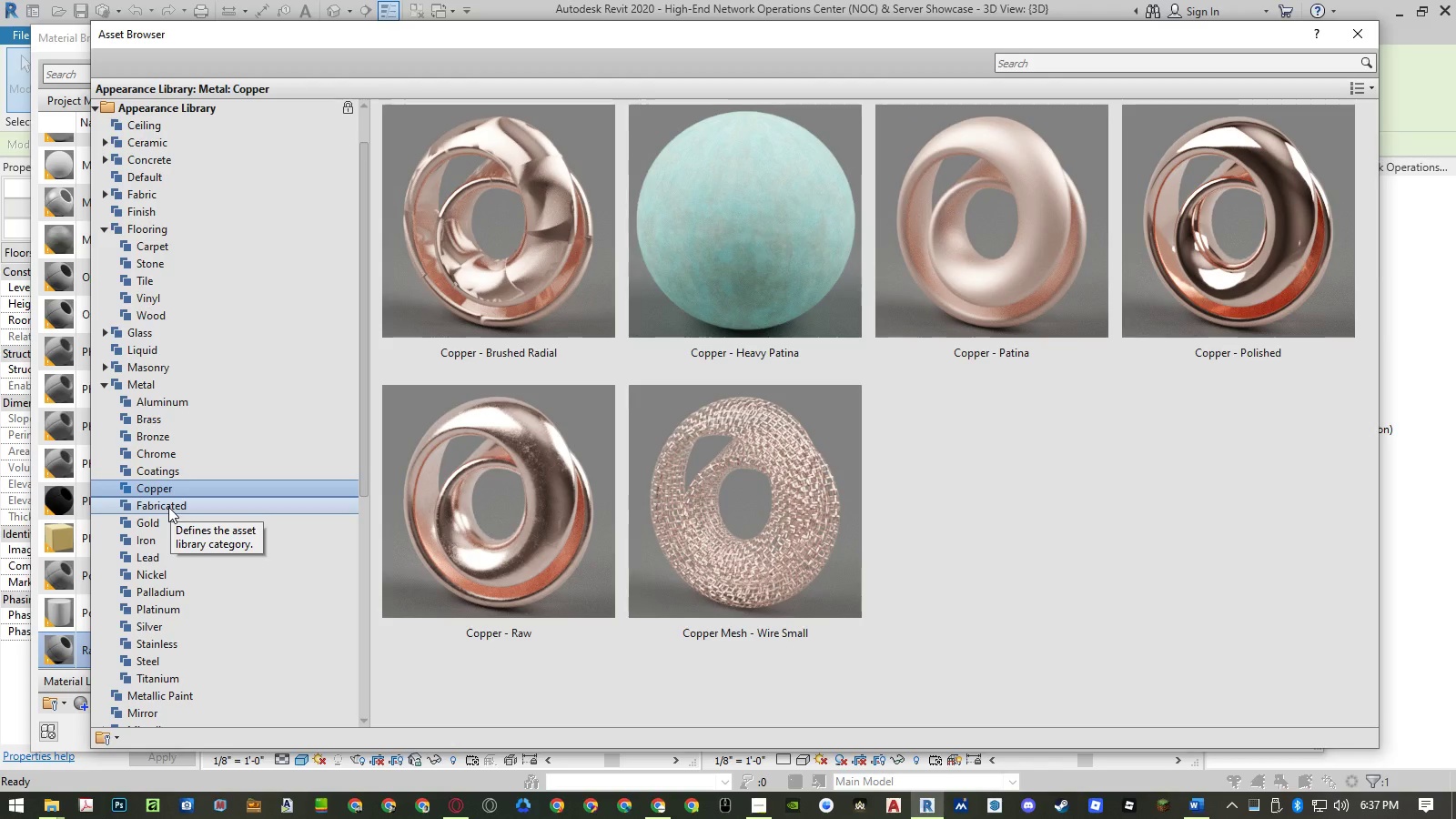 
left_click([168, 507])
 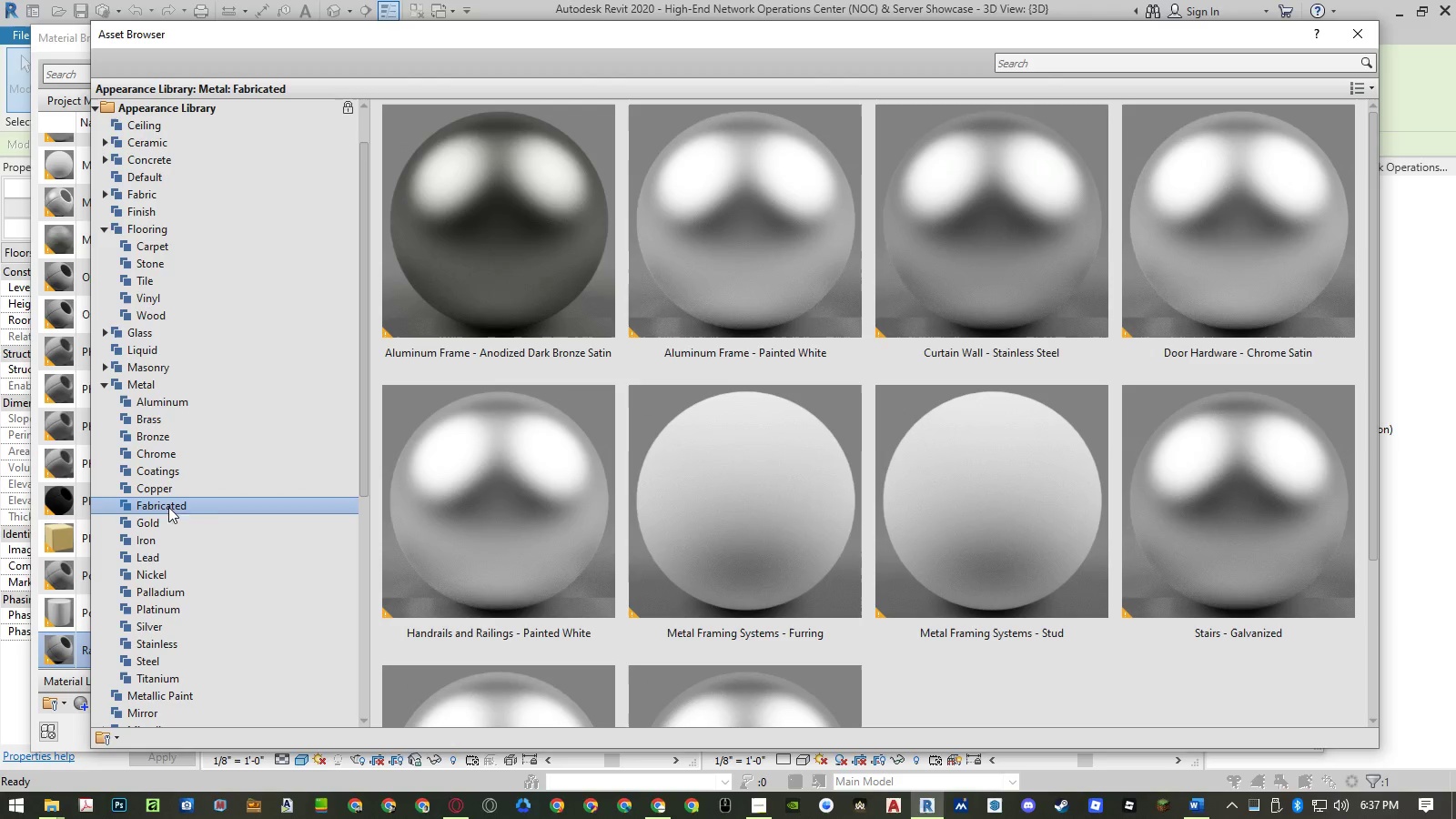 
scroll: coordinate [507, 534], scroll_direction: down, amount: 5.0
 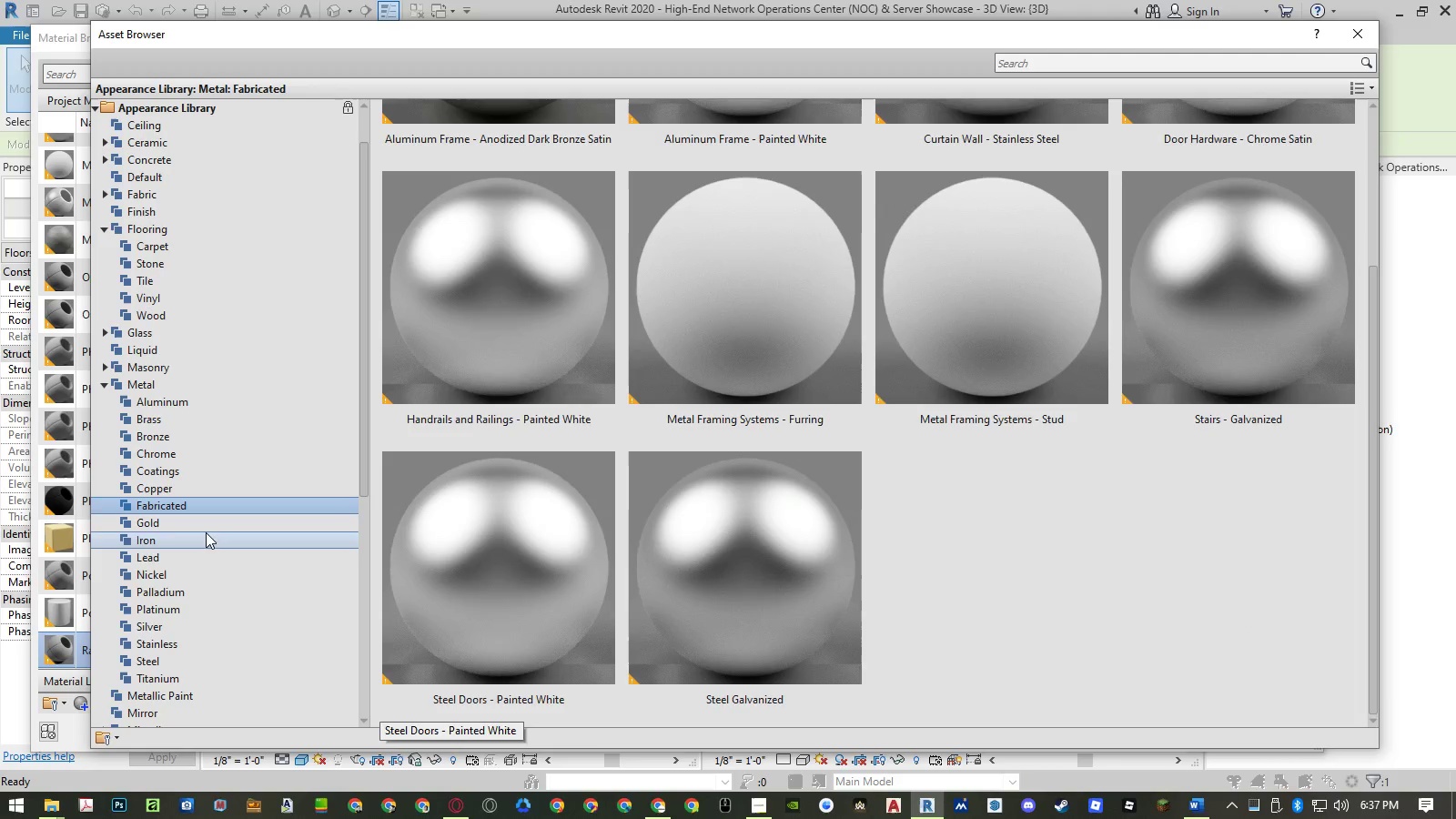 
left_click([198, 525])
 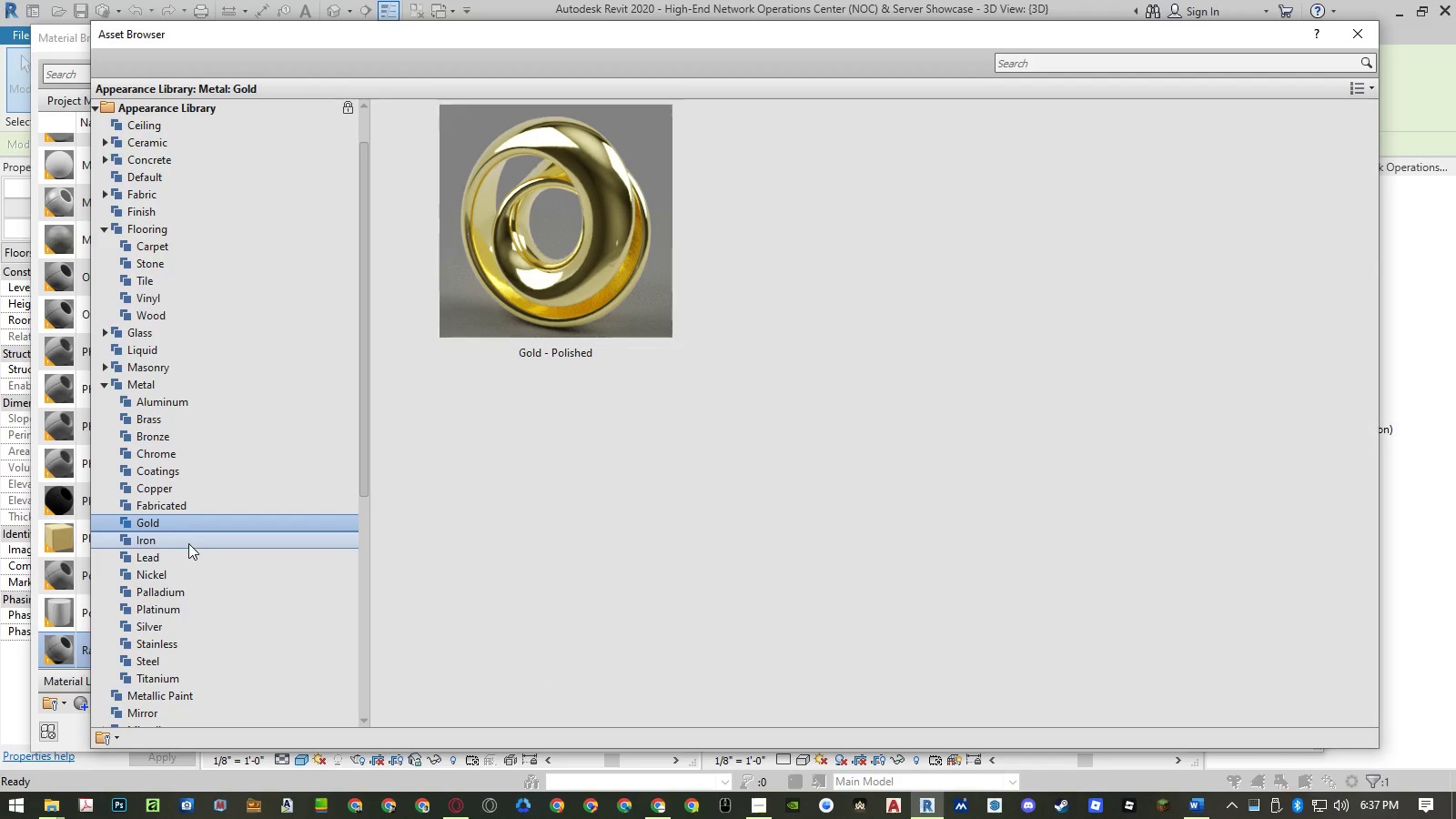 
left_click([188, 543])
 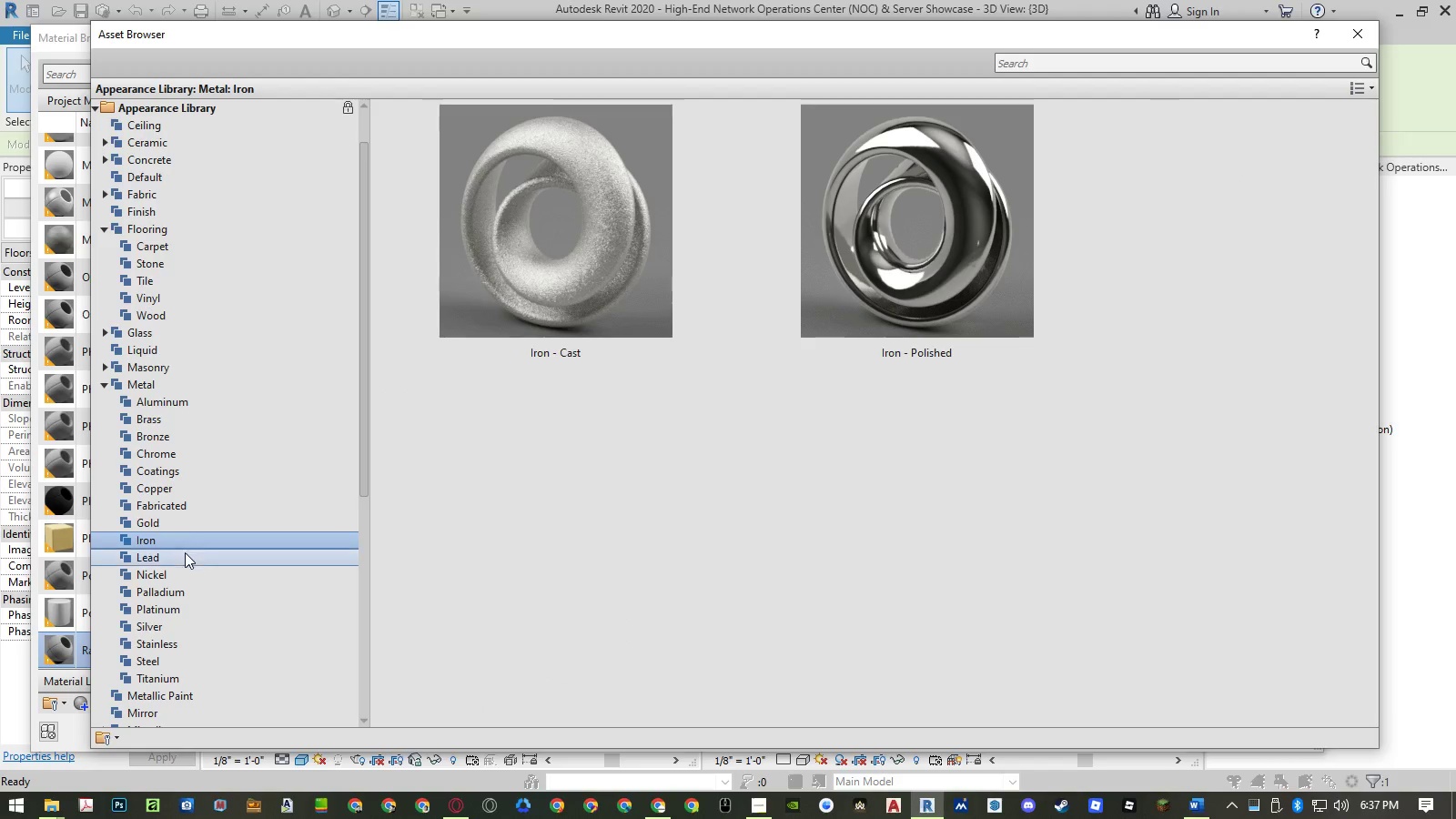 
left_click([183, 555])
 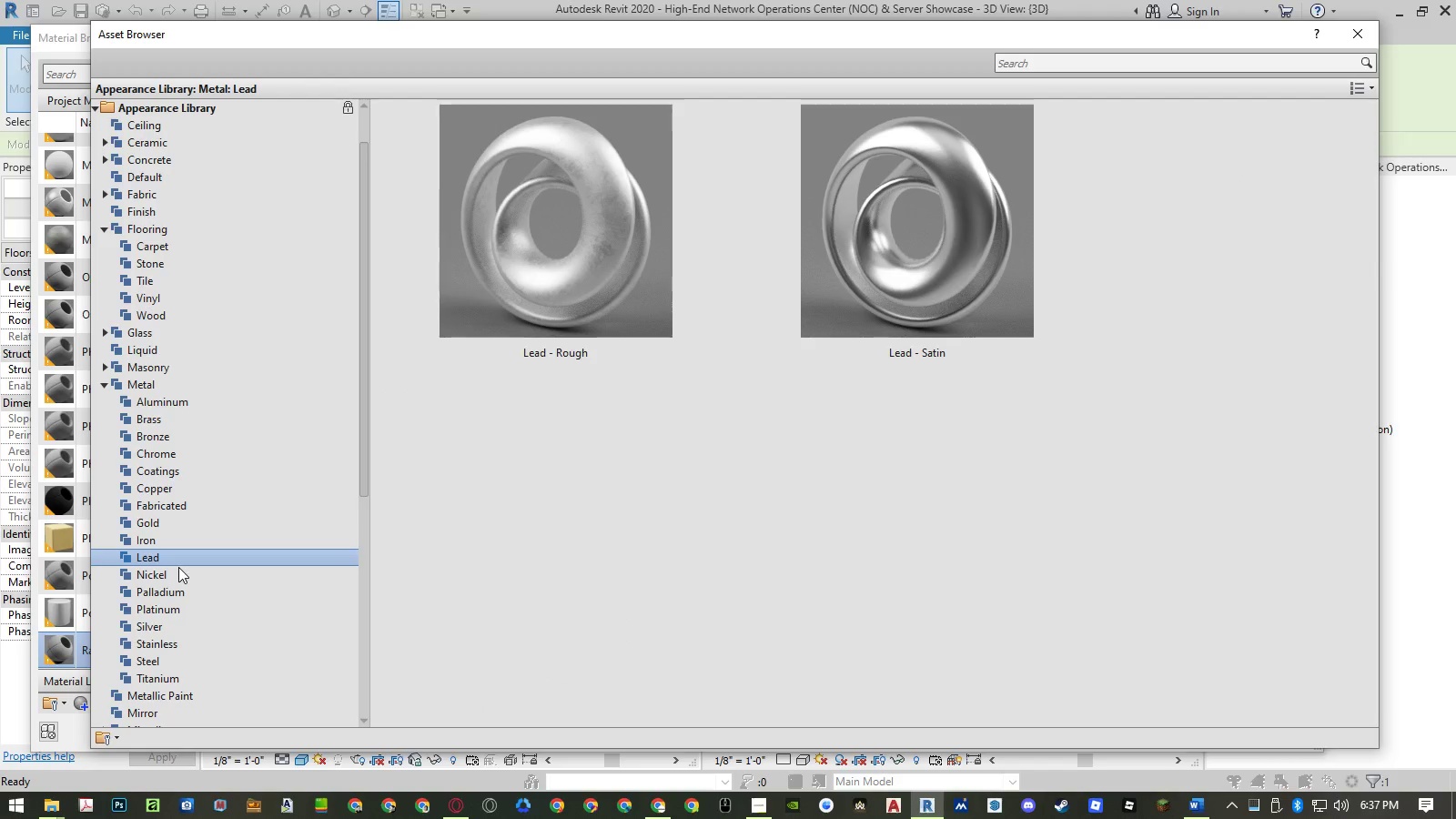 
double_click([176, 573])
 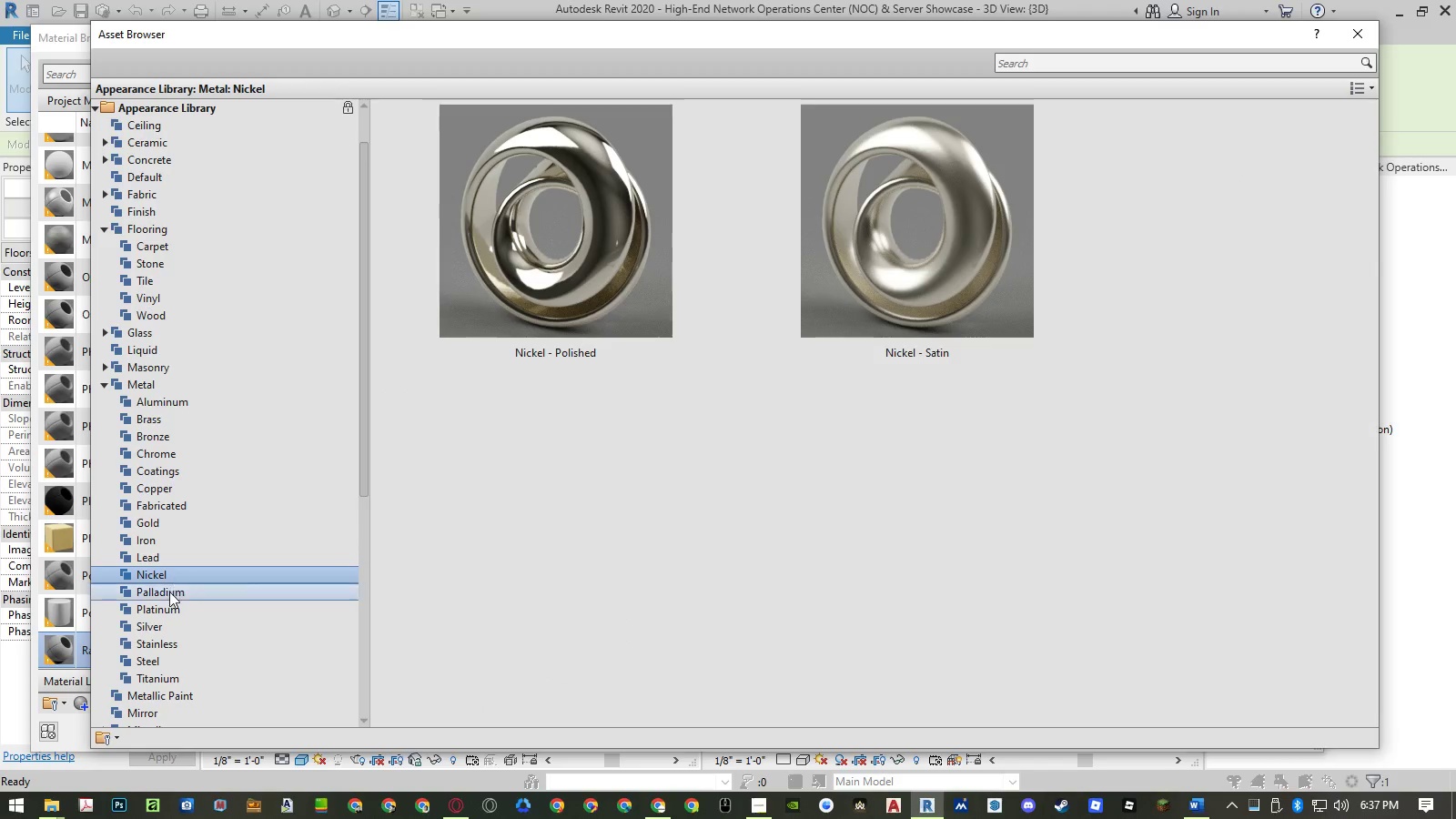 
left_click([168, 593])
 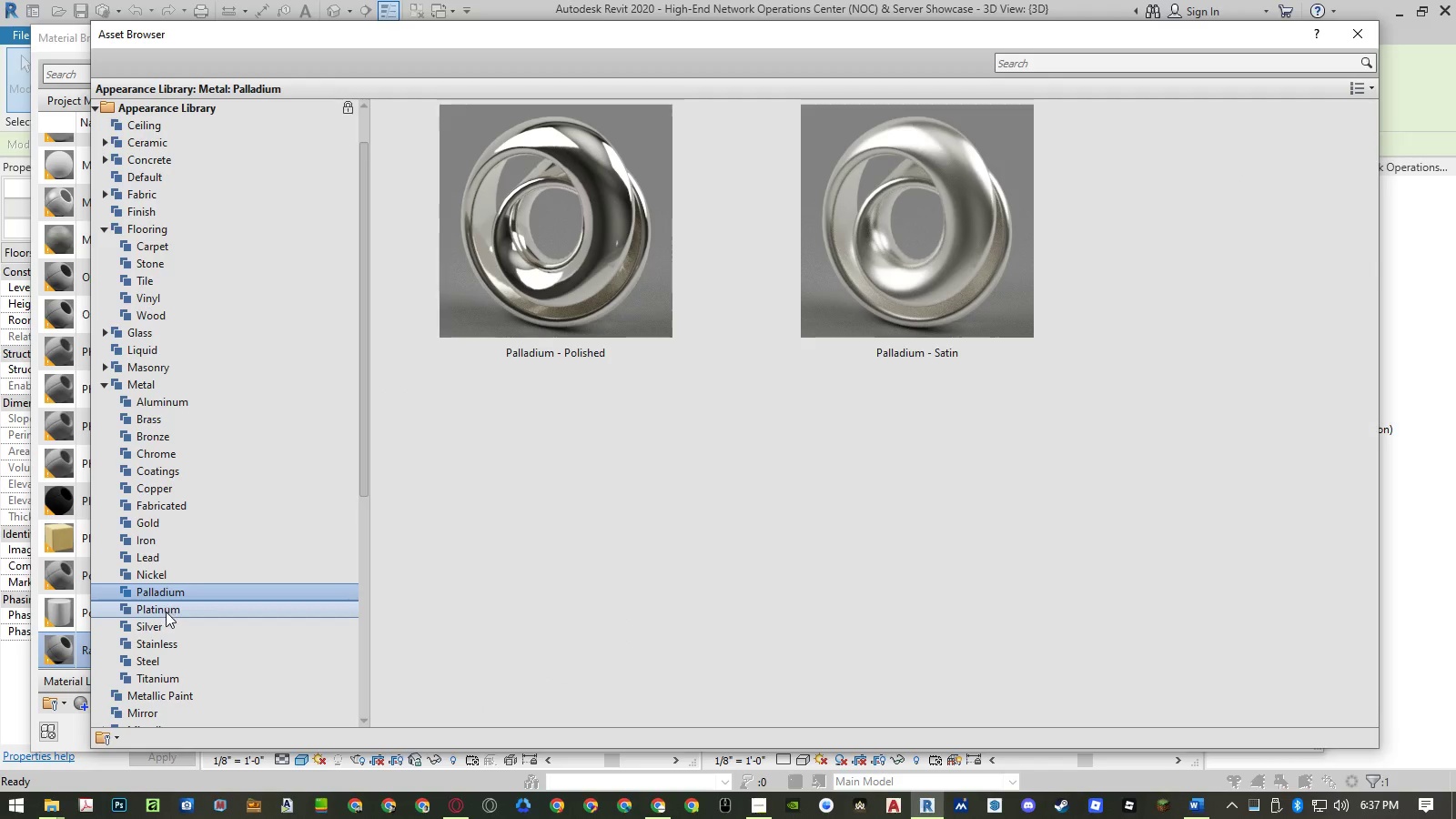 
left_click([166, 612])
 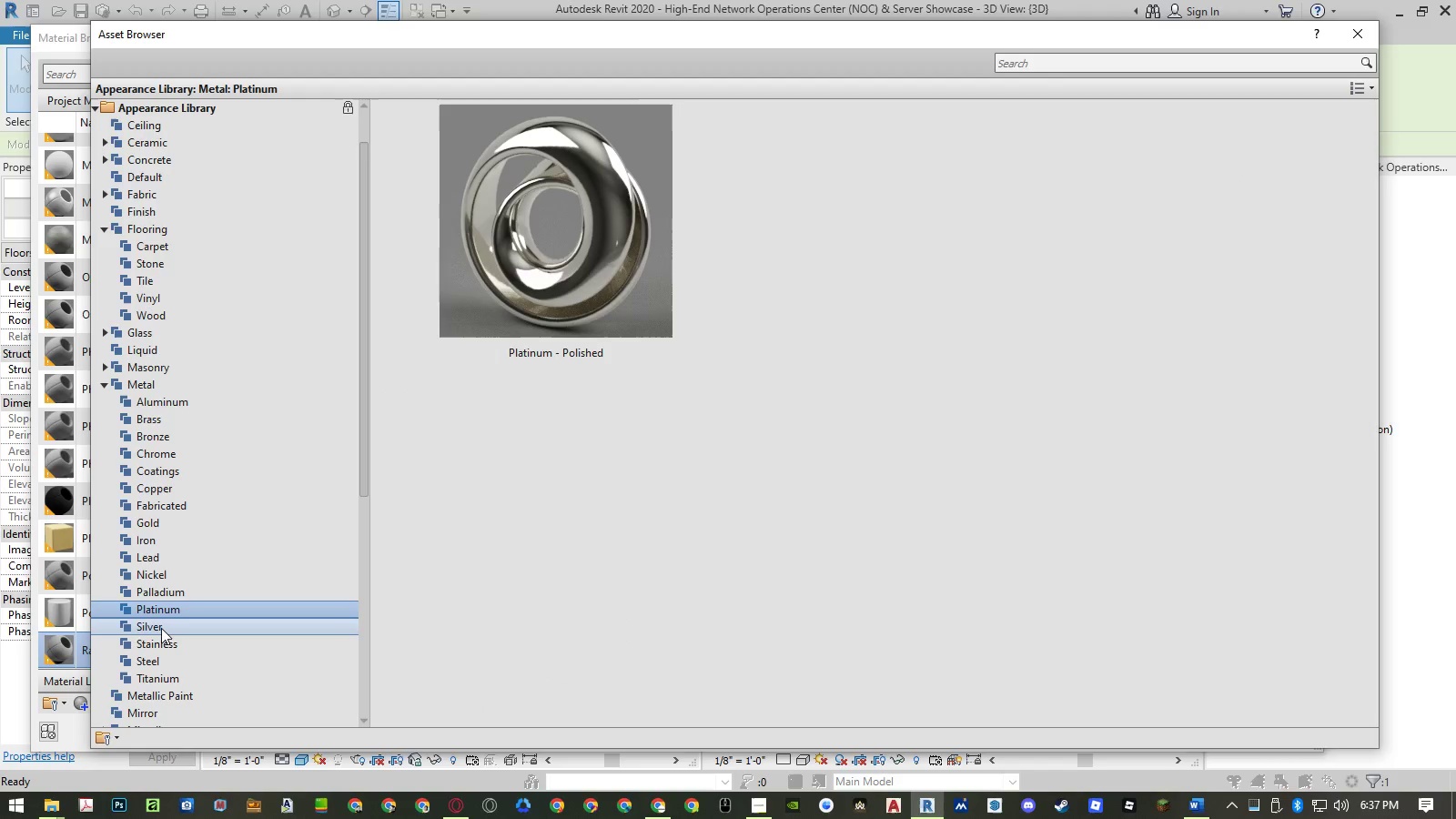 
left_click([161, 628])
 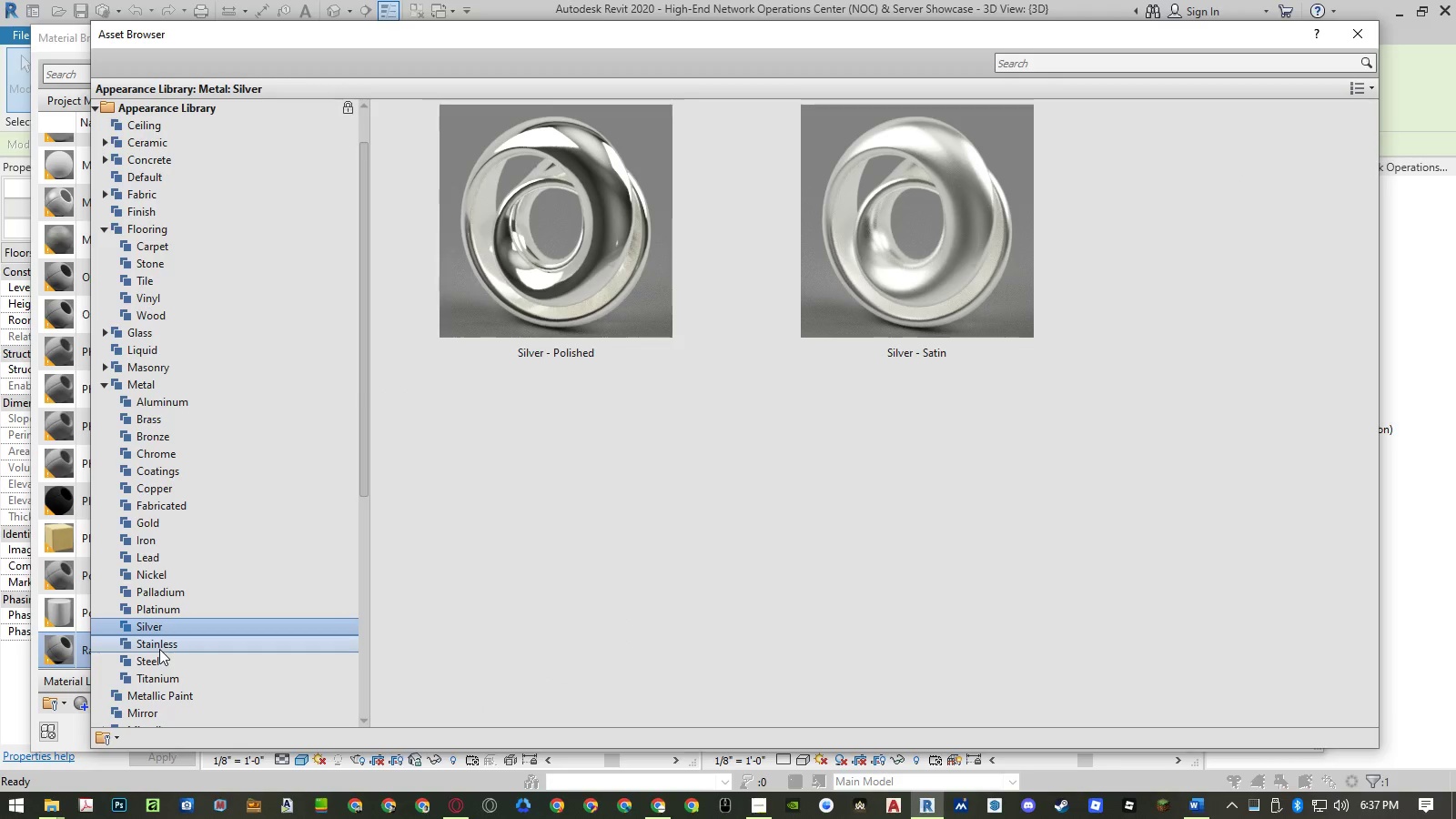 
left_click([159, 649])
 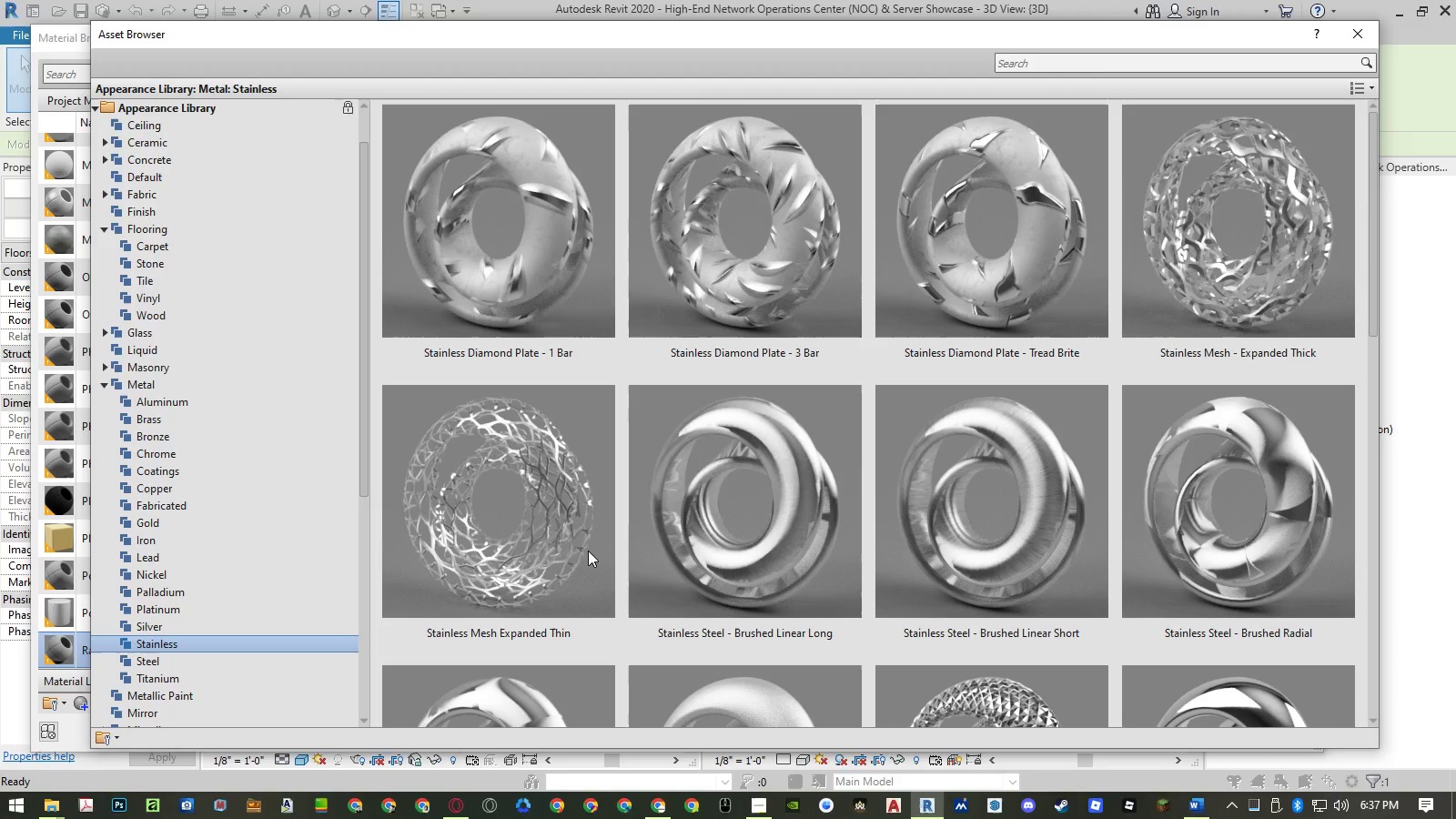 
scroll: coordinate [712, 521], scroll_direction: down, amount: 7.0
 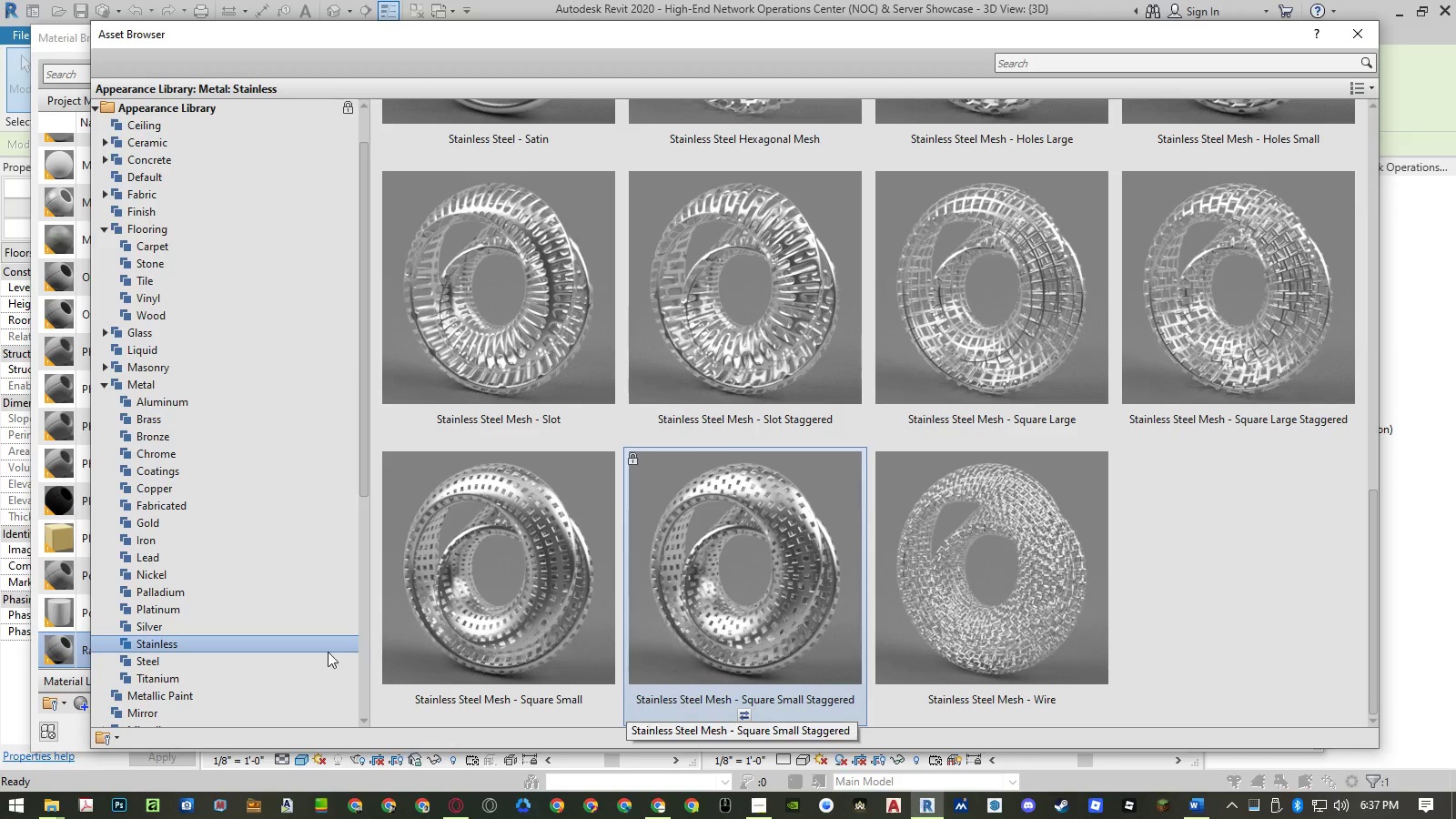 
left_click([293, 659])
 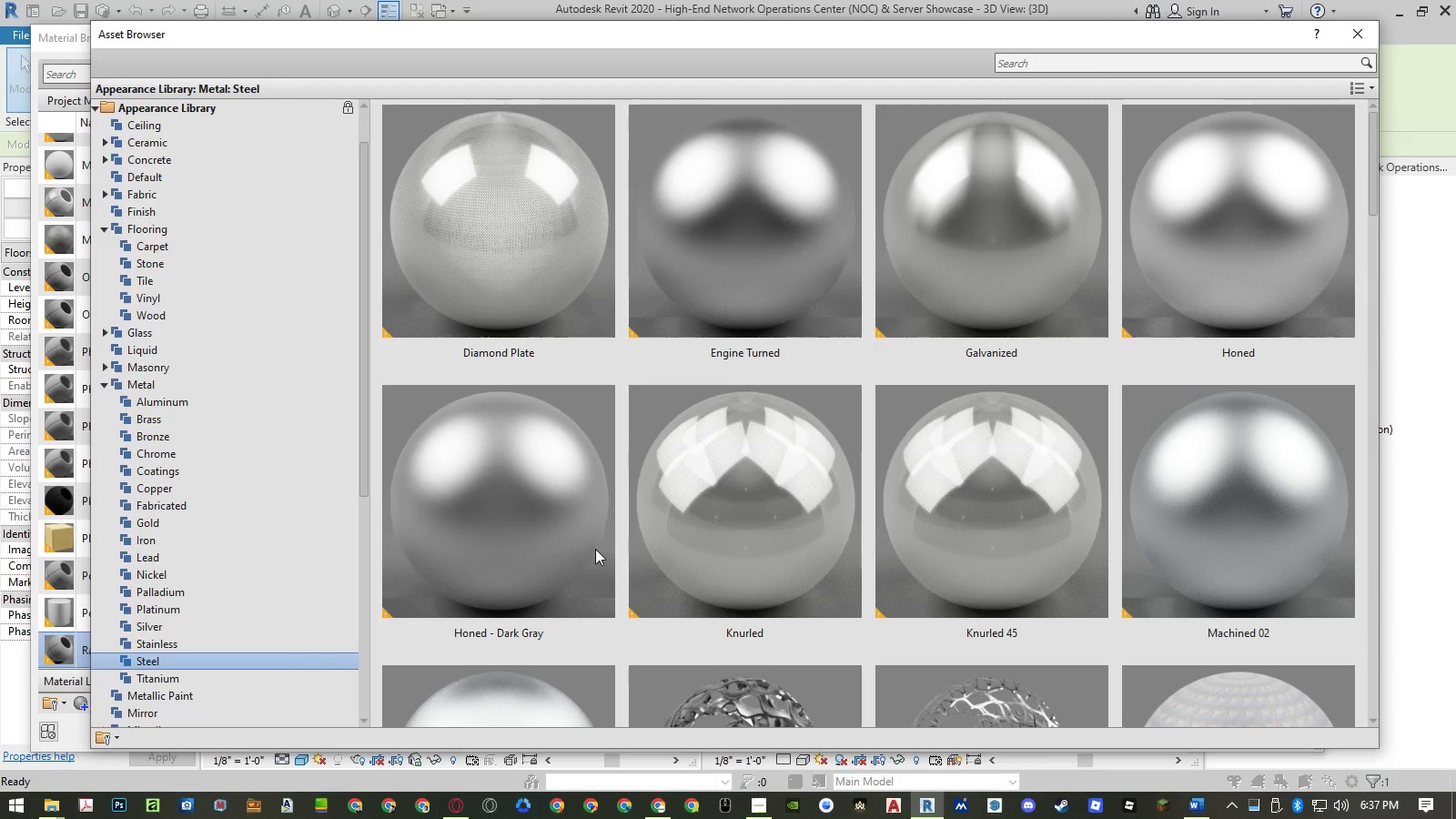 
scroll: coordinate [601, 547], scroll_direction: down, amount: 2.0
 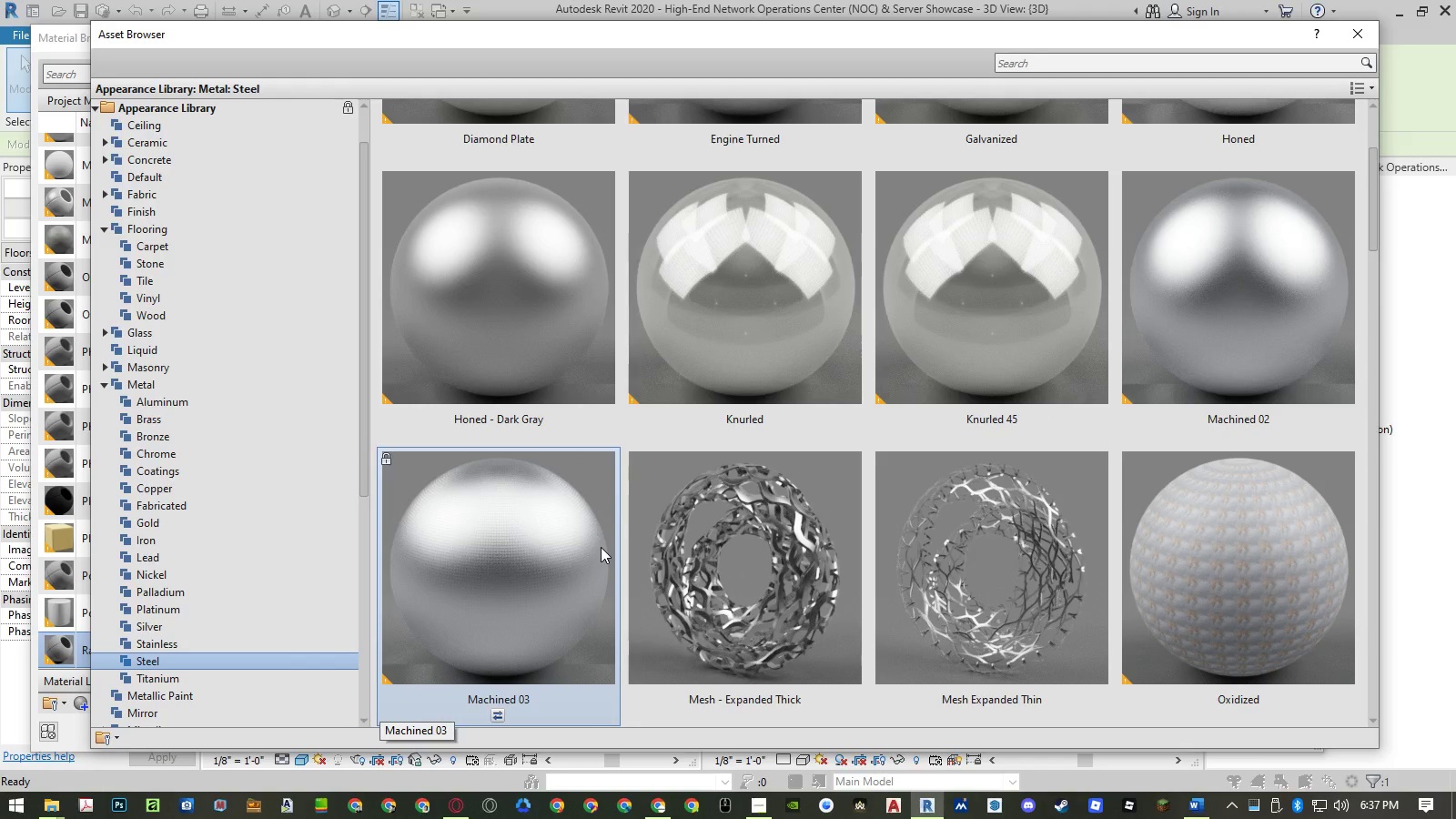 
wait(8.11)
 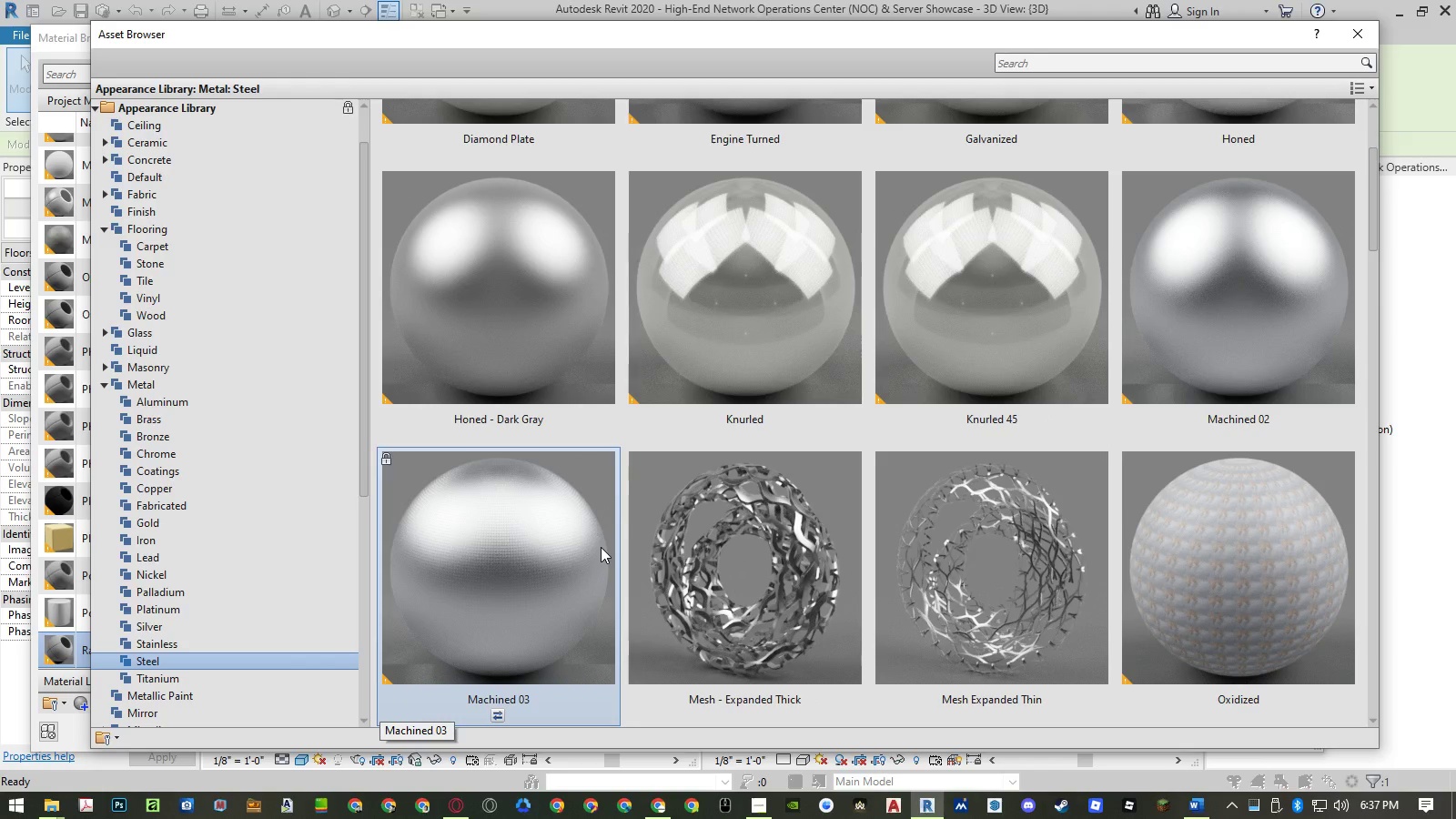 
scroll: coordinate [748, 516], scroll_direction: down, amount: 3.0
 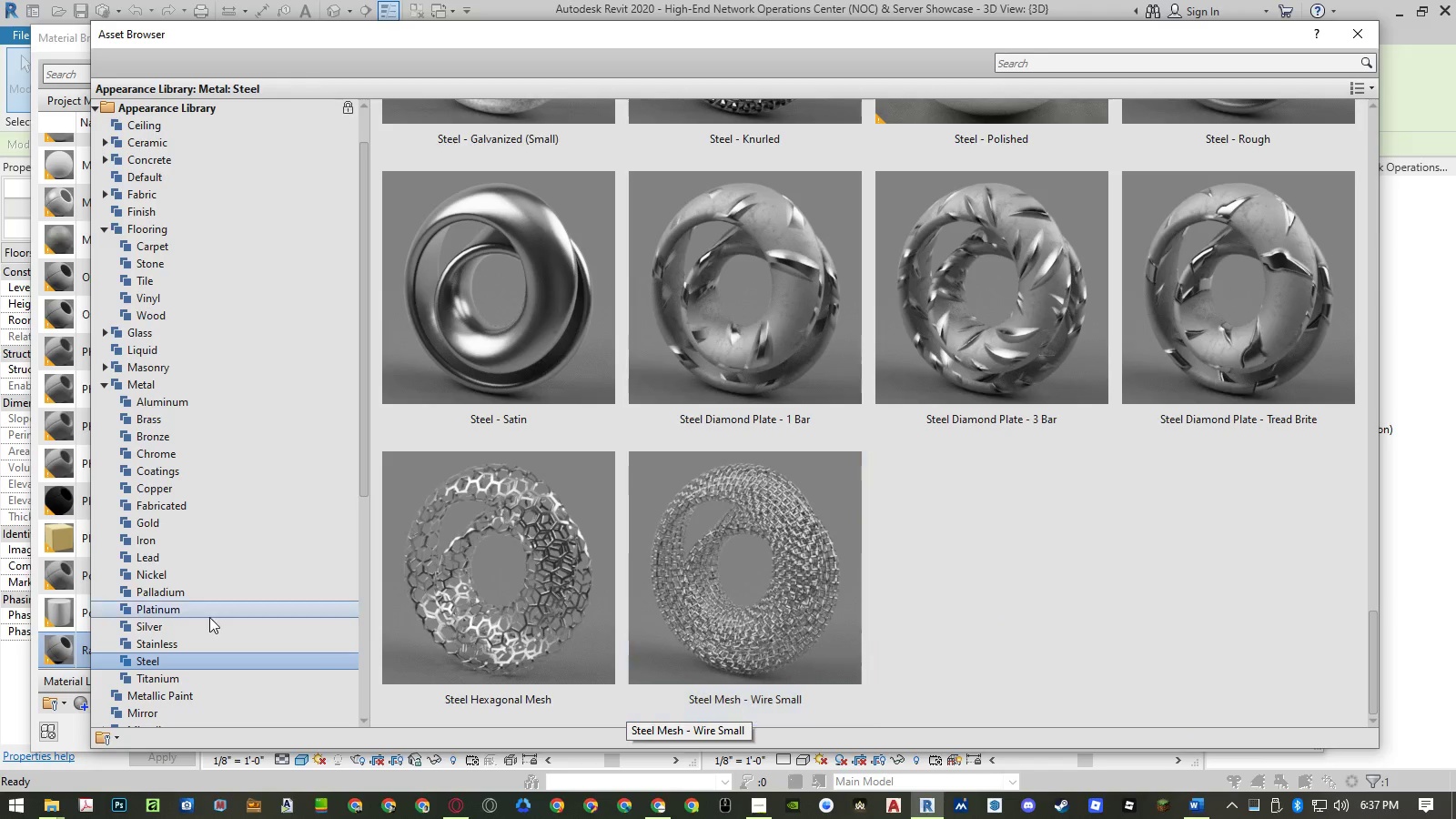 
left_click([180, 676])
 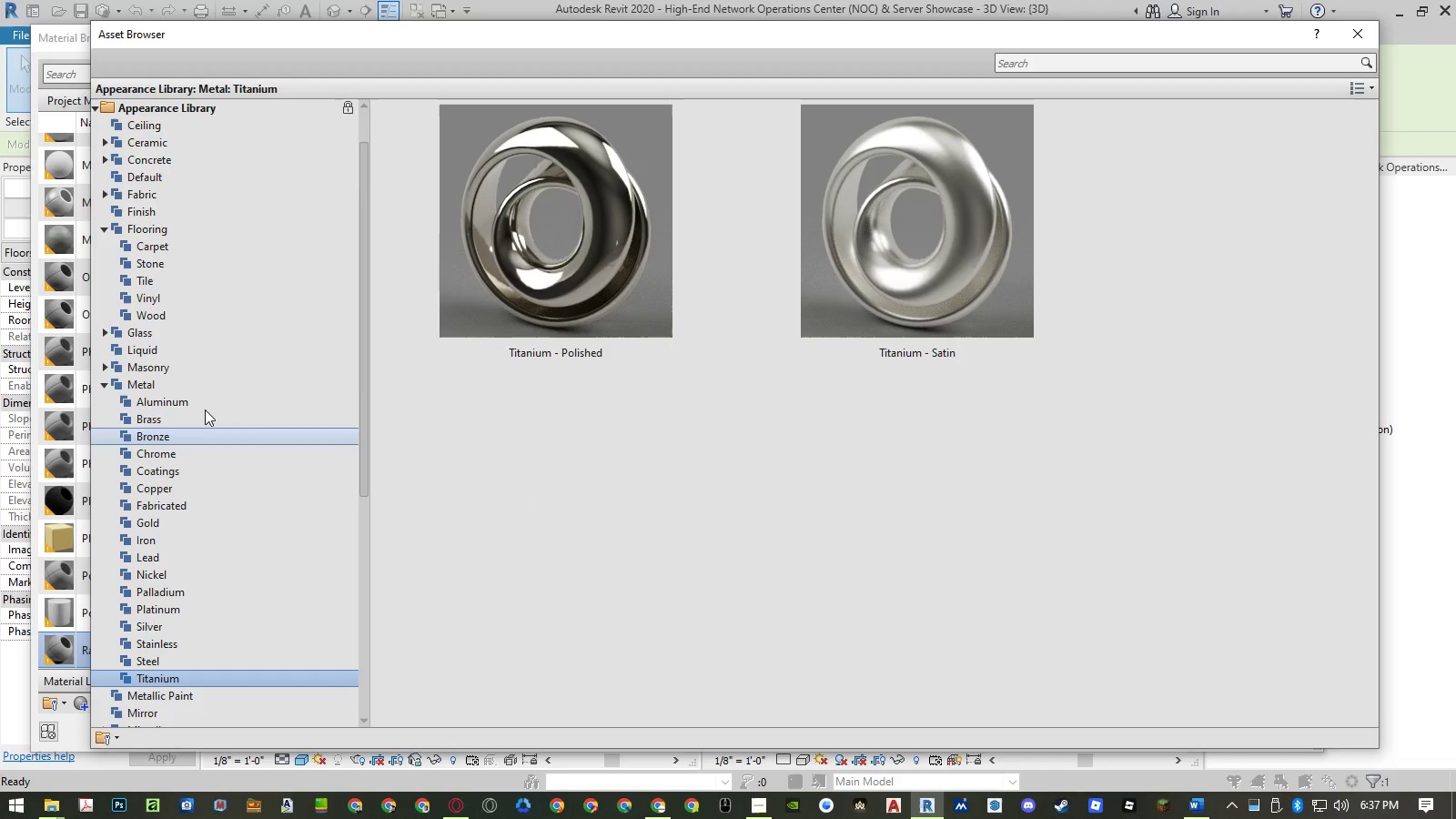 
left_click([168, 381])
 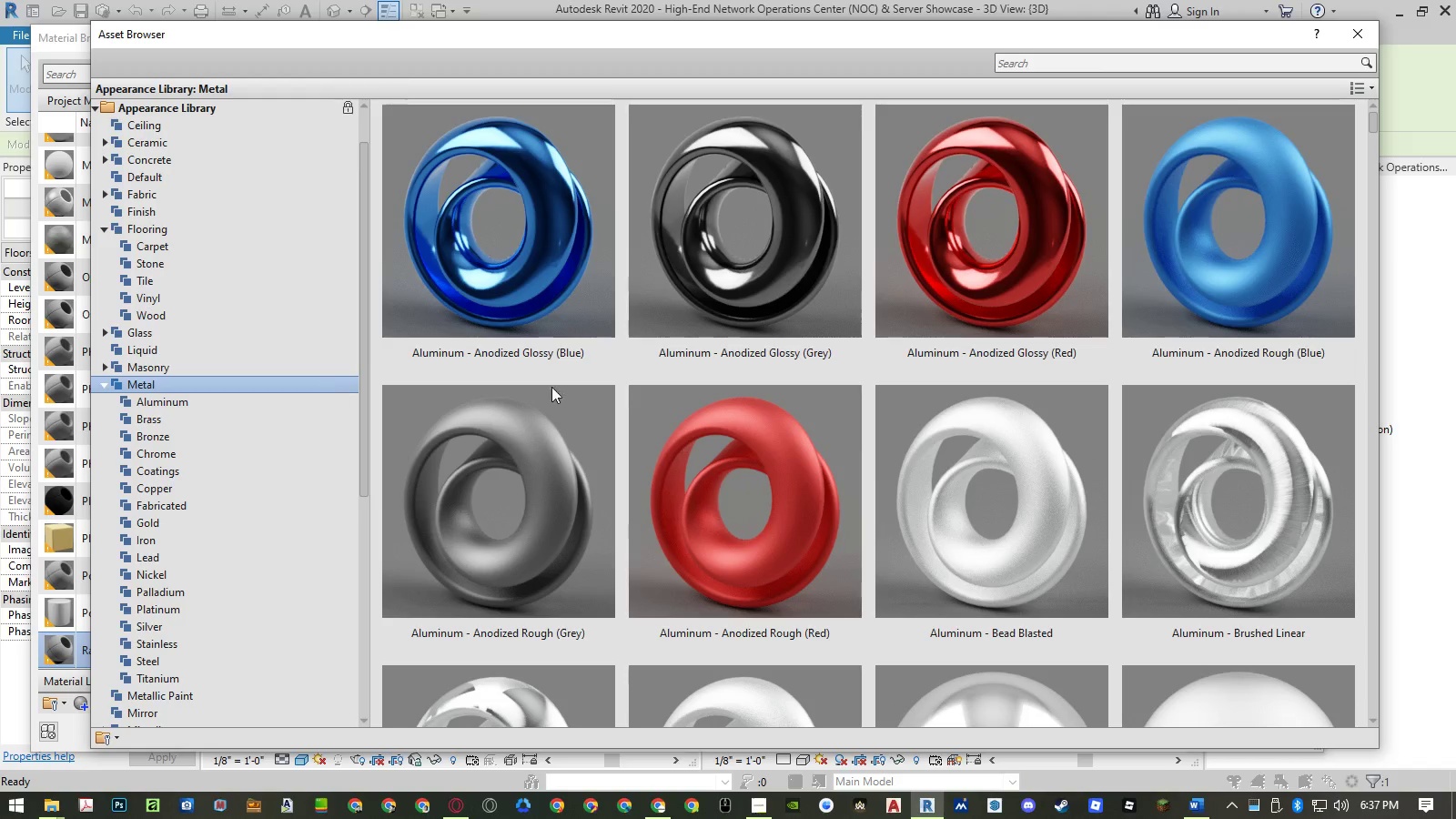 
scroll: coordinate [599, 392], scroll_direction: down, amount: 12.0
 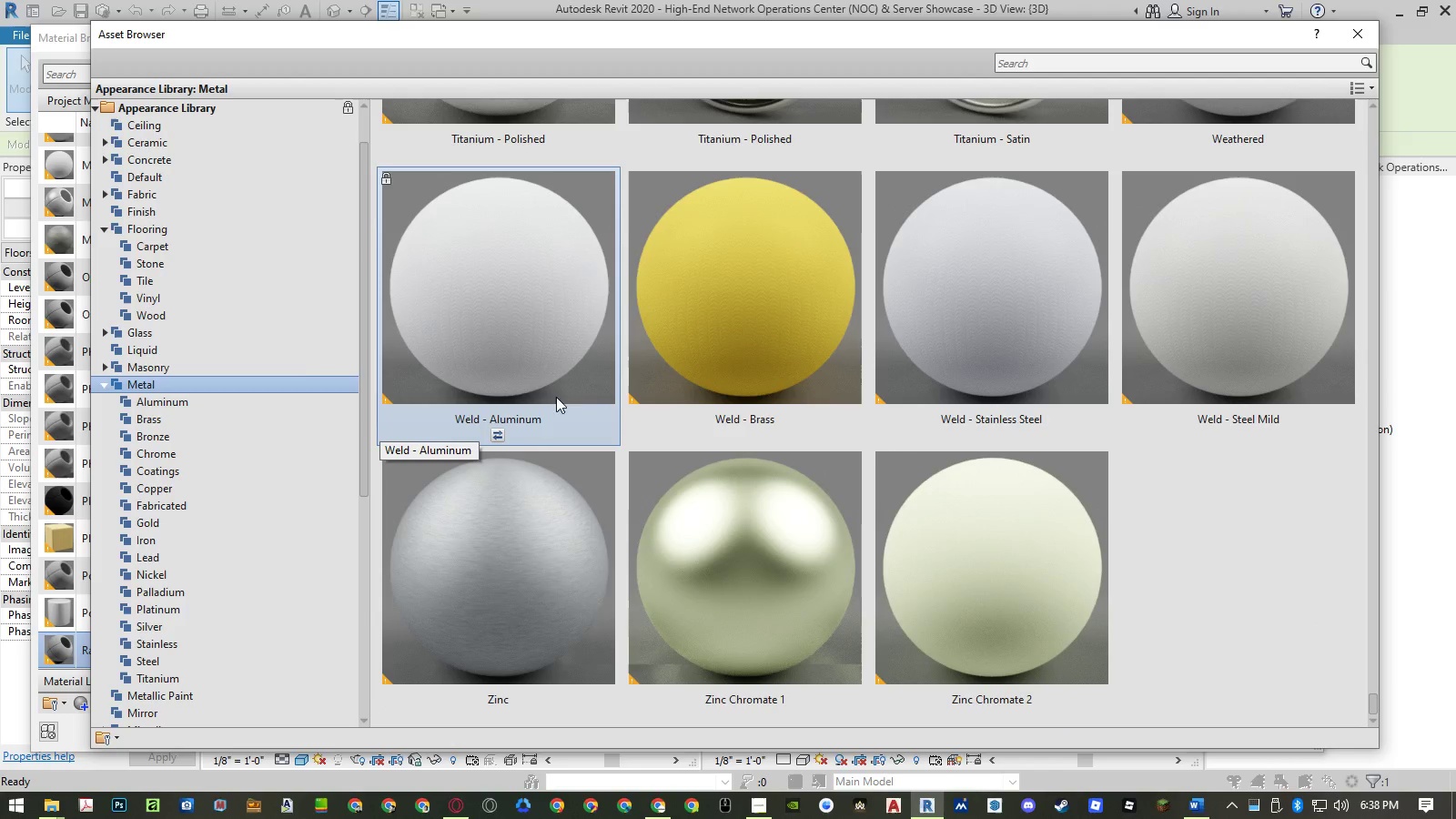 
left_click([106, 381])
 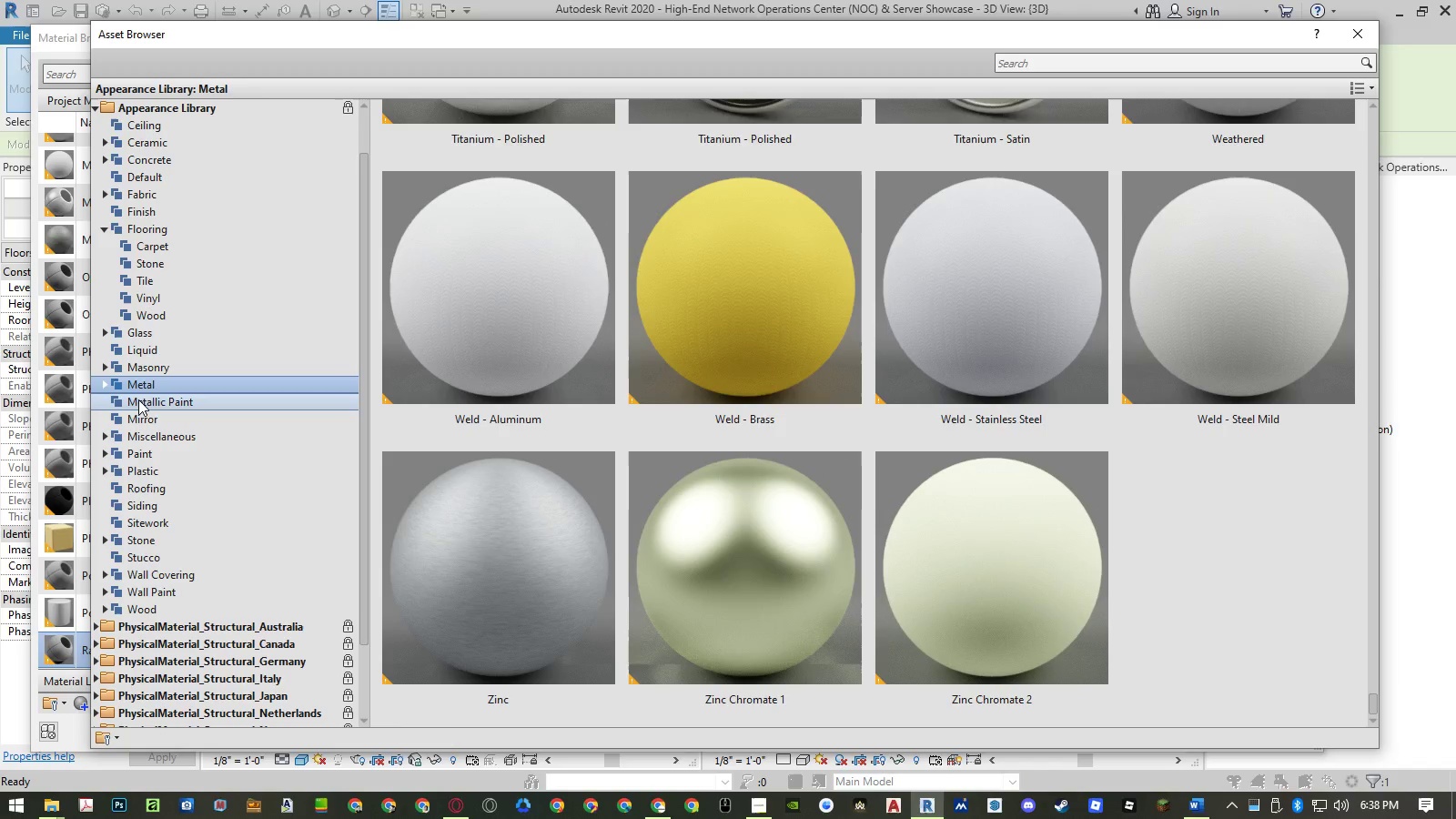 
left_click([138, 399])
 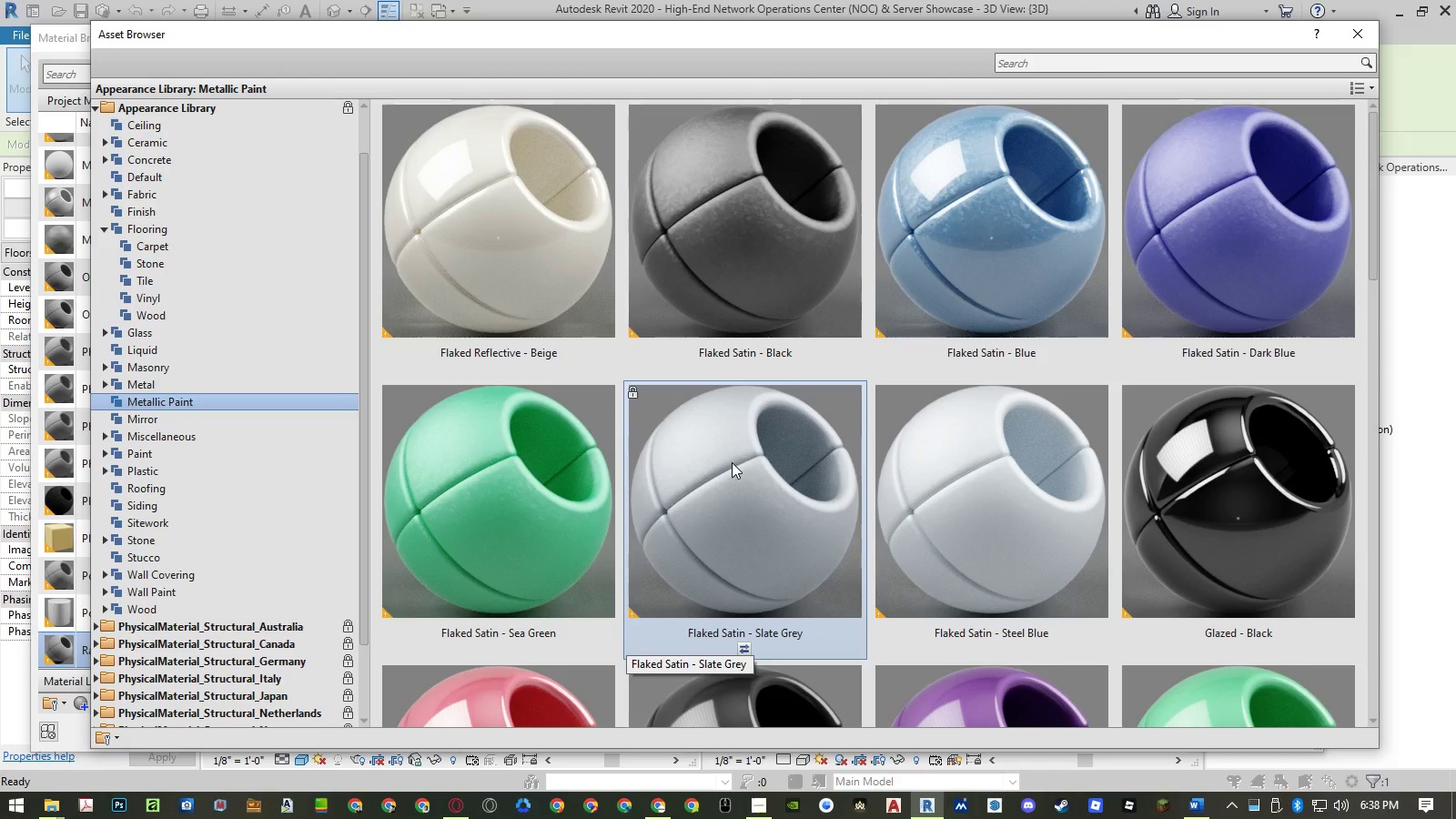 
scroll: coordinate [732, 462], scroll_direction: down, amount: 4.0
 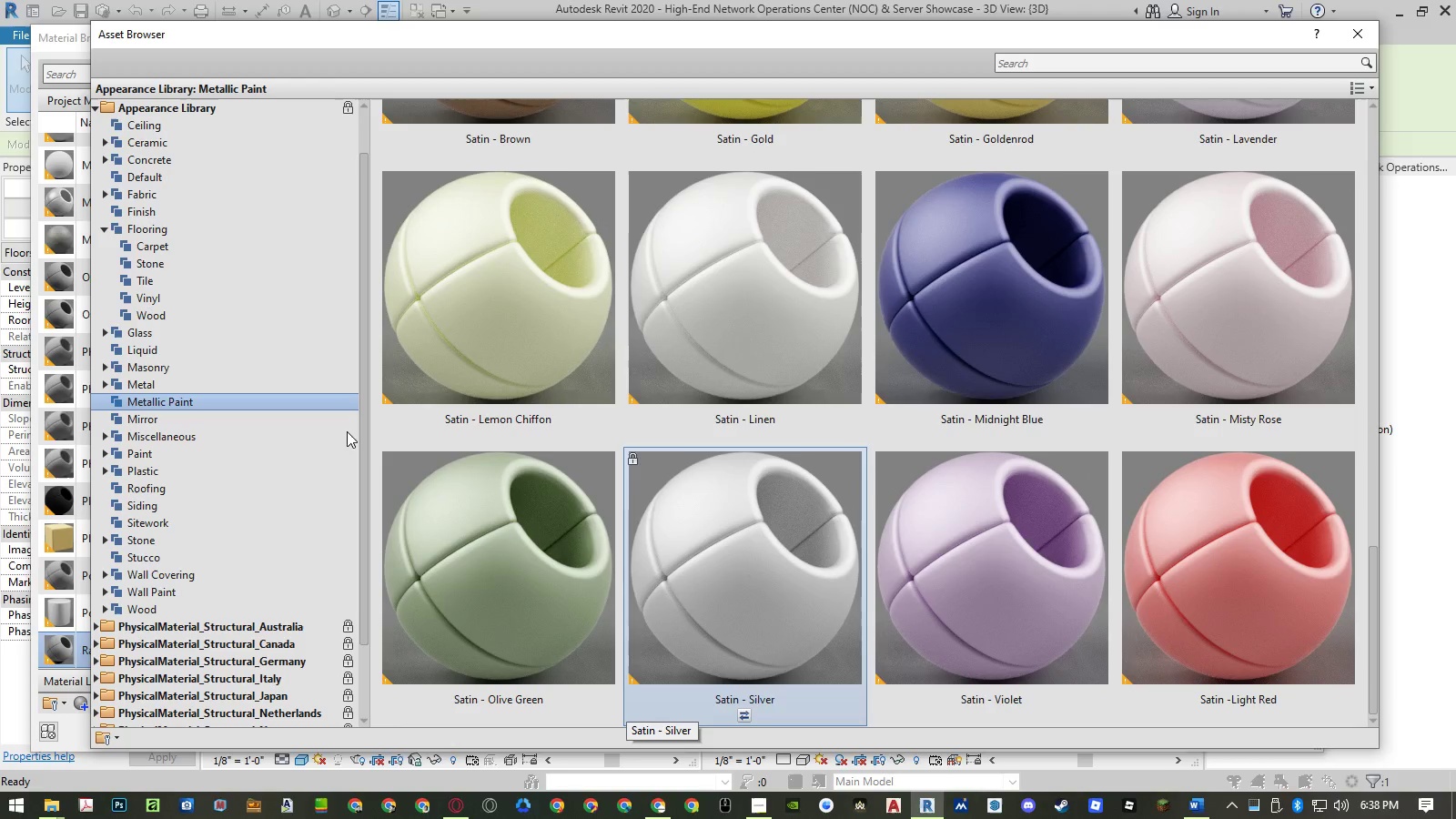 
left_click([249, 419])
 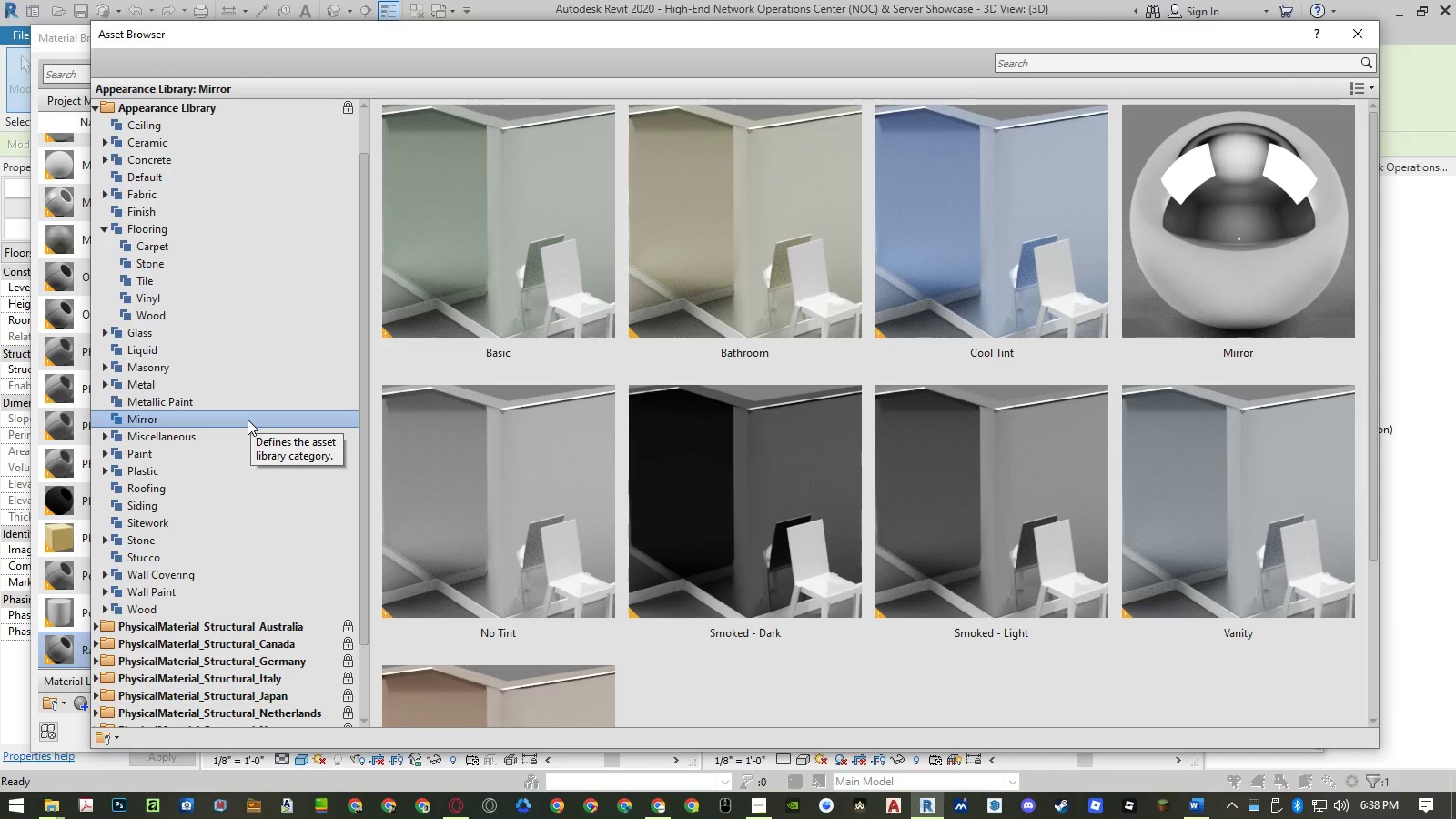 
left_click([207, 434])
 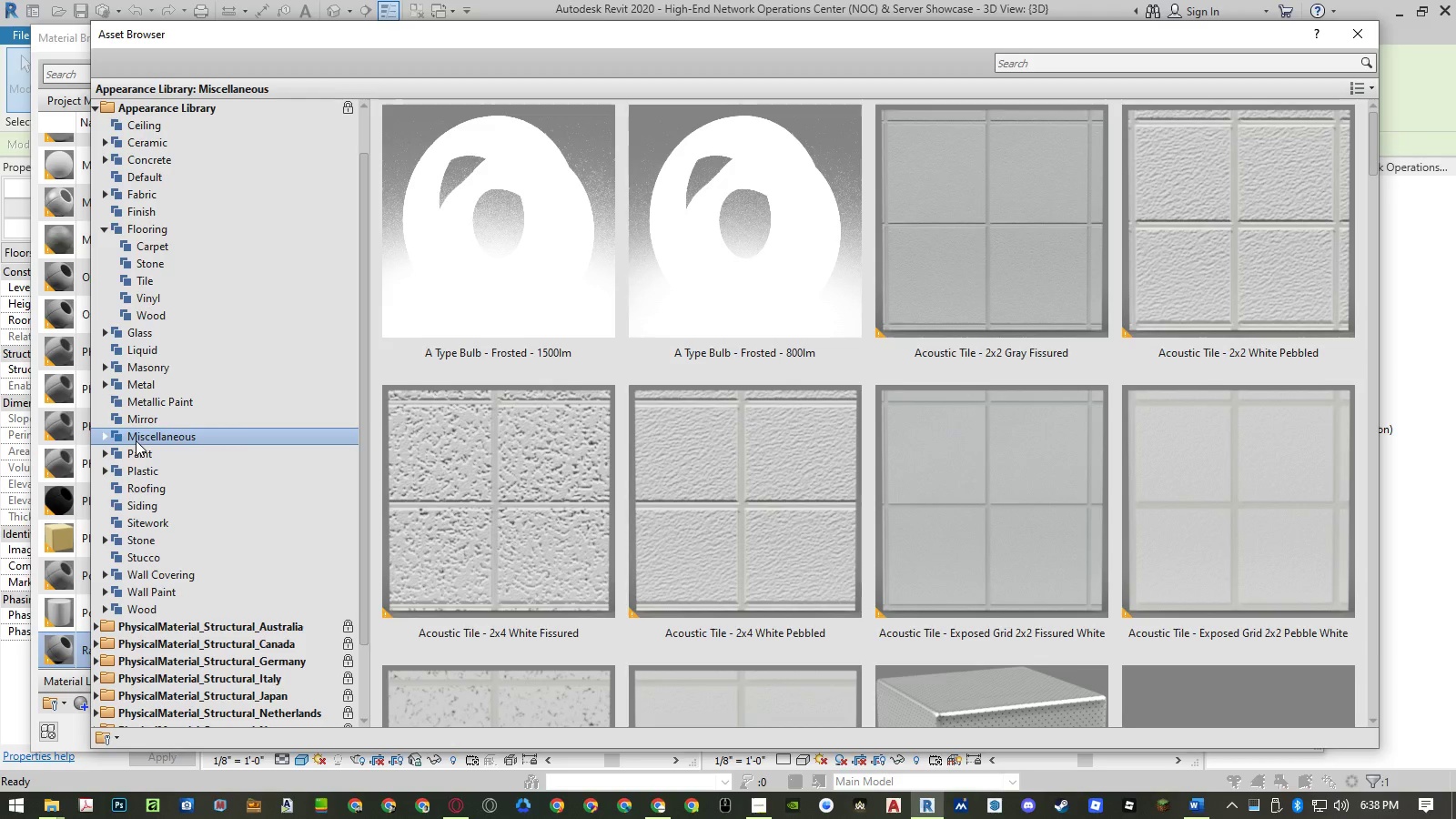 
mouse_move([543, 354])
 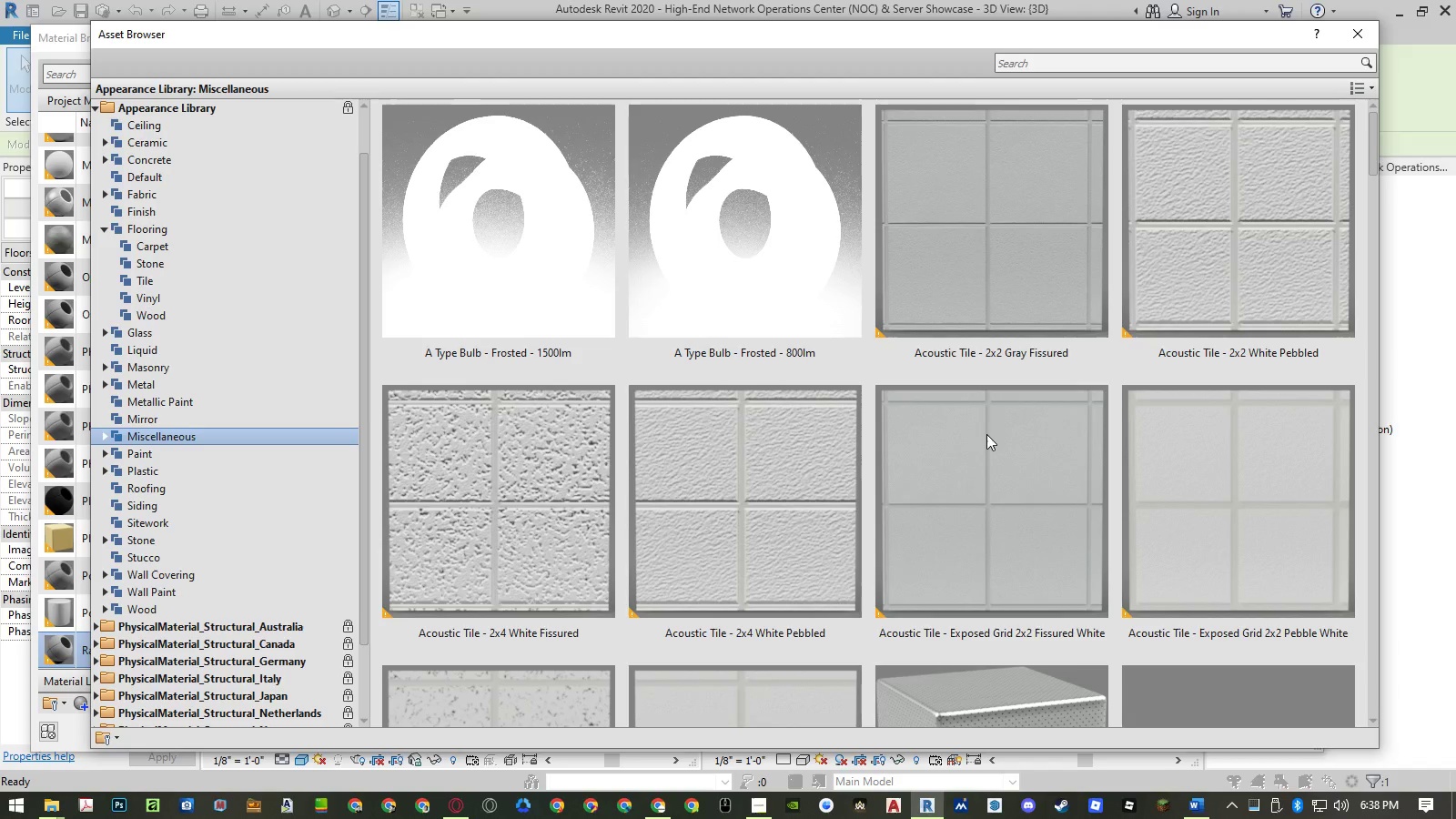 
scroll: coordinate [986, 436], scroll_direction: down, amount: 6.0
 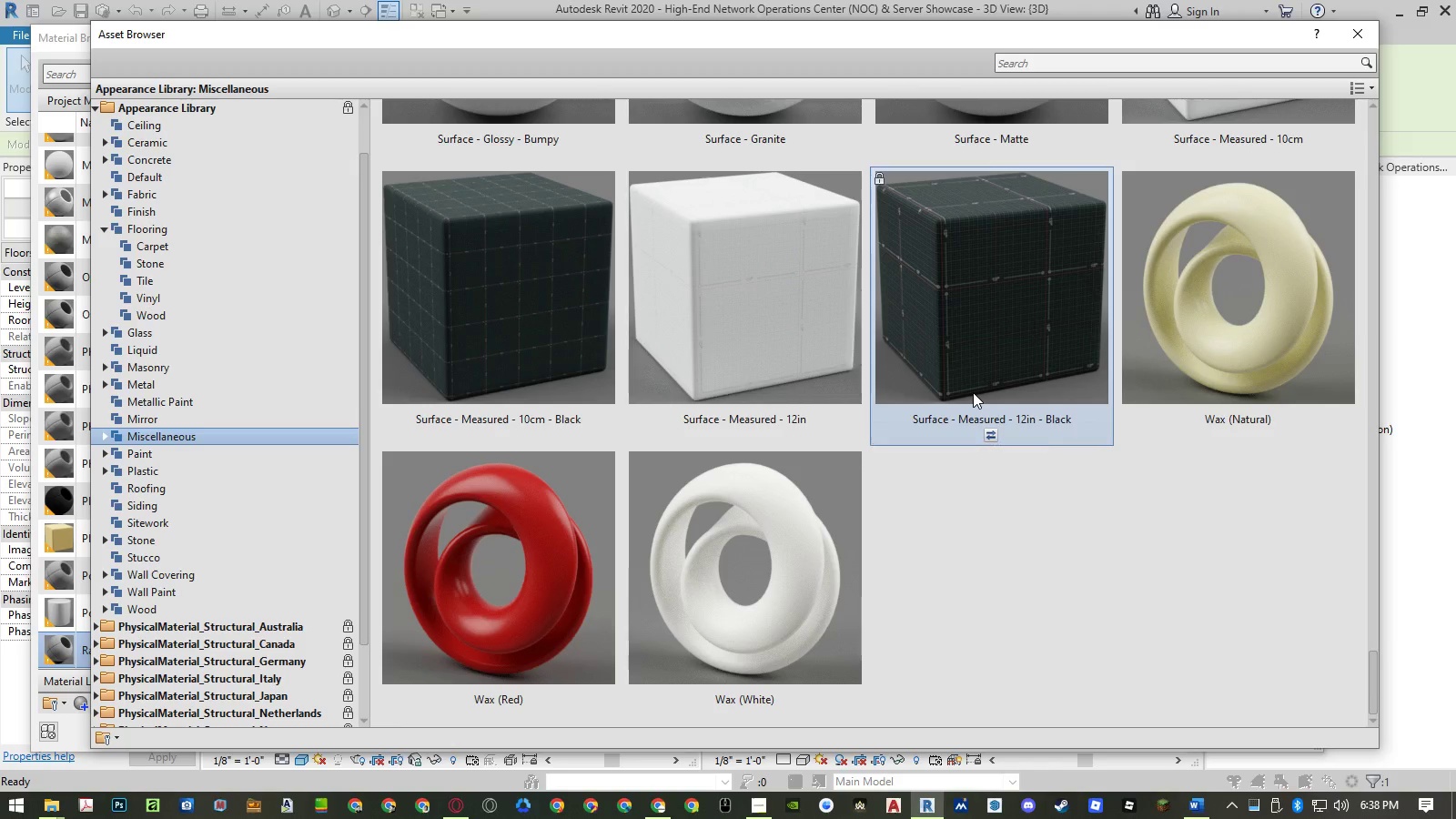 
scroll: coordinate [973, 391], scroll_direction: up, amount: 10.0
 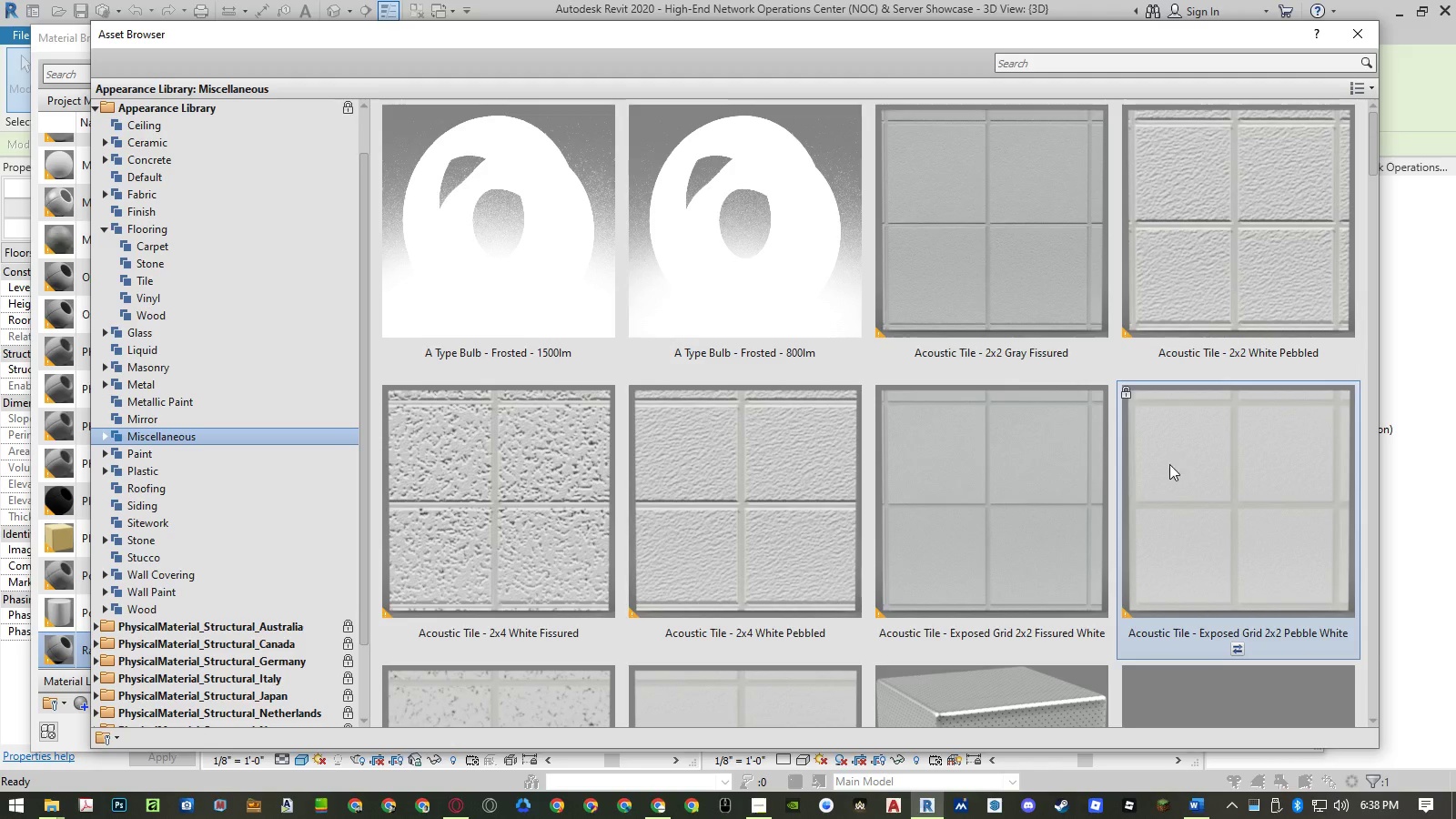 
wait(10.59)
 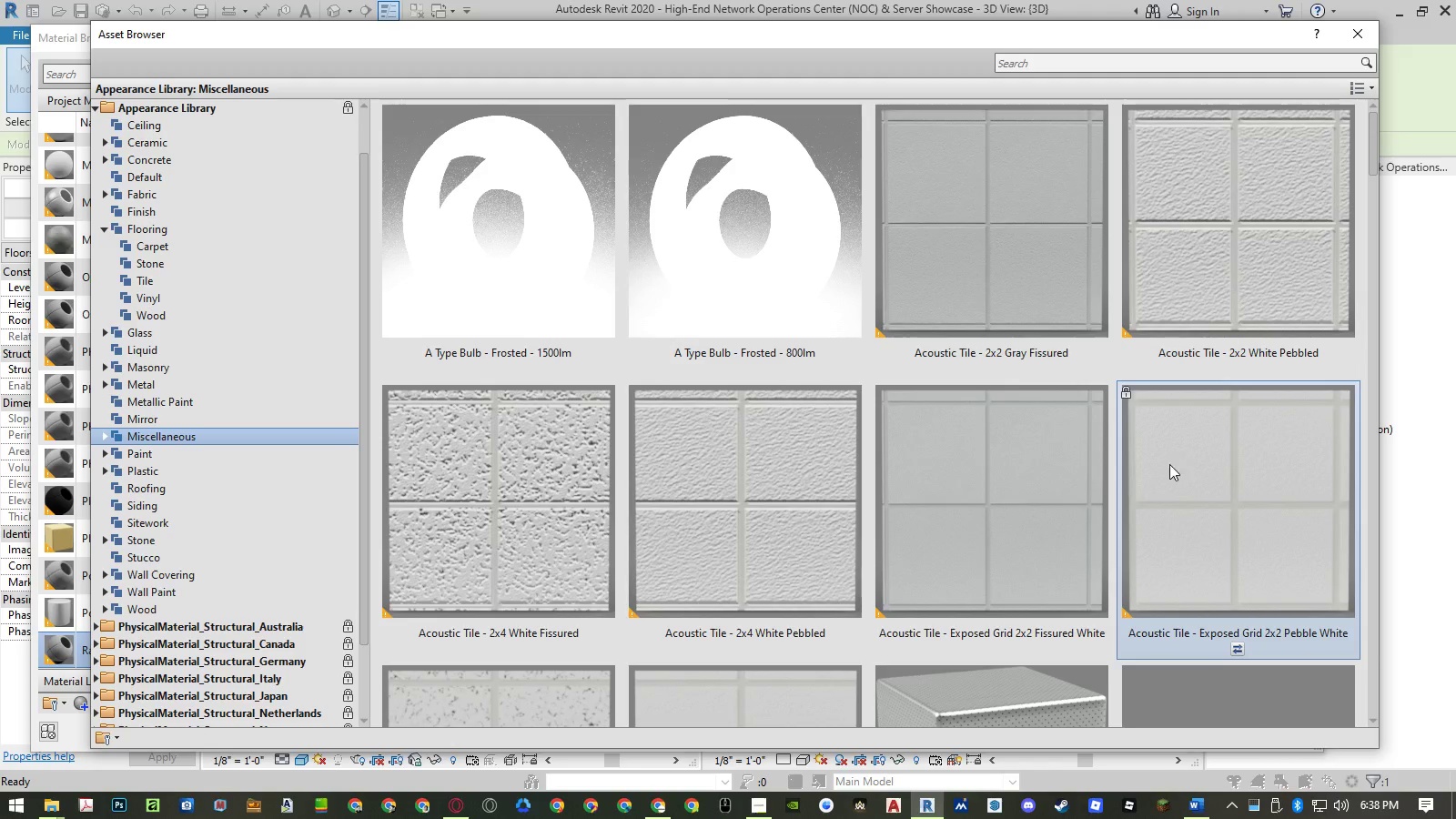 
scroll: coordinate [543, 504], scroll_direction: down, amount: 2.0
 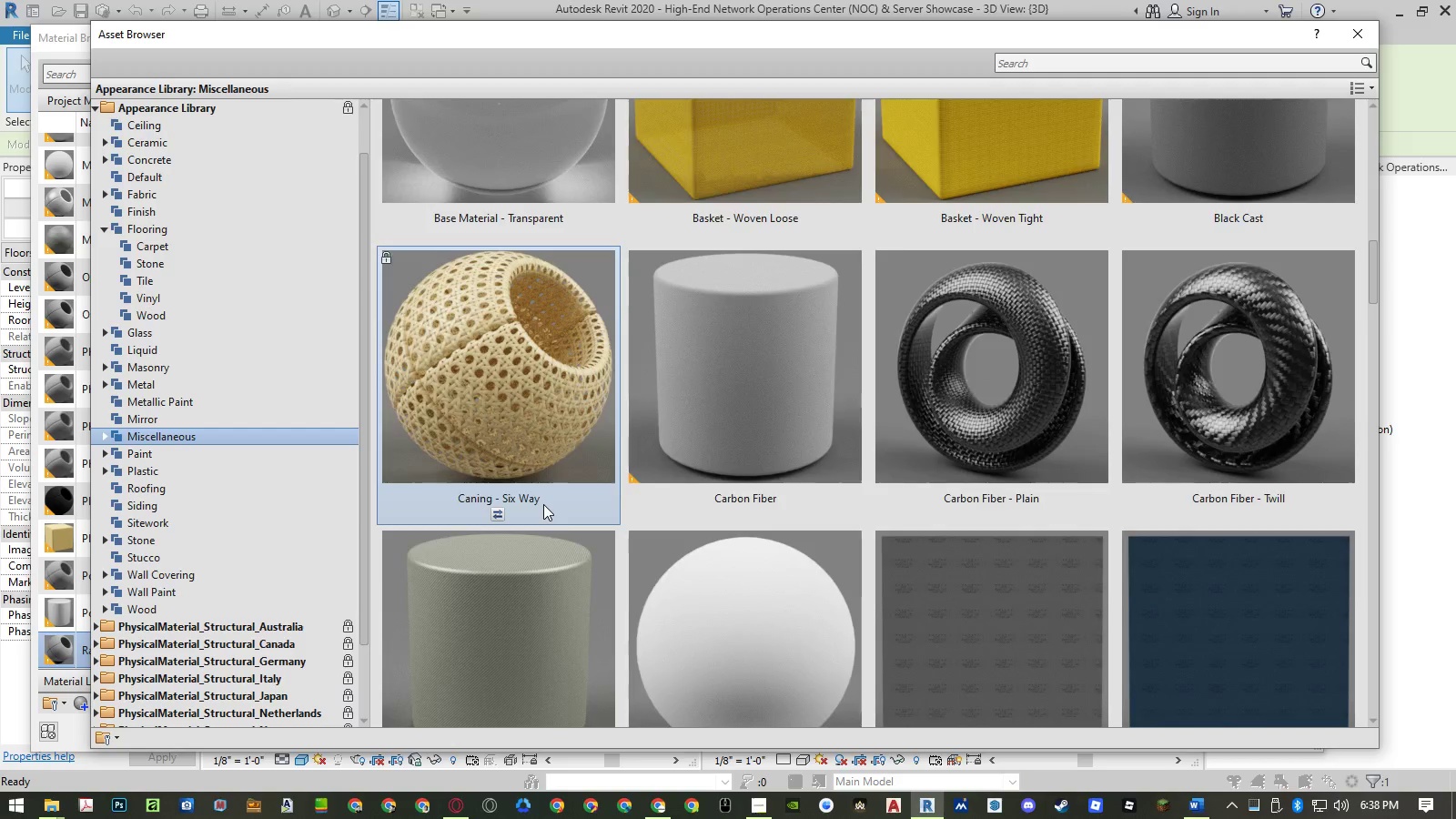 
left_click([543, 504])
 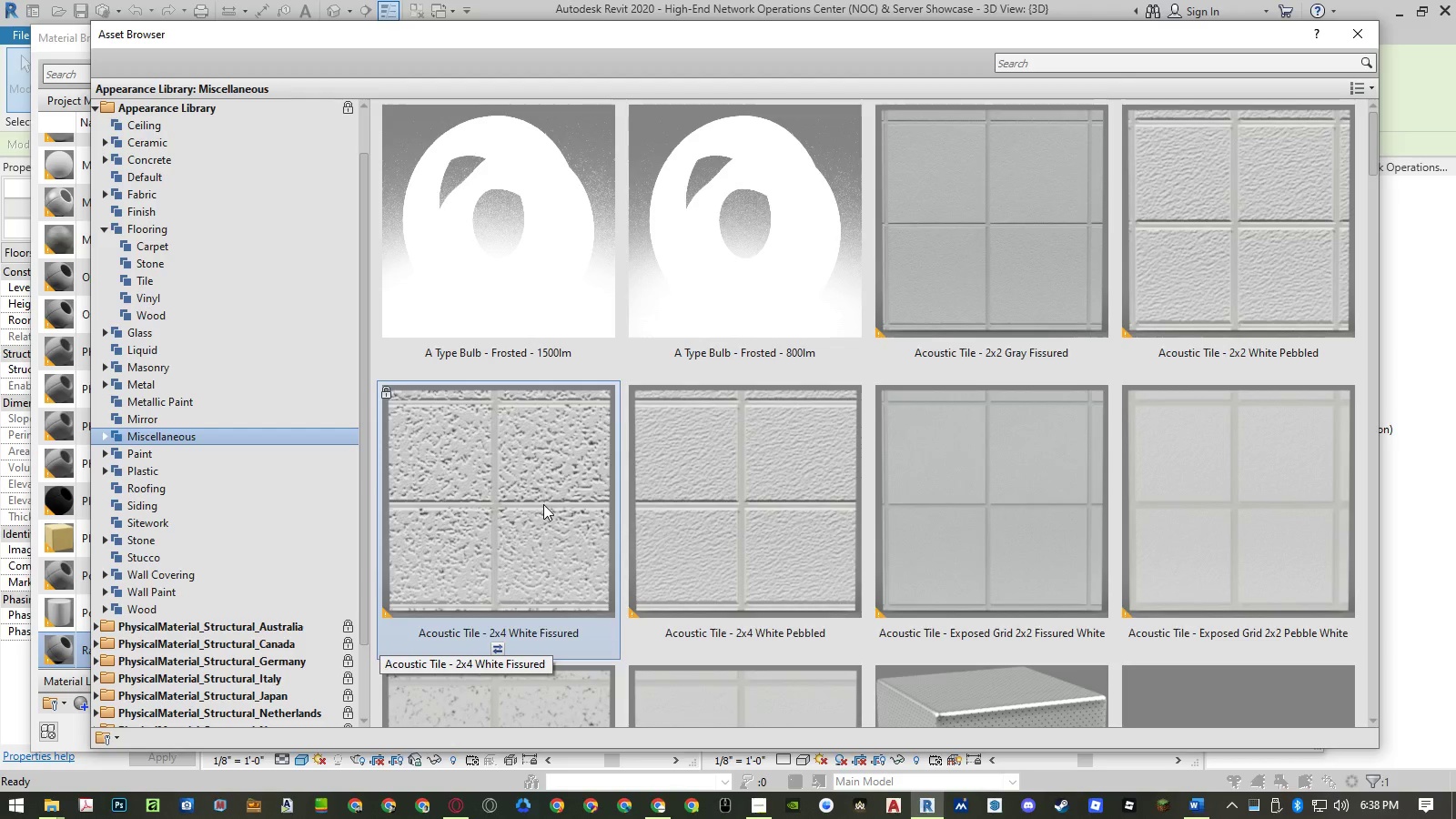 
scroll: coordinate [543, 504], scroll_direction: up, amount: 7.0
 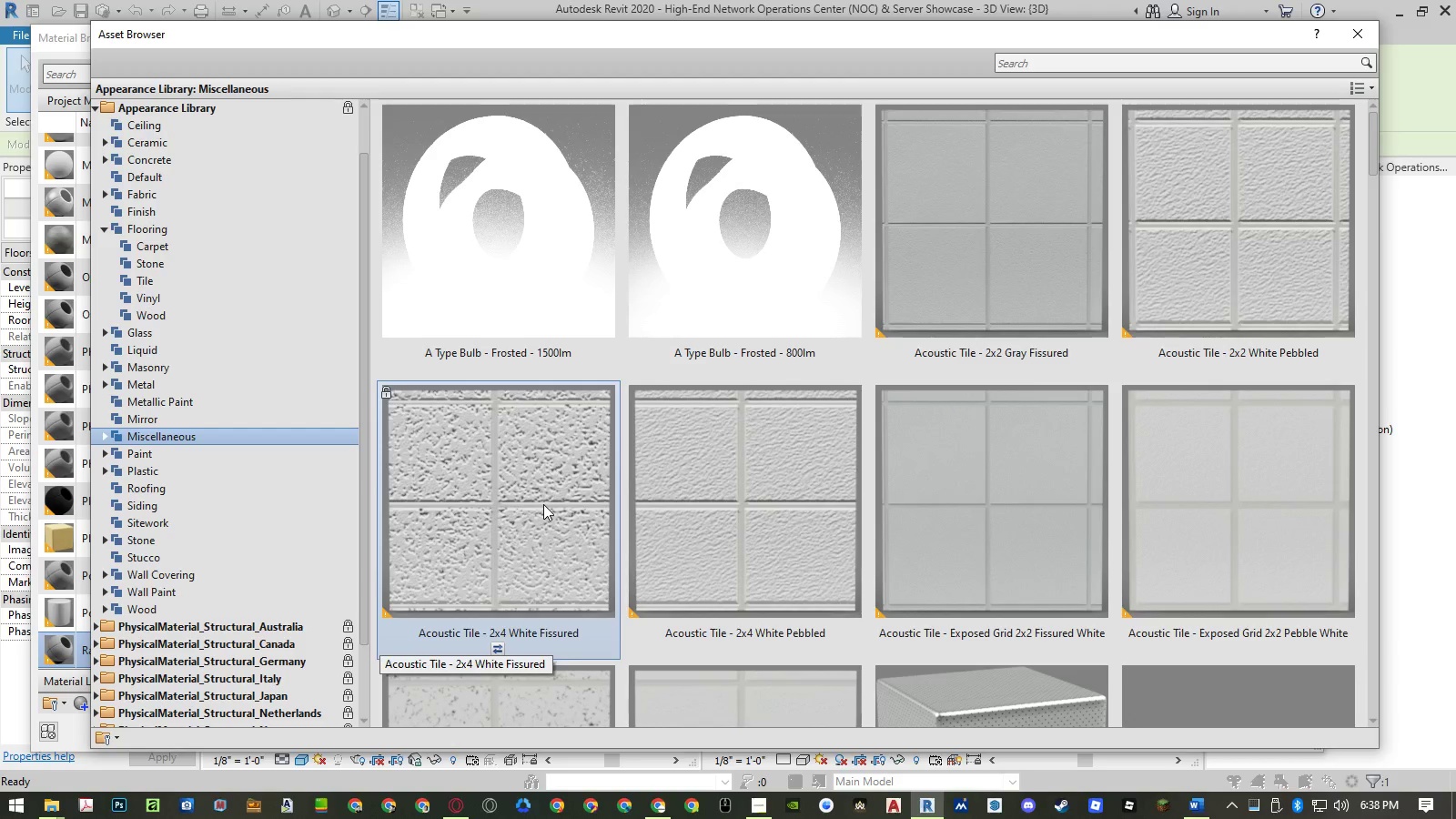 
key(ArrowDown)
 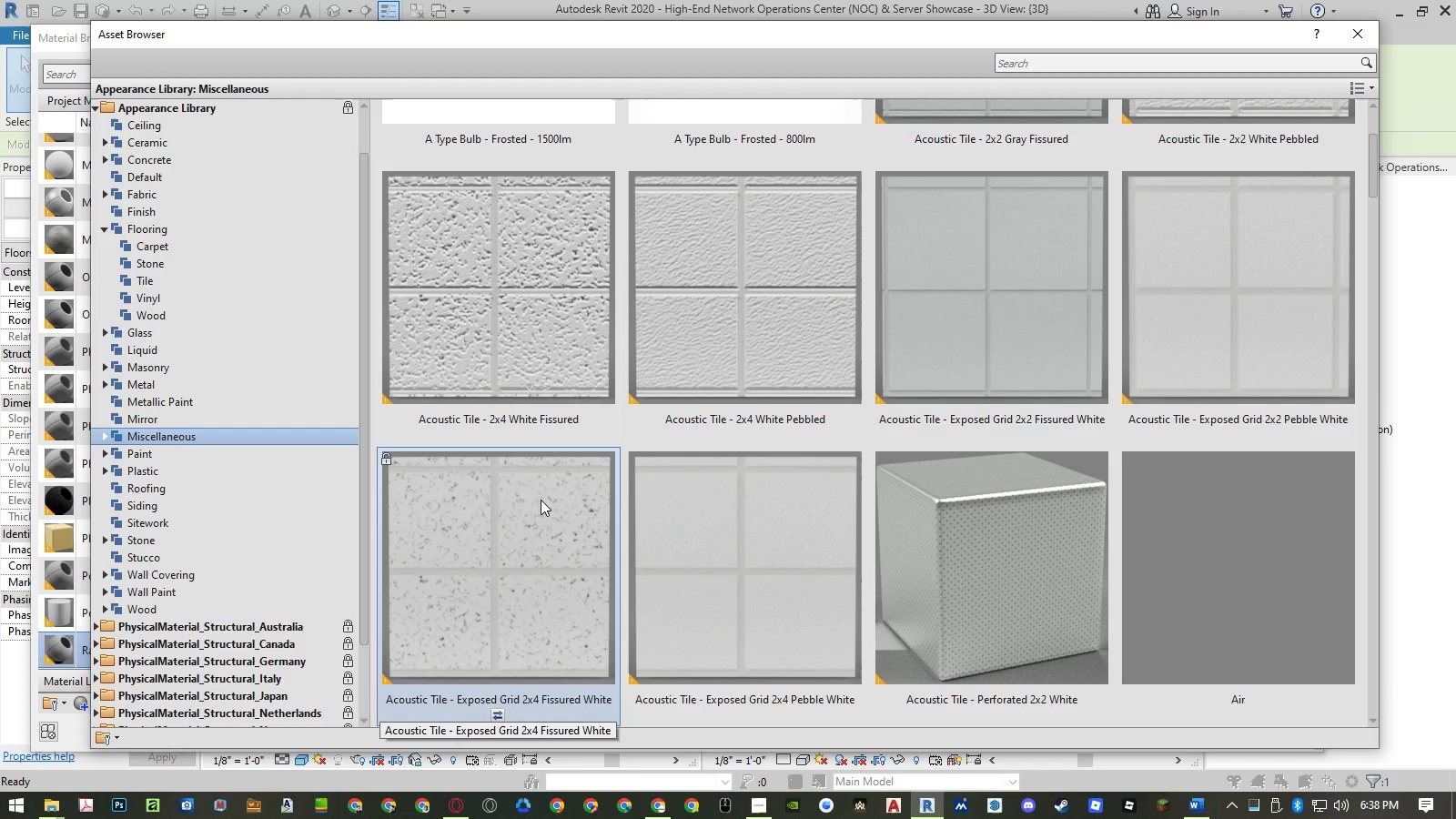 
key(ArrowUp)
 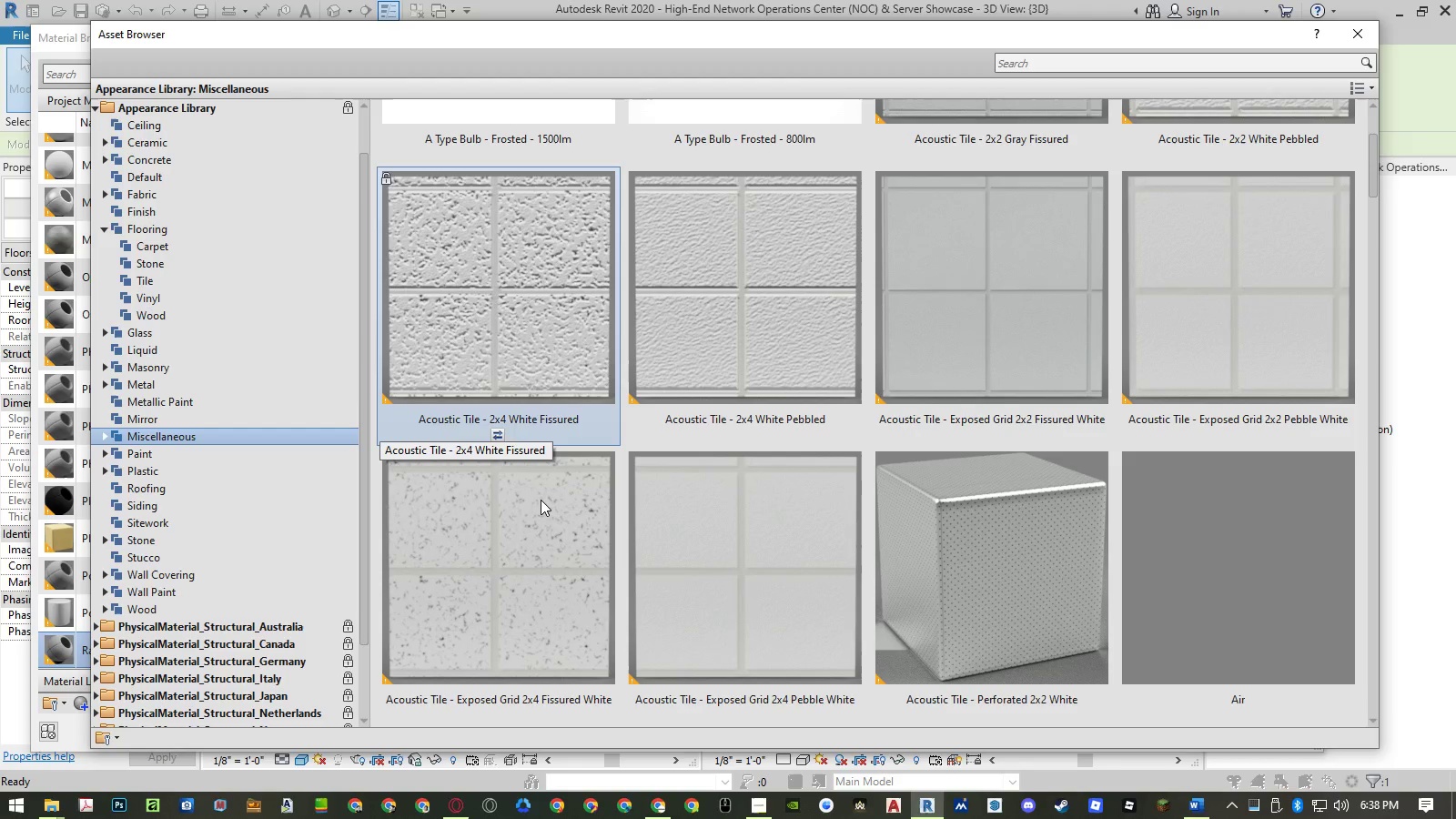 
key(ArrowUp)
 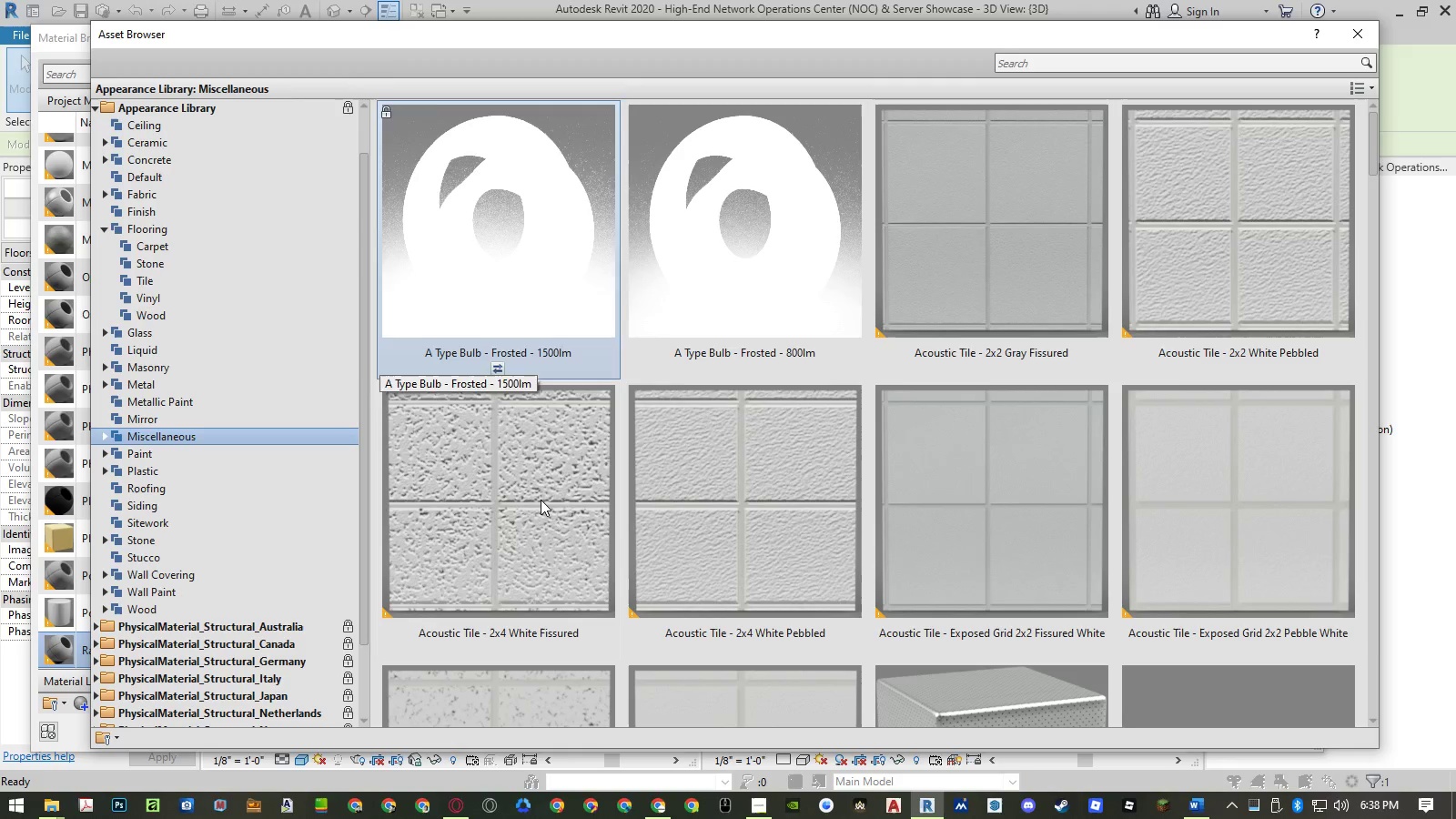 
key(ArrowRight)
 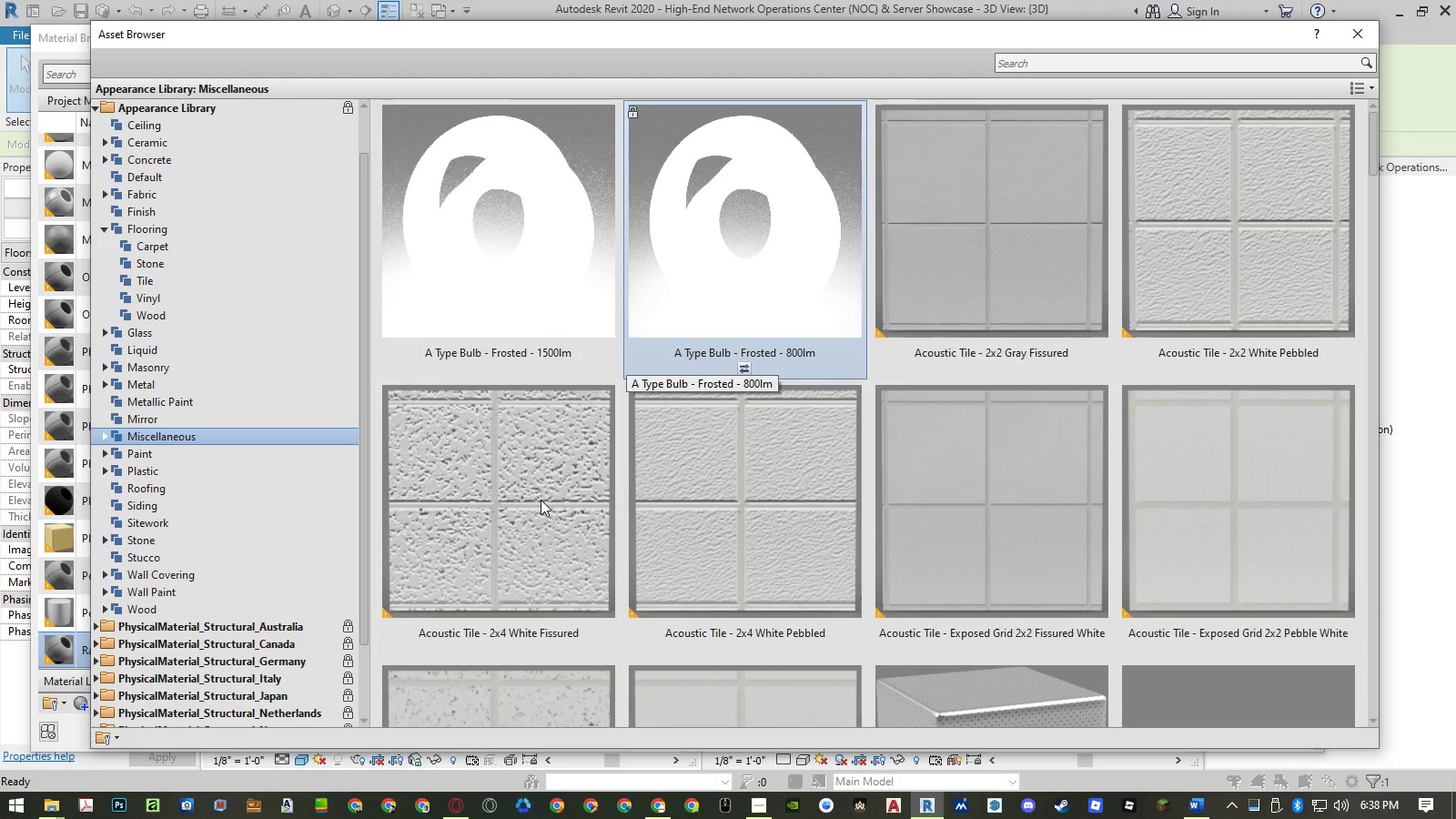 
key(ArrowRight)
 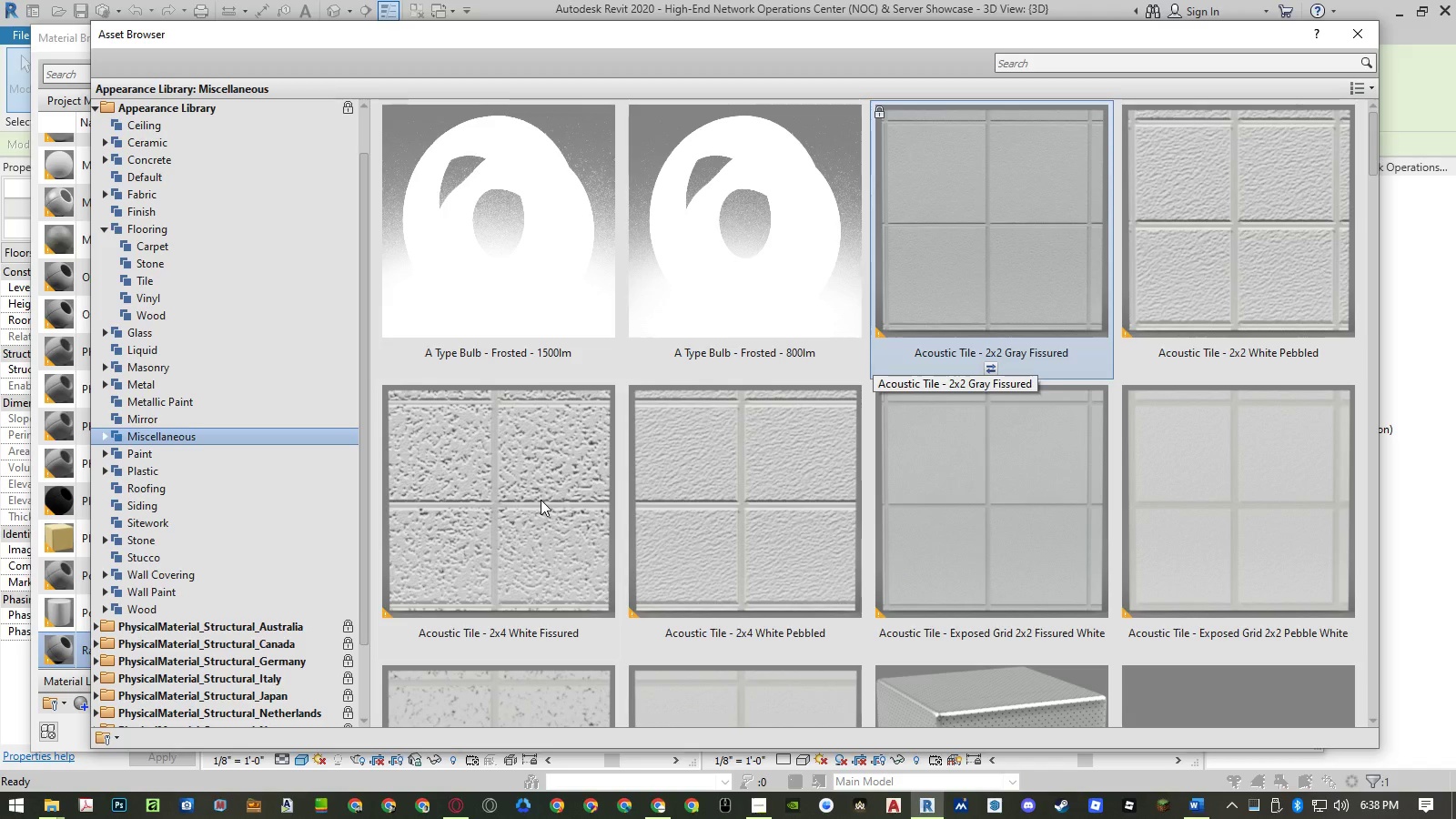 
key(ArrowRight)
 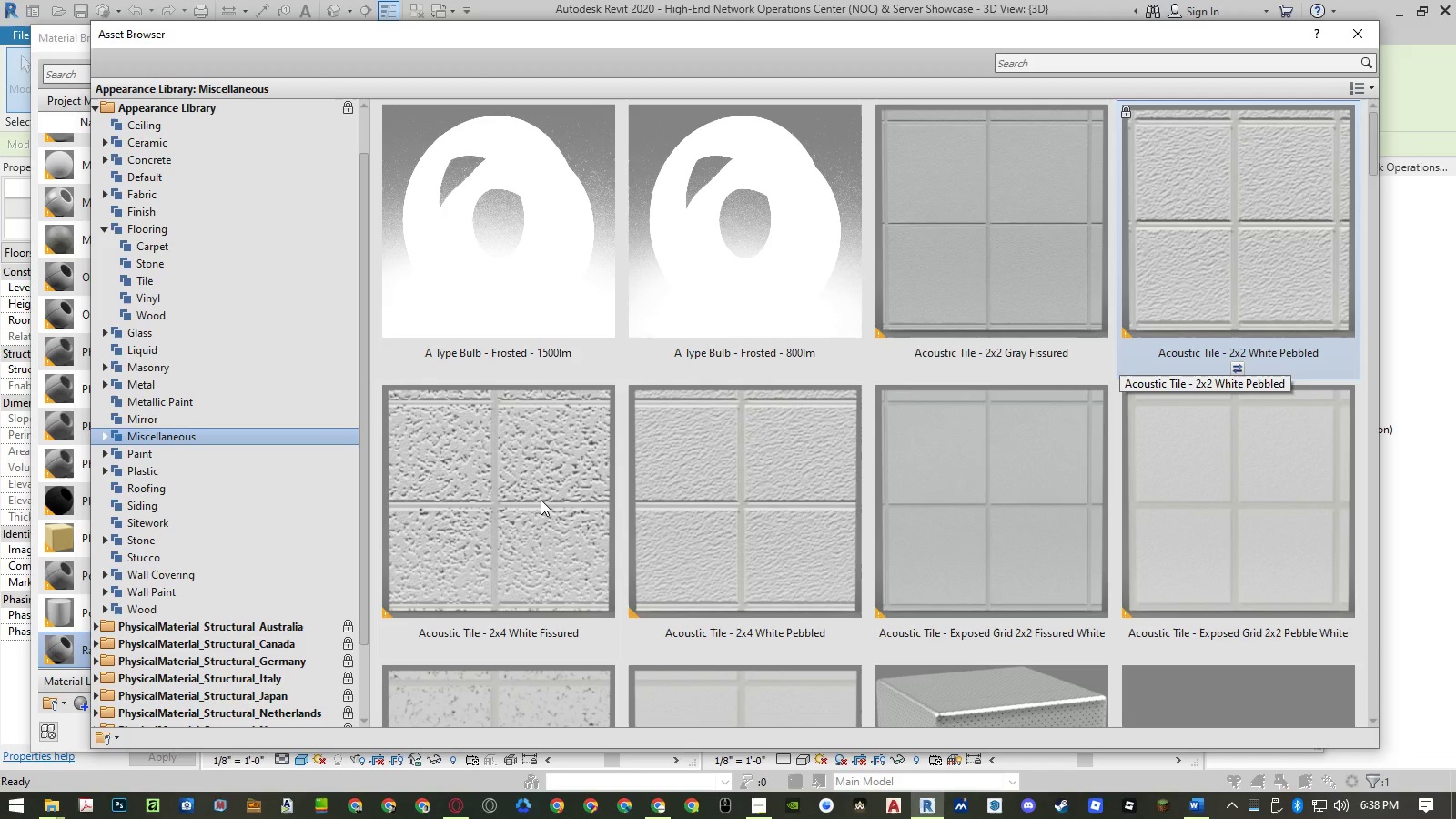 
scroll: coordinate [541, 494], scroll_direction: down, amount: 1.0
 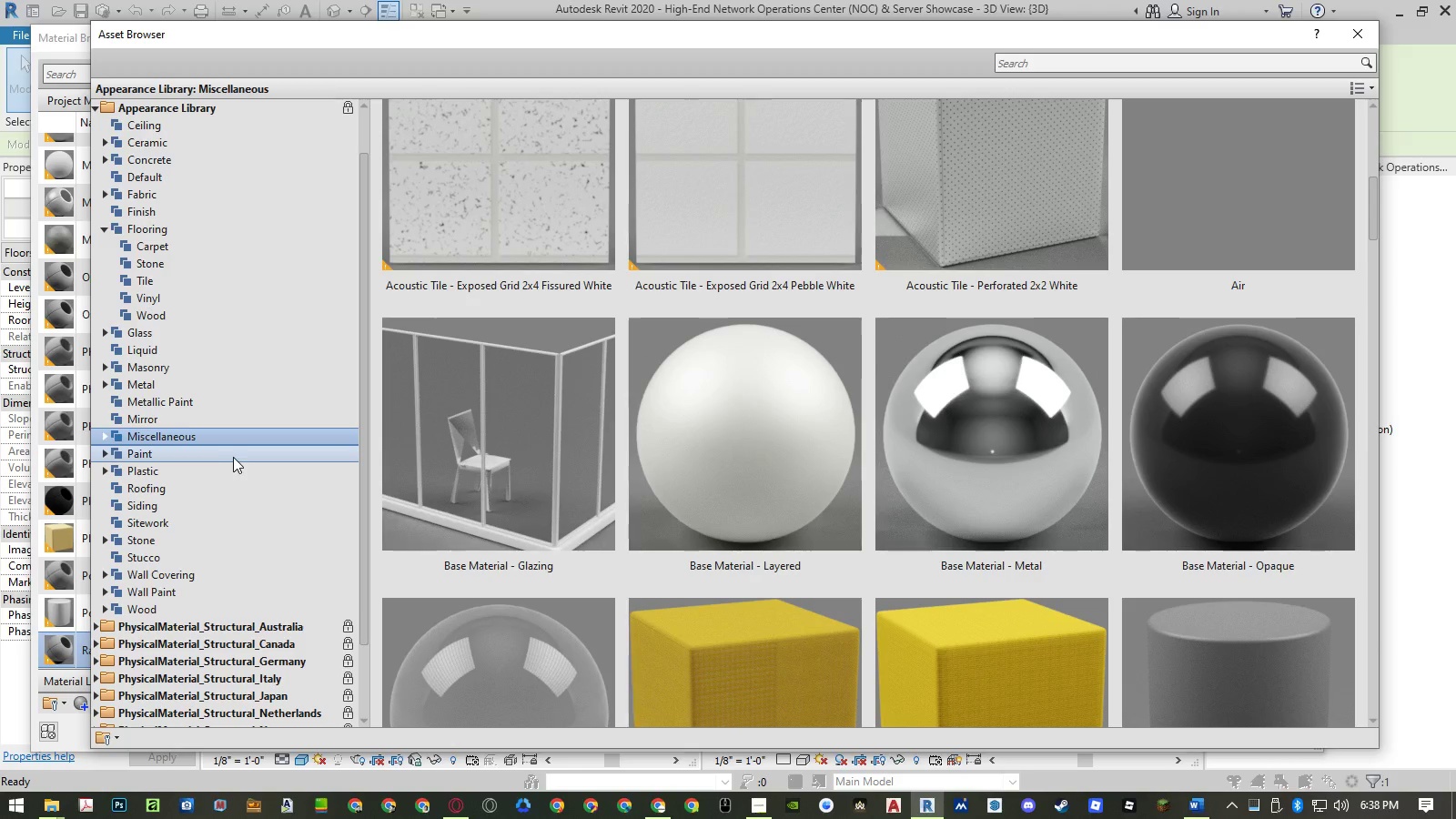 
left_click([155, 470])
 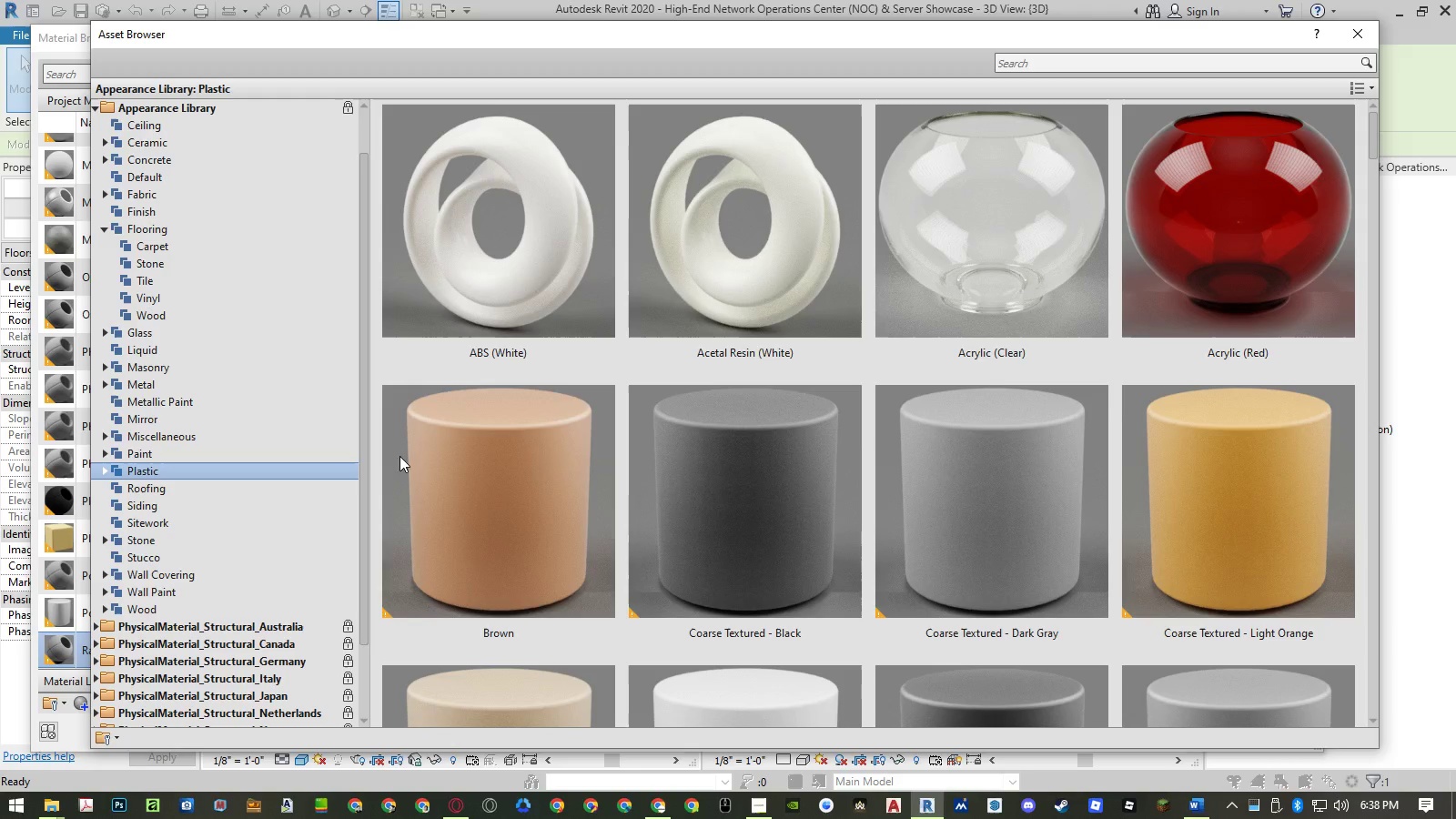 
scroll: coordinate [570, 452], scroll_direction: down, amount: 8.0
 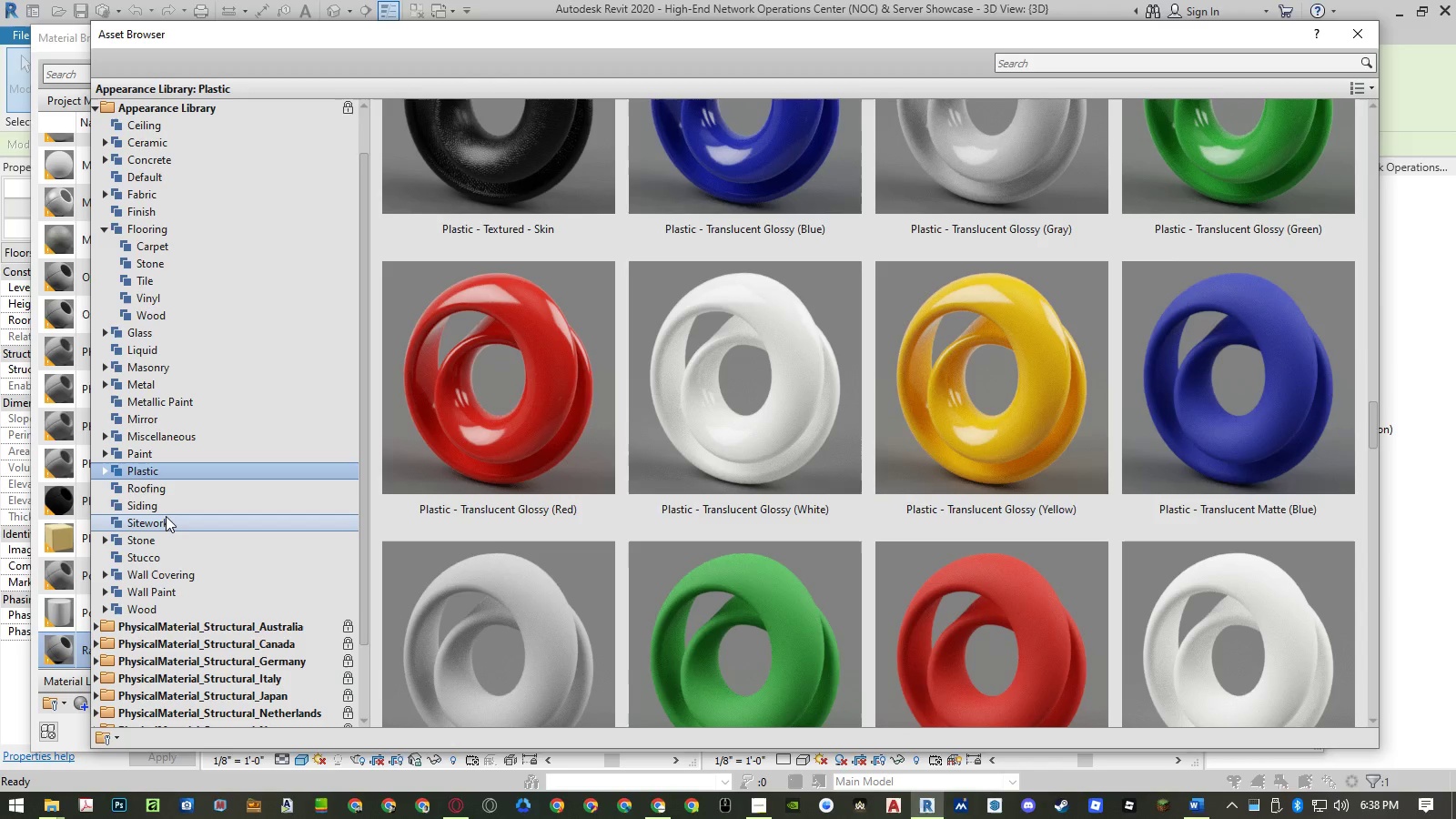 
left_click([167, 511])
 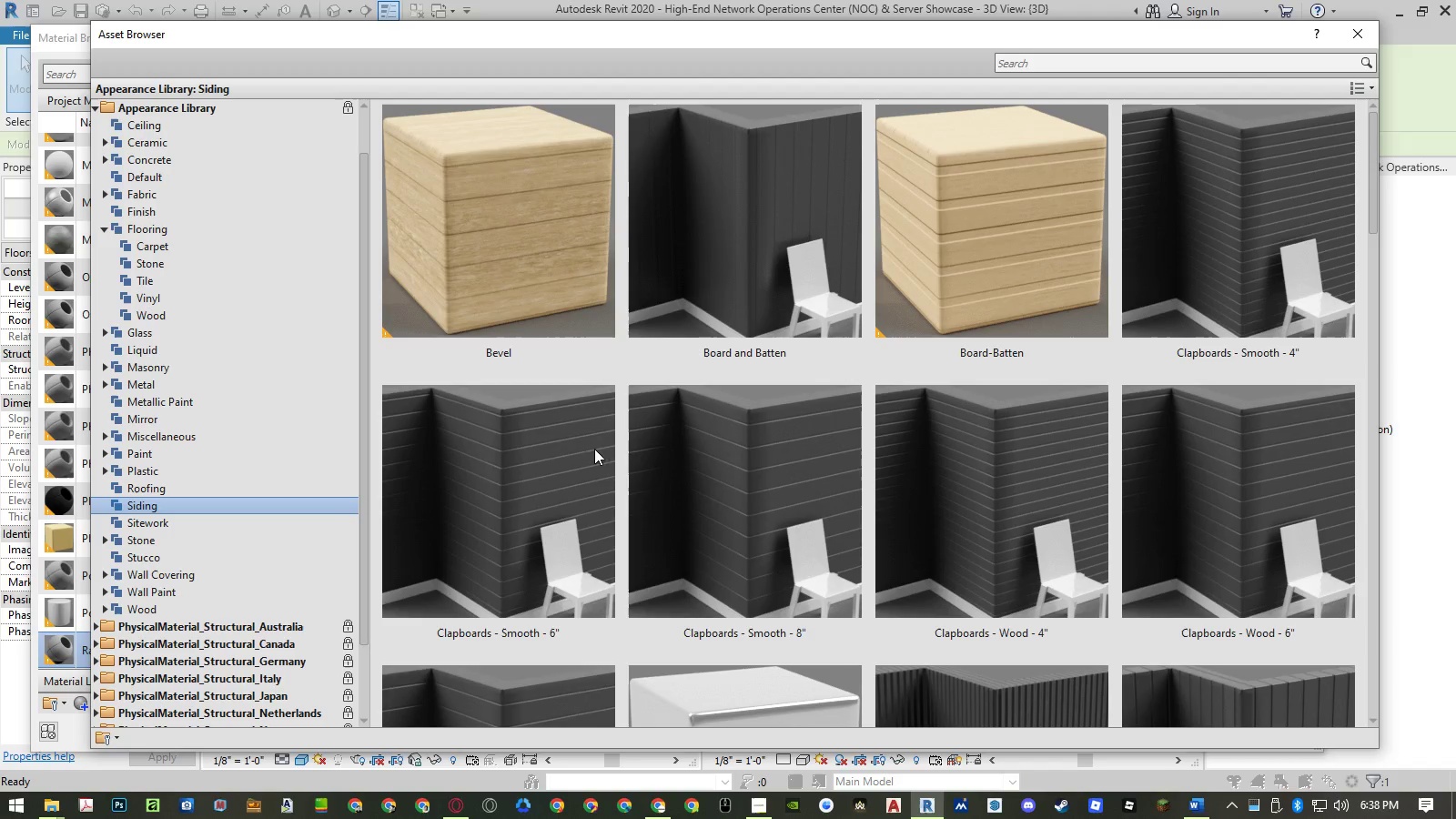 
scroll: coordinate [602, 447], scroll_direction: down, amount: 2.0
 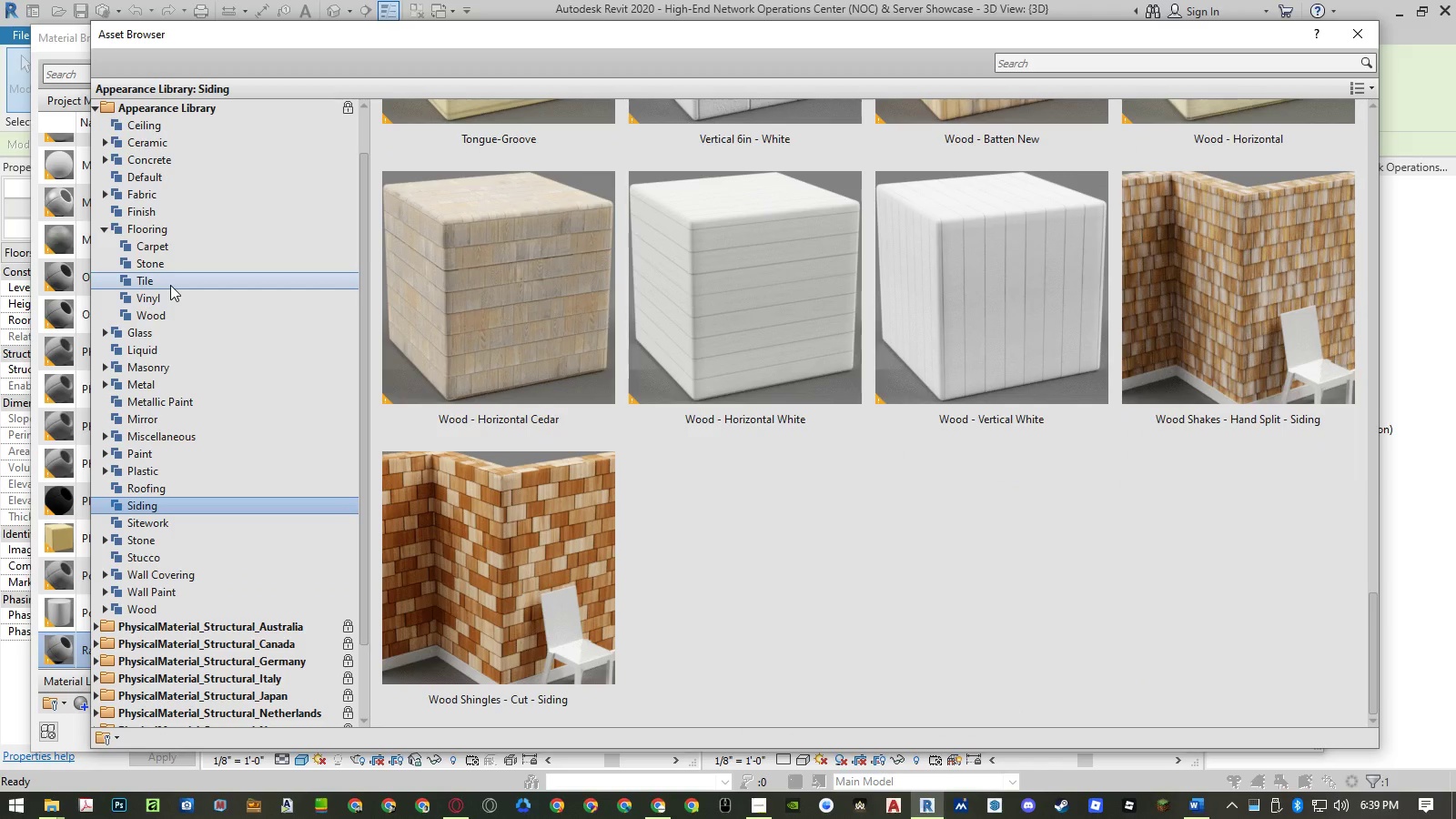 
left_click([170, 285])
 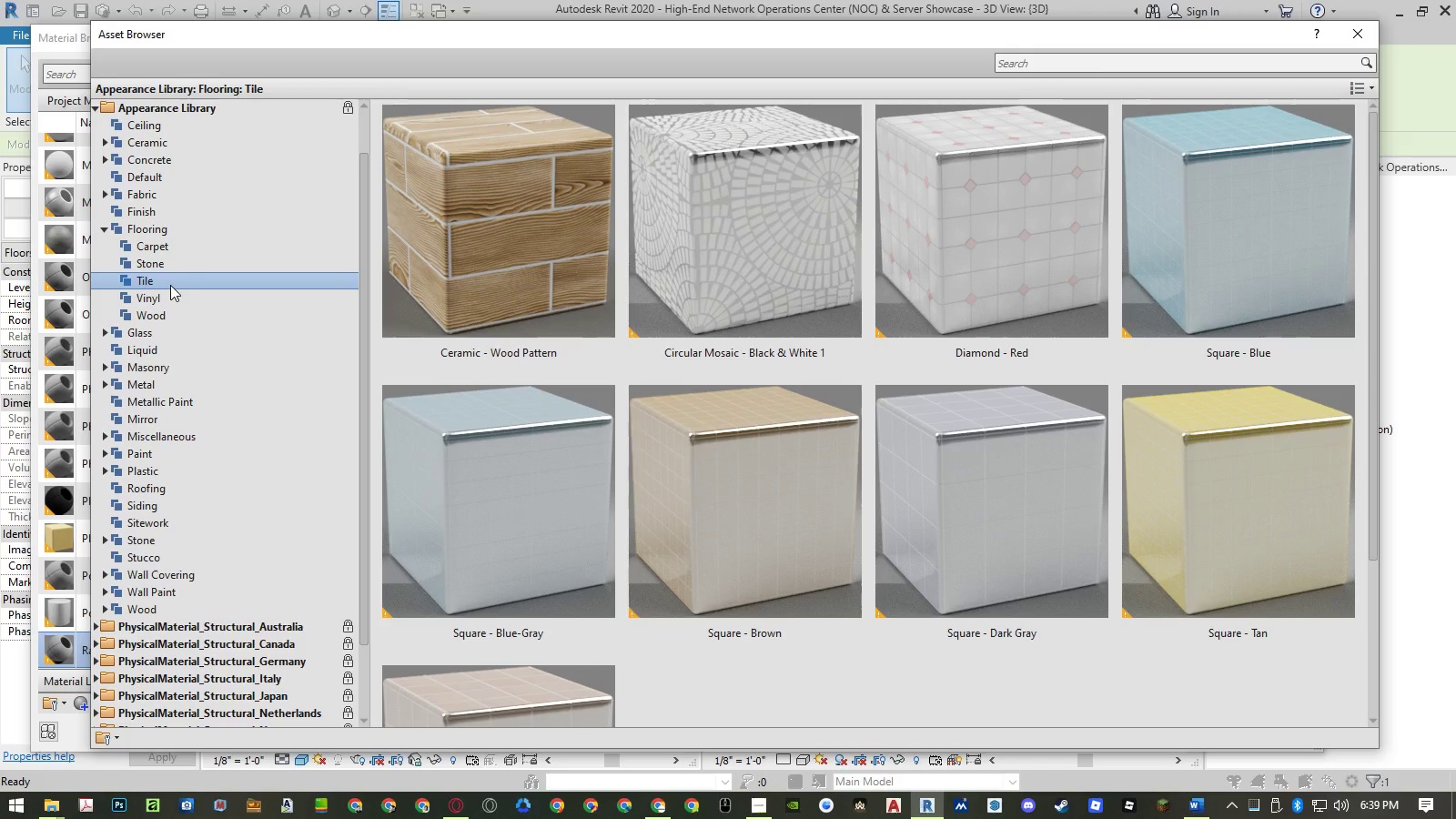 
wait(5.86)
 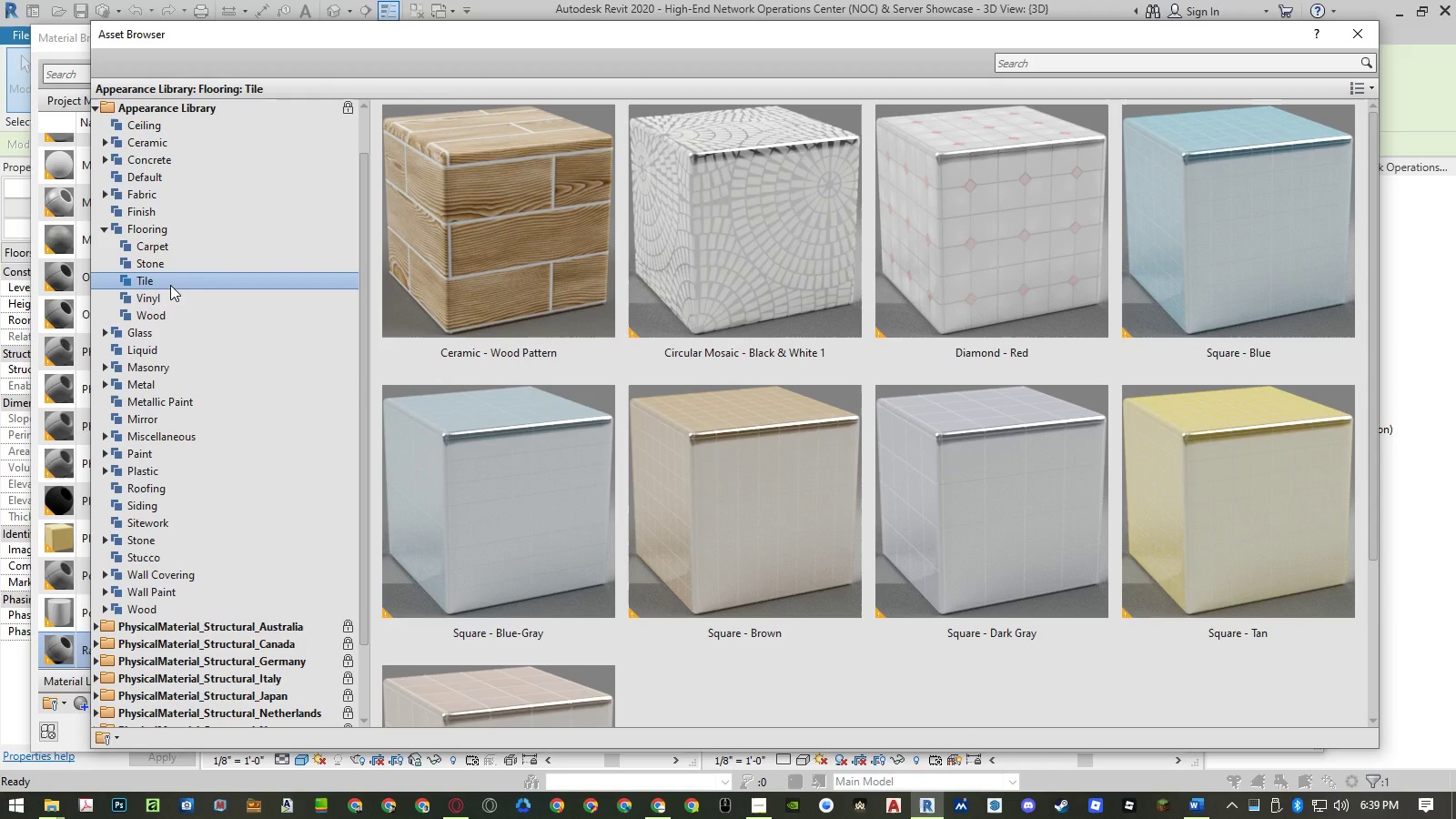 
mouse_move([175, 278])
 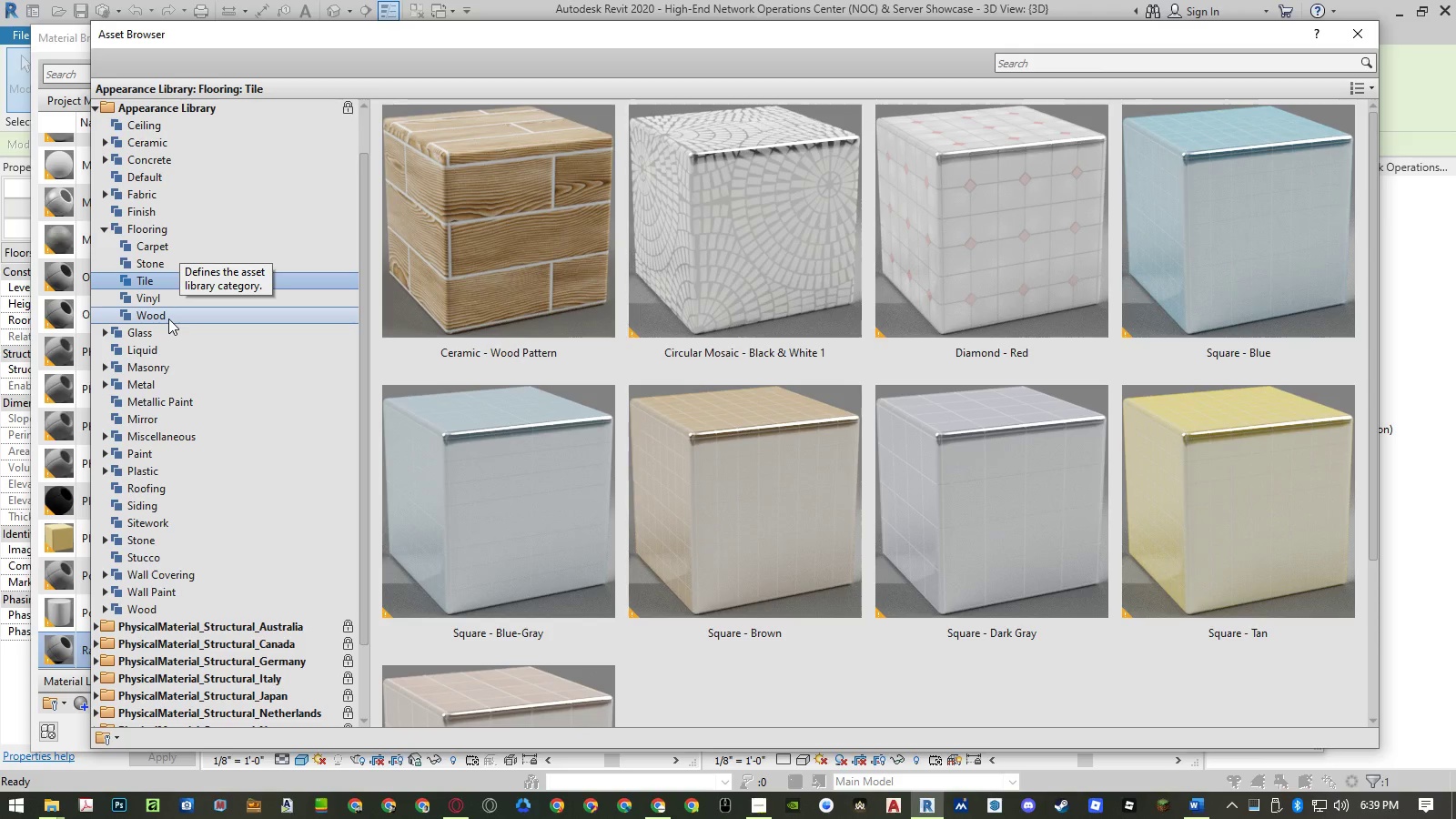 
left_click([168, 318])
 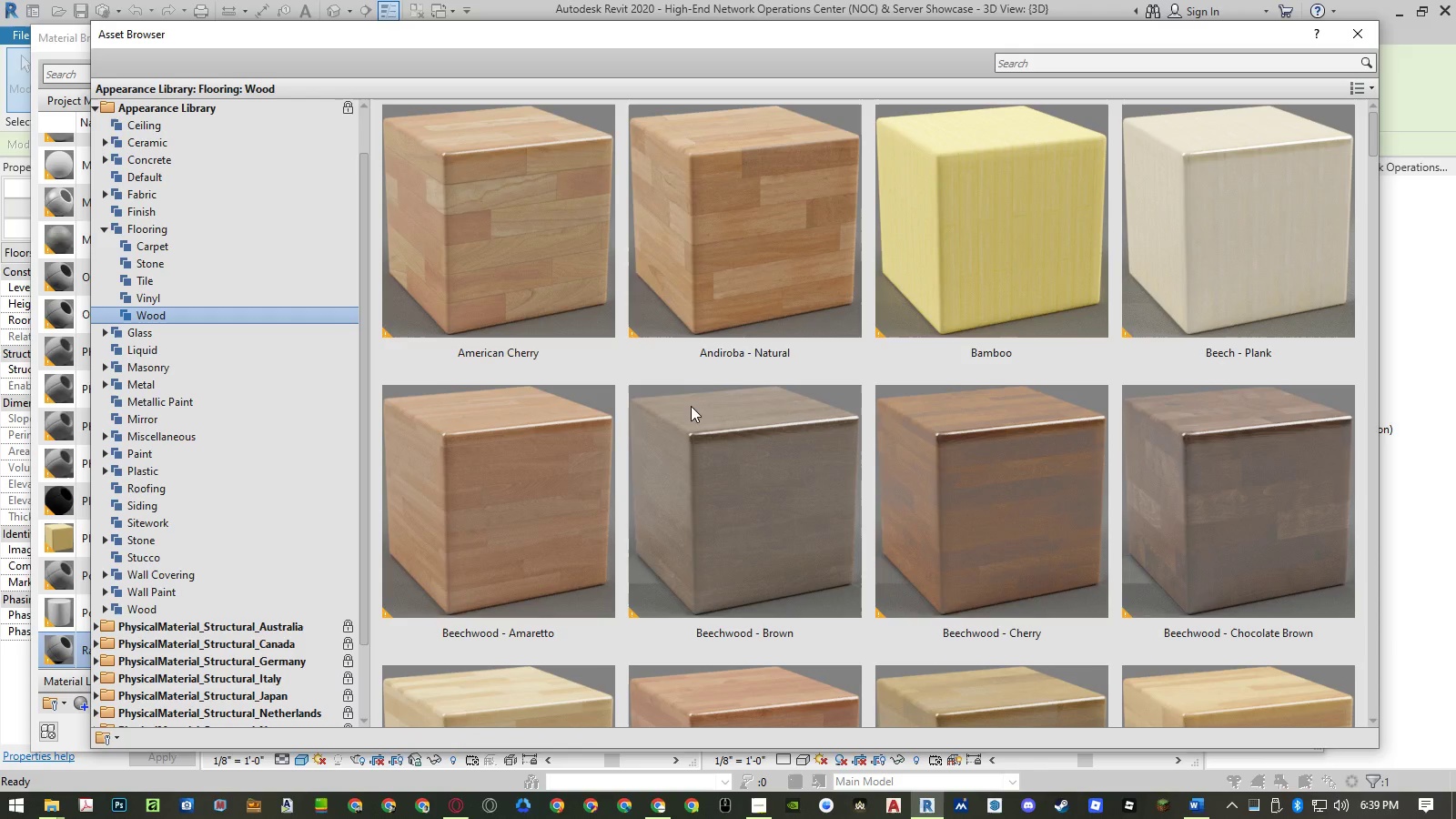 
scroll: coordinate [693, 406], scroll_direction: down, amount: 17.0
 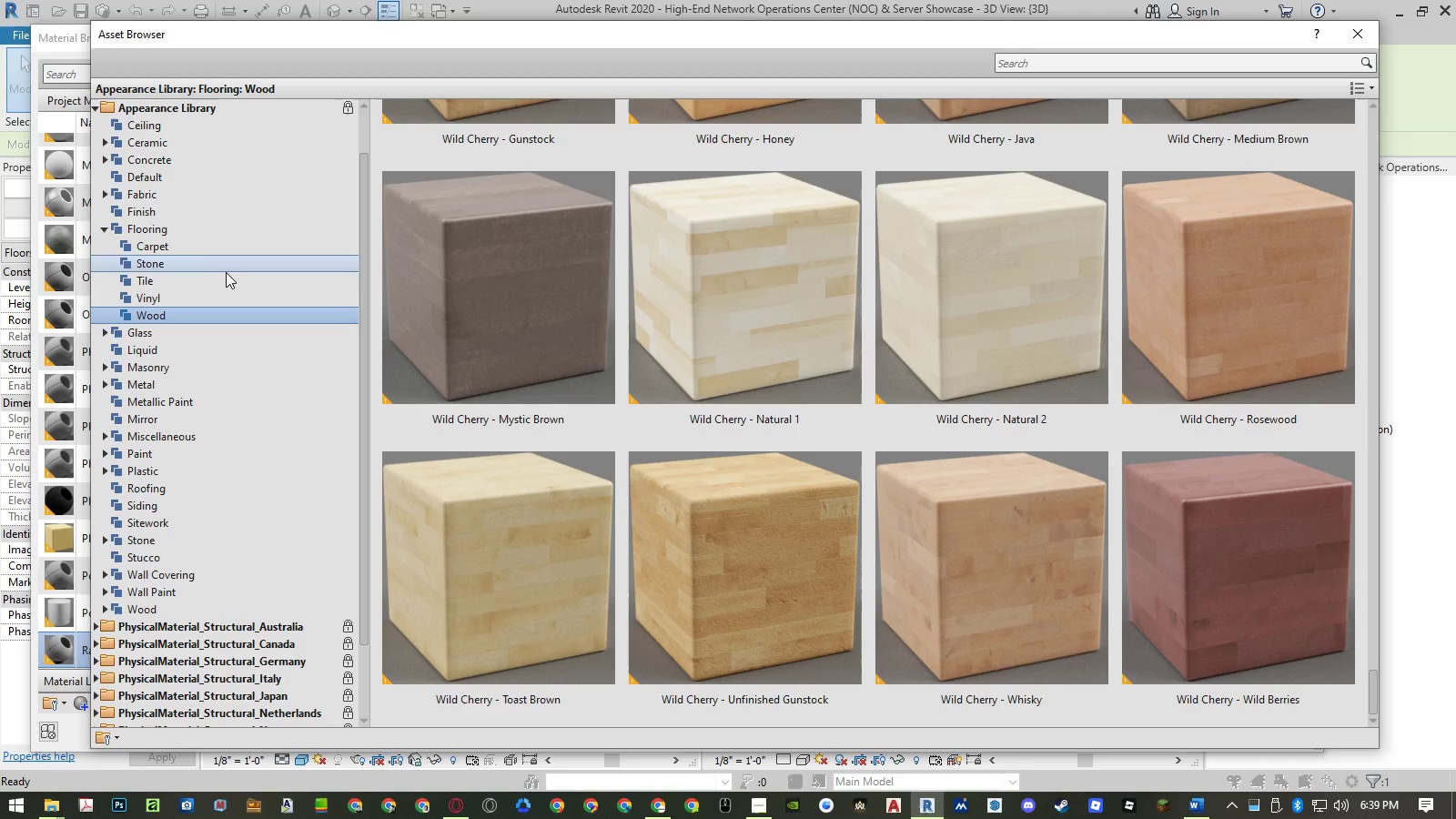 
left_click([204, 211])
 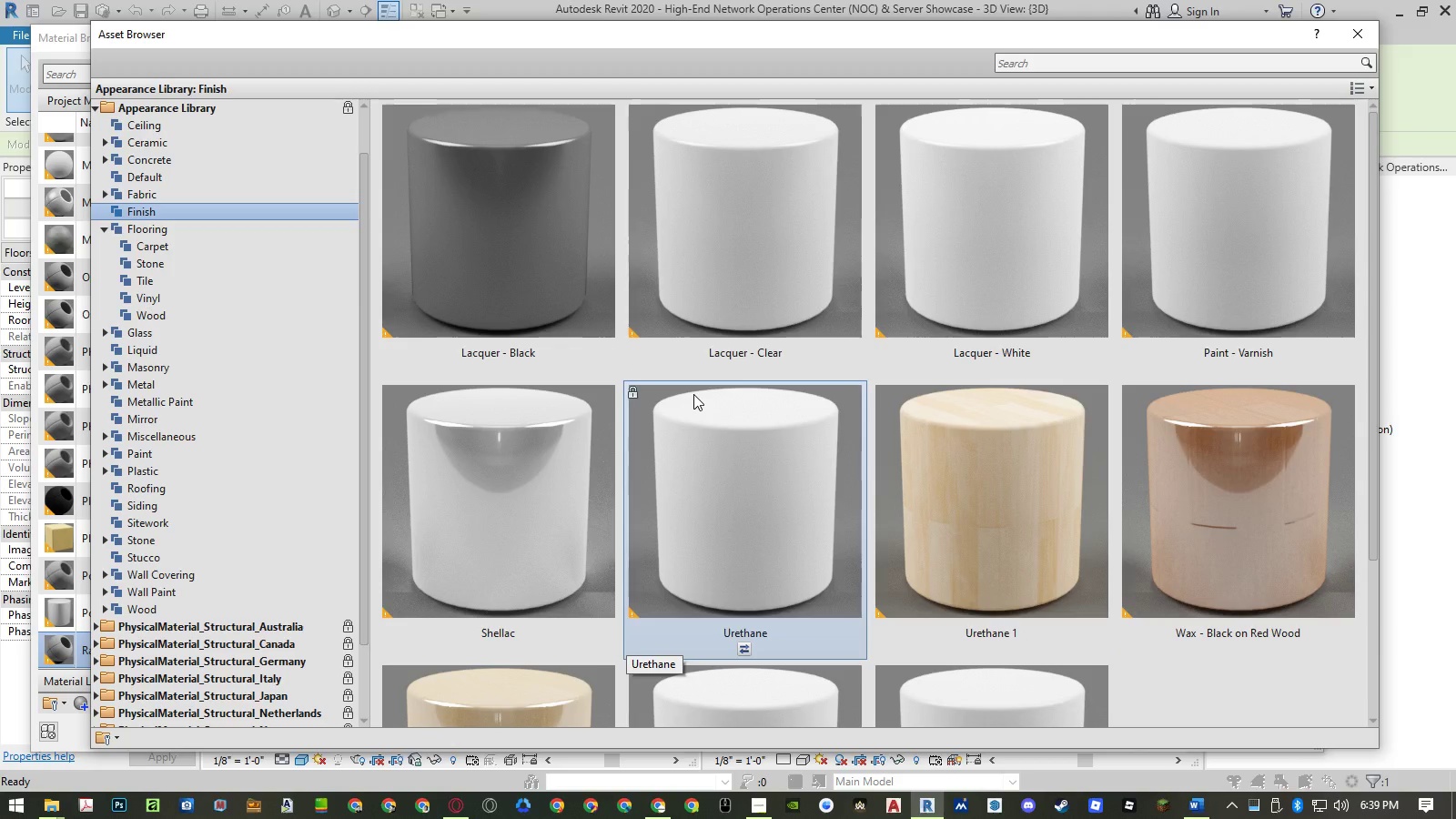 
scroll: coordinate [693, 394], scroll_direction: down, amount: 5.0
 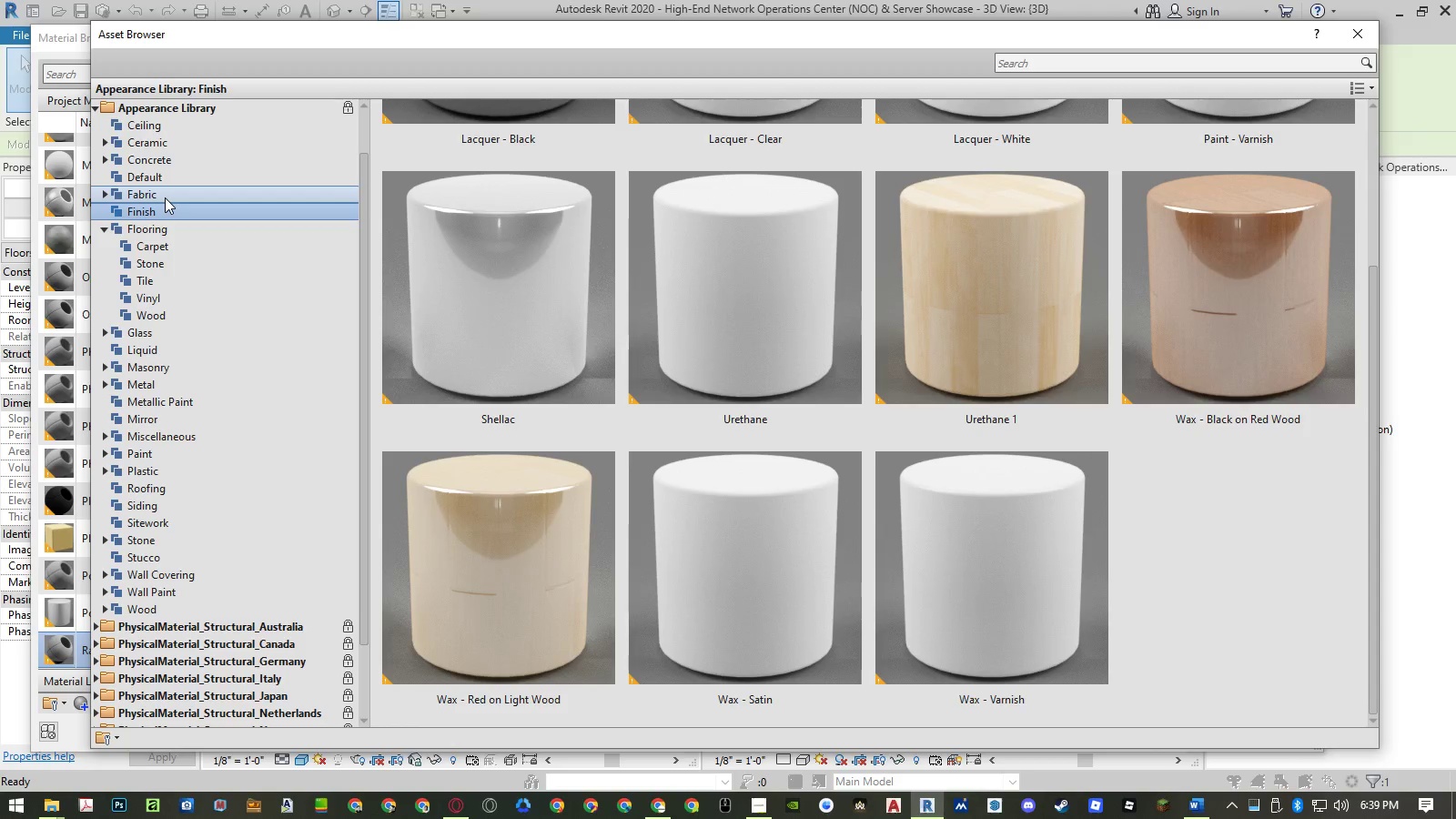 
left_click([165, 197])
 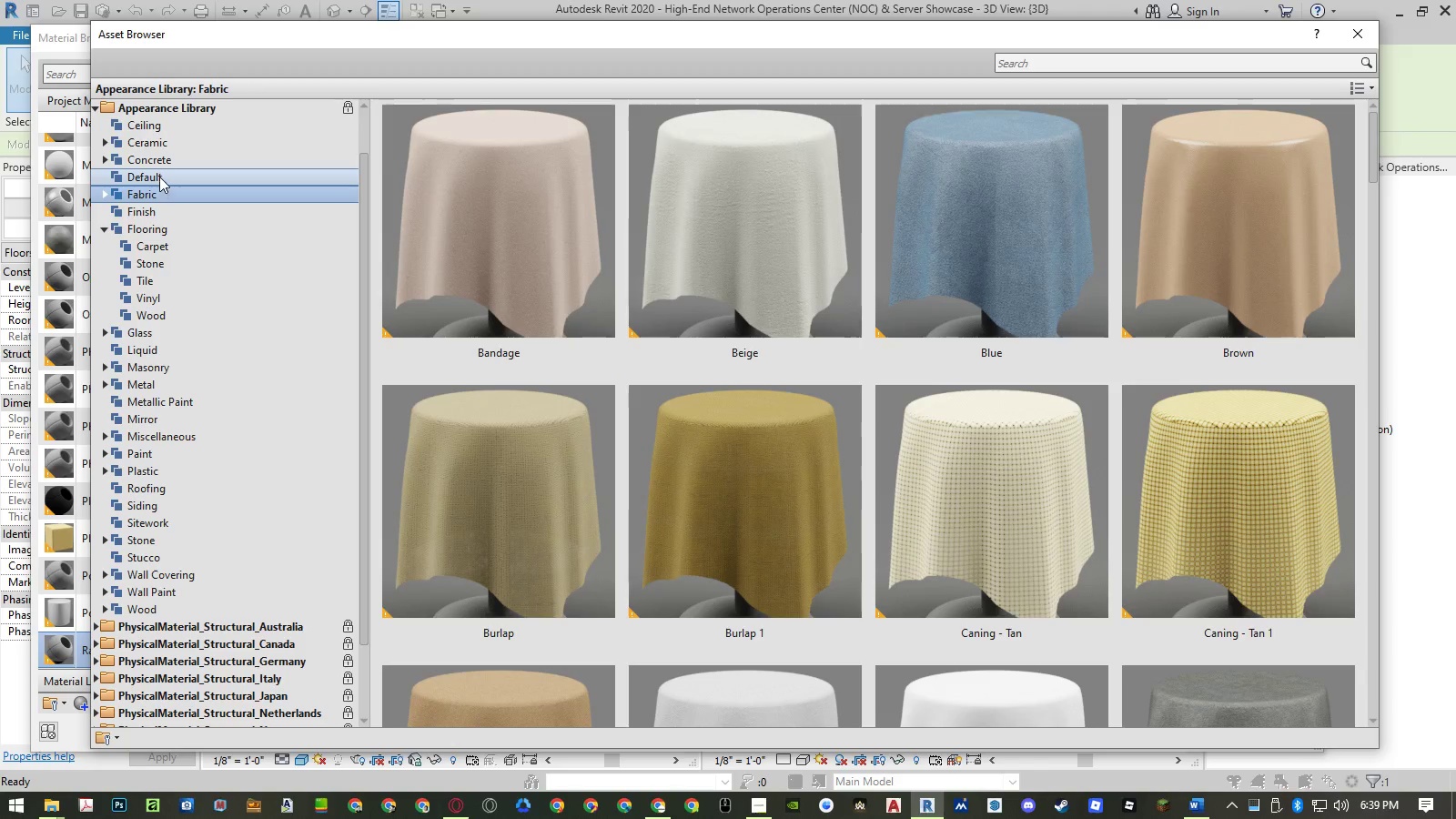 
left_click([159, 176])
 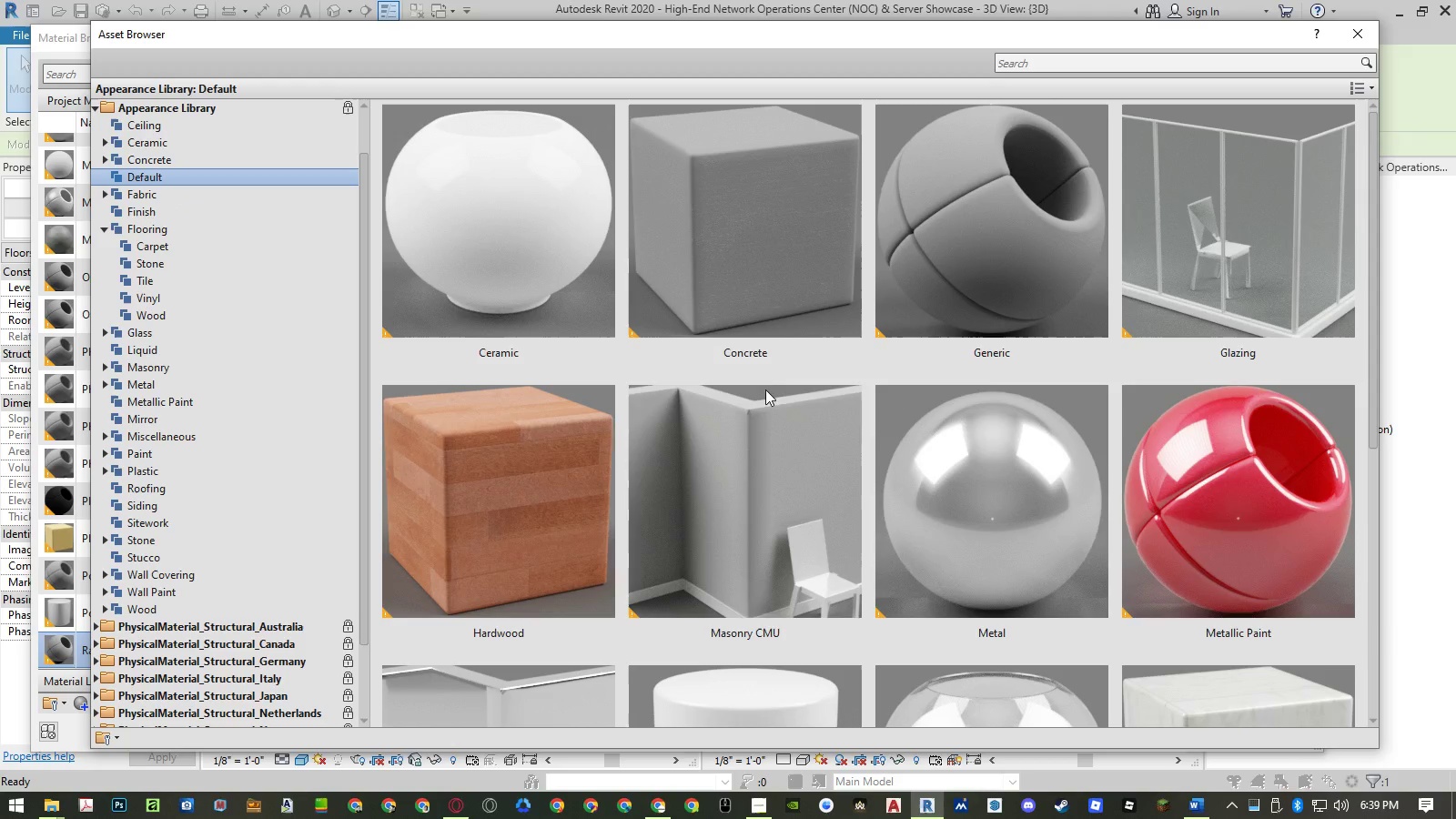 
scroll: coordinate [786, 393], scroll_direction: down, amount: 3.0
 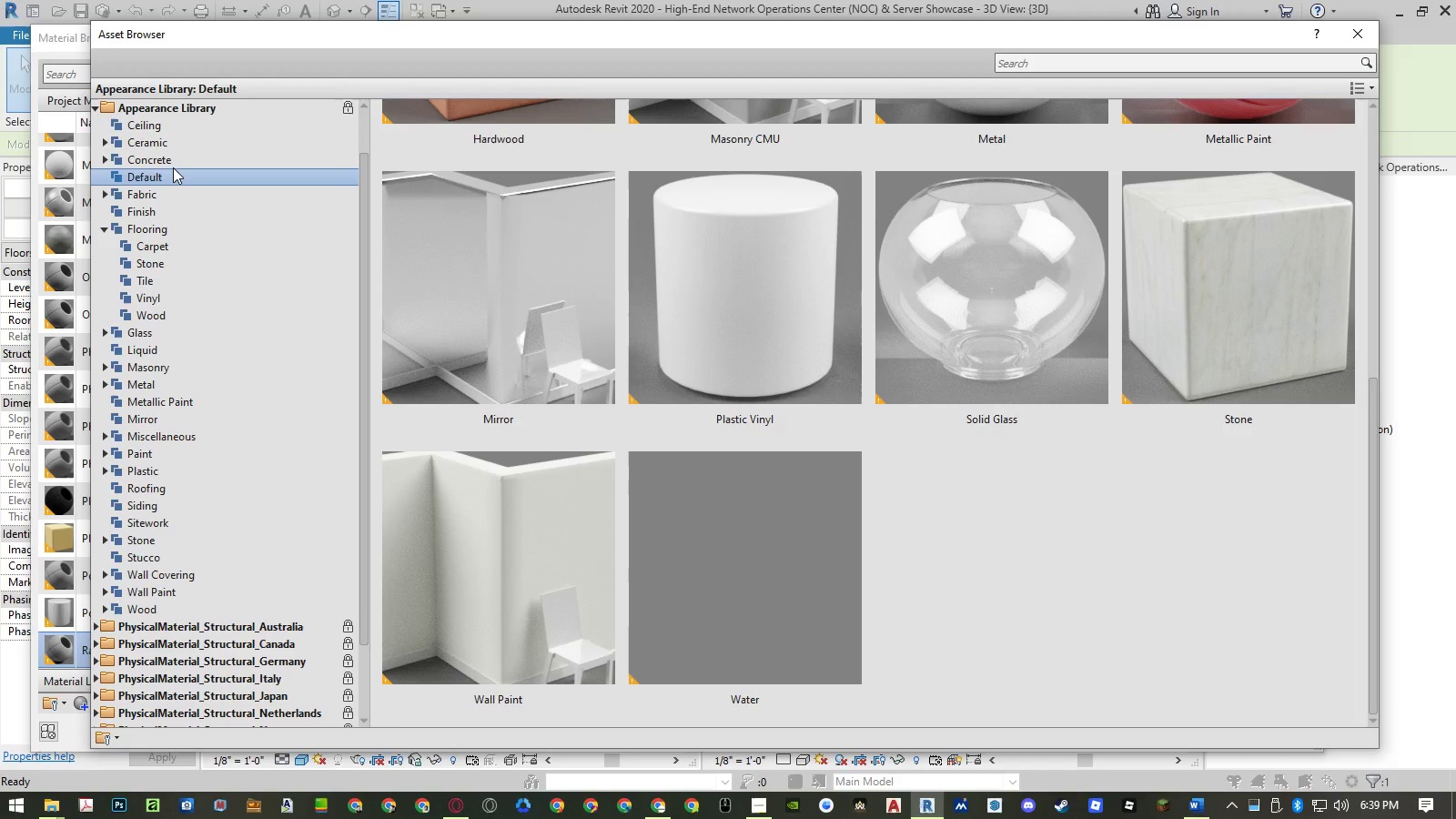 
left_click([172, 165])
 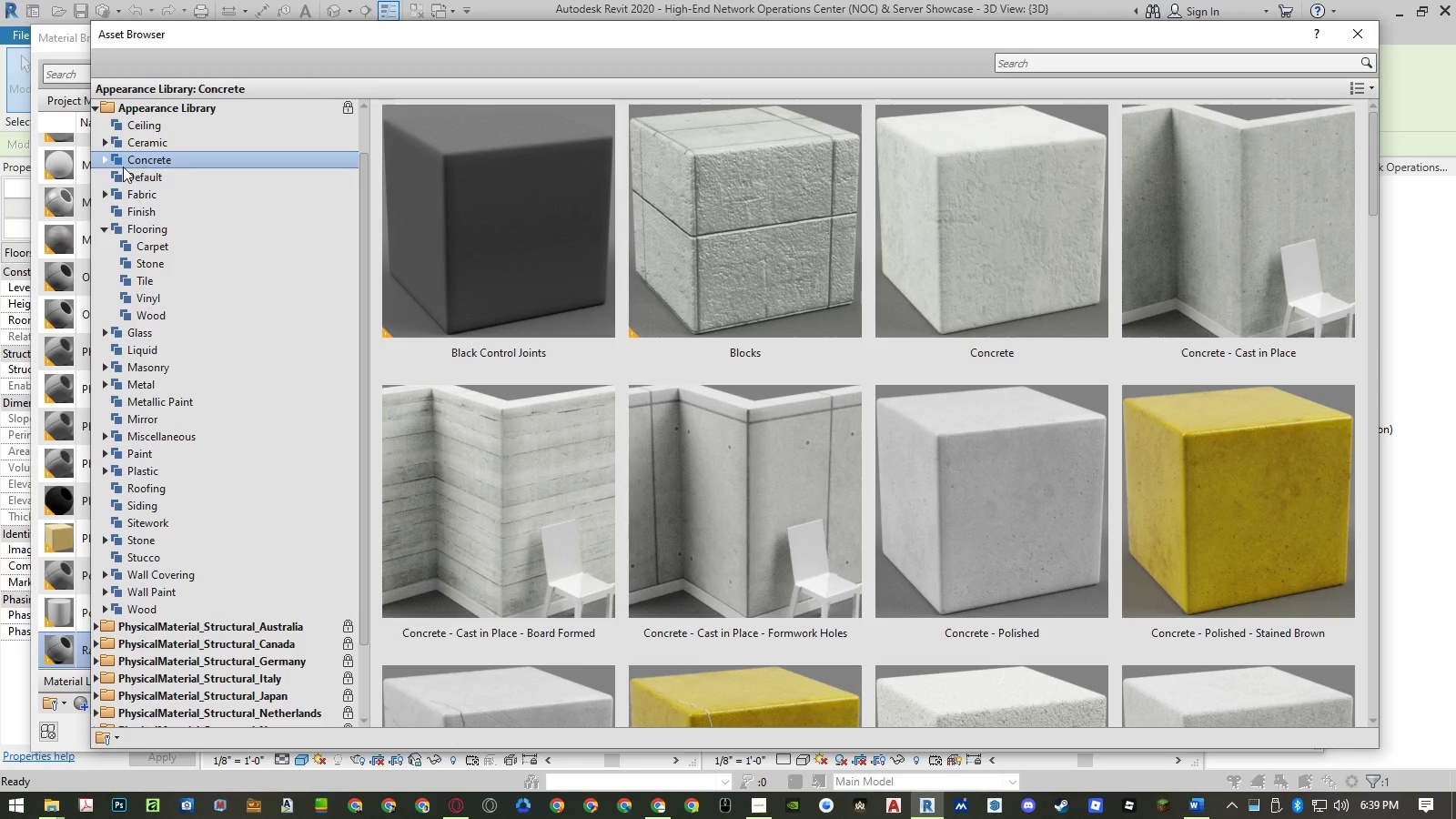 
mouse_move([121, 147])
 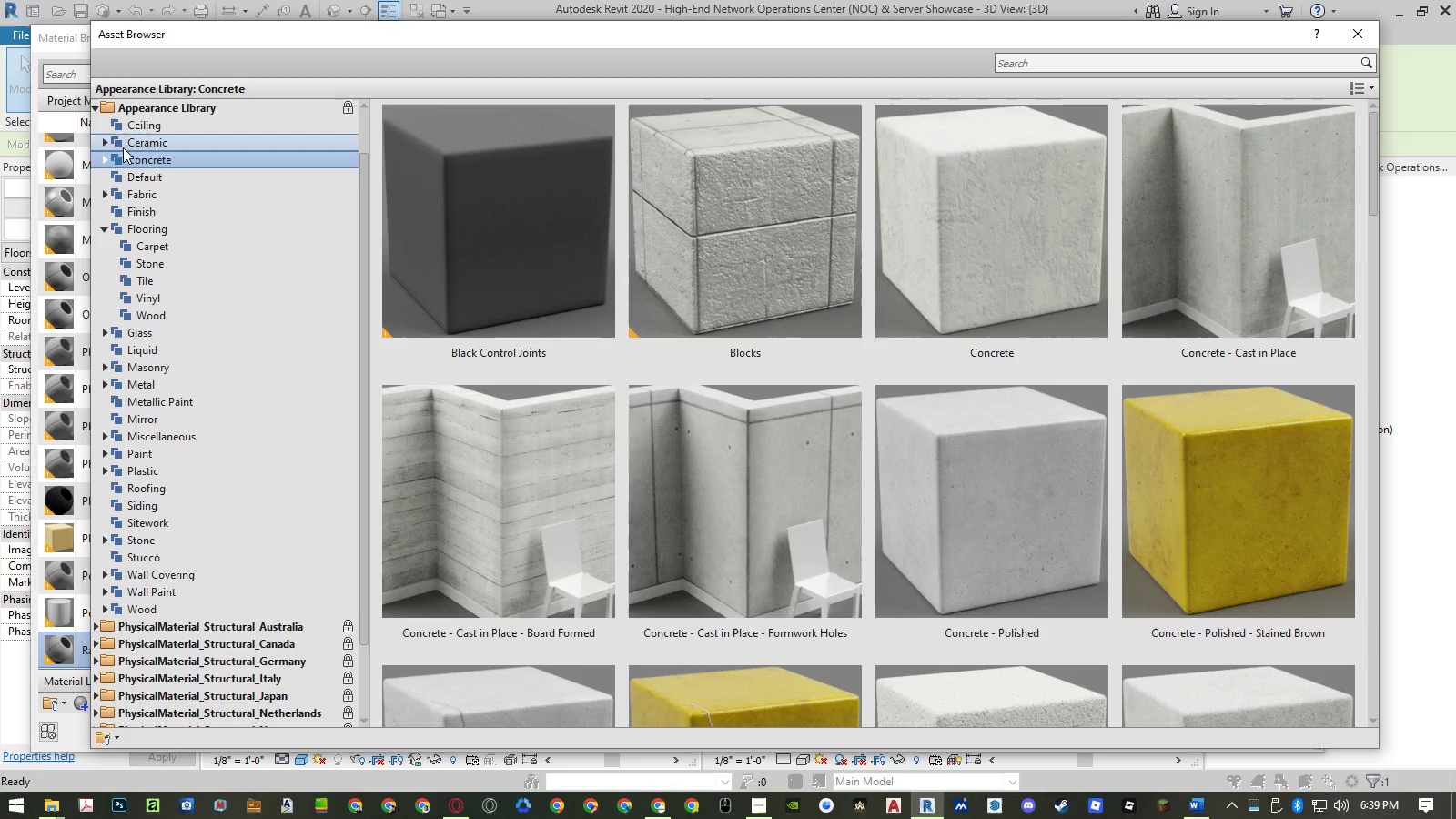 
left_click([123, 147])
 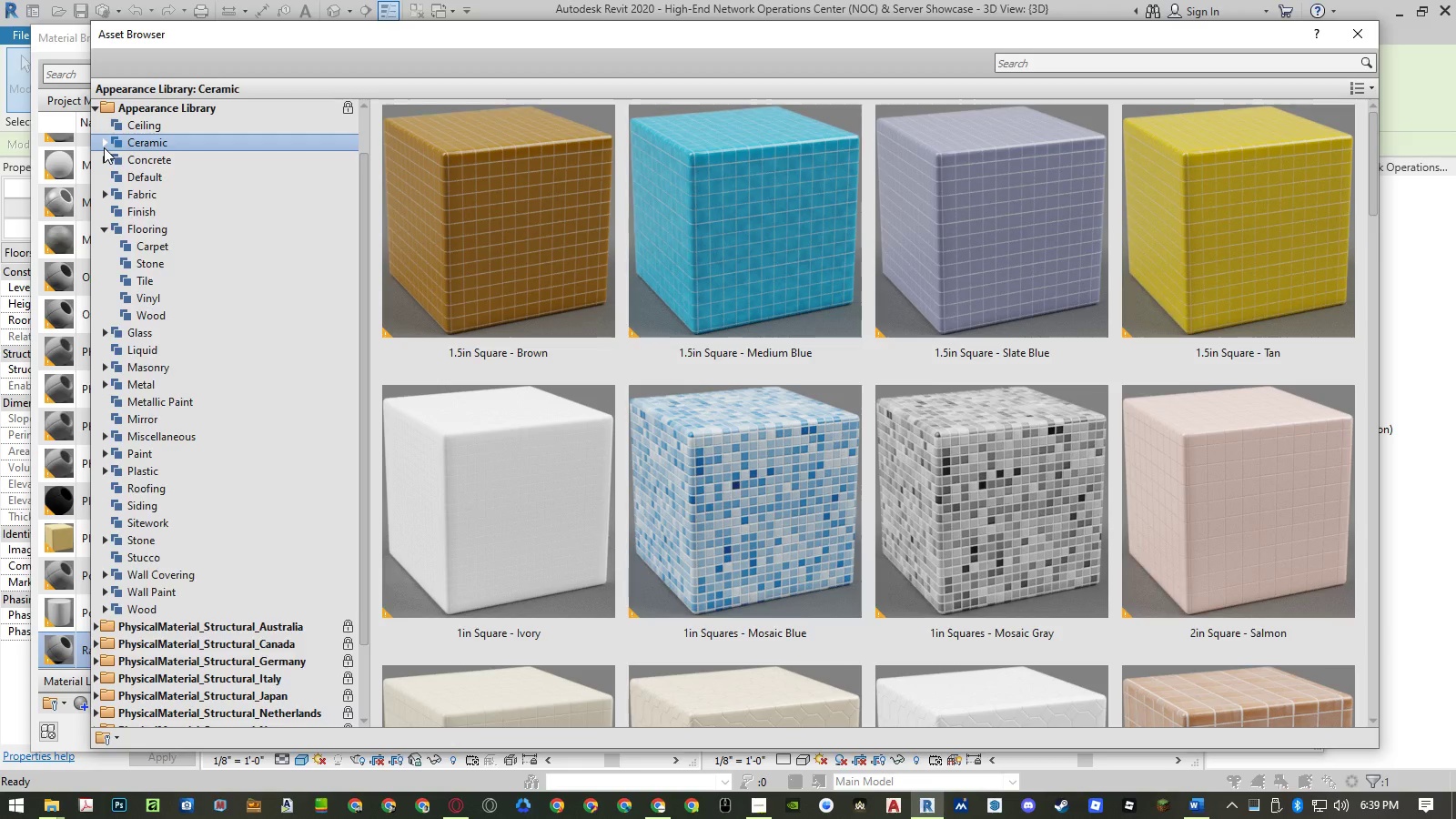 
left_click([104, 147])
 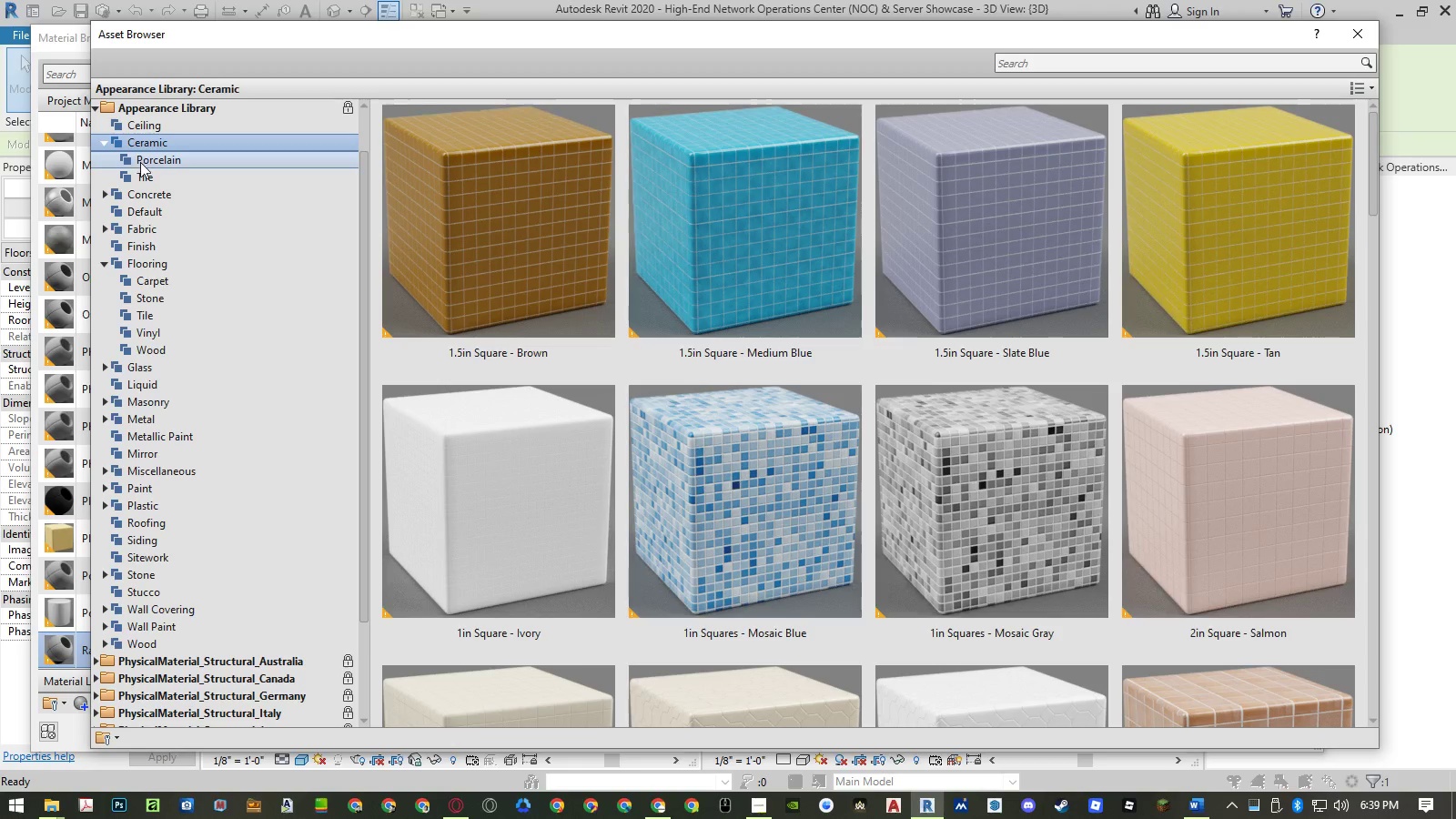 
left_click([140, 162])
 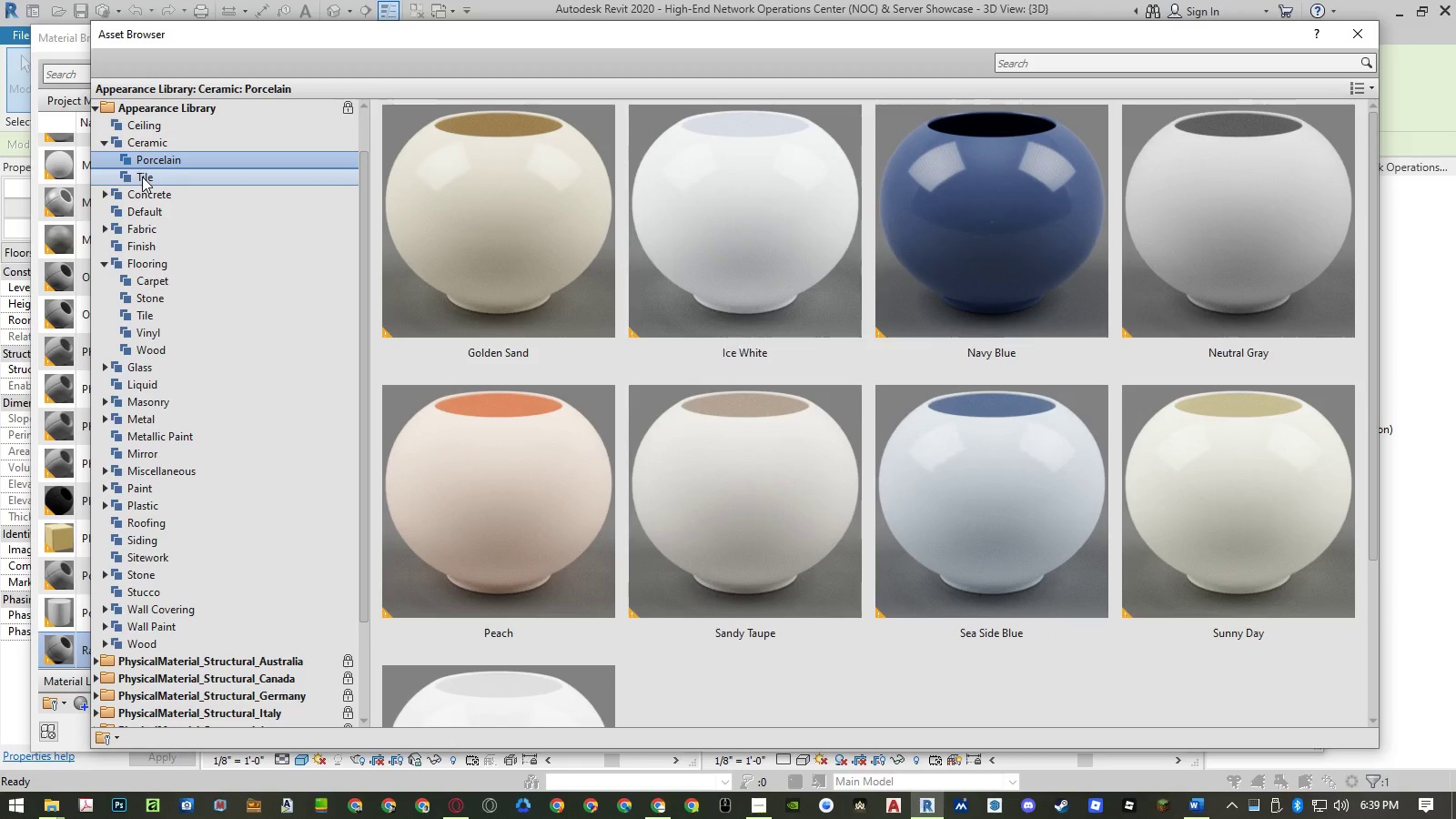 
left_click([142, 177])
 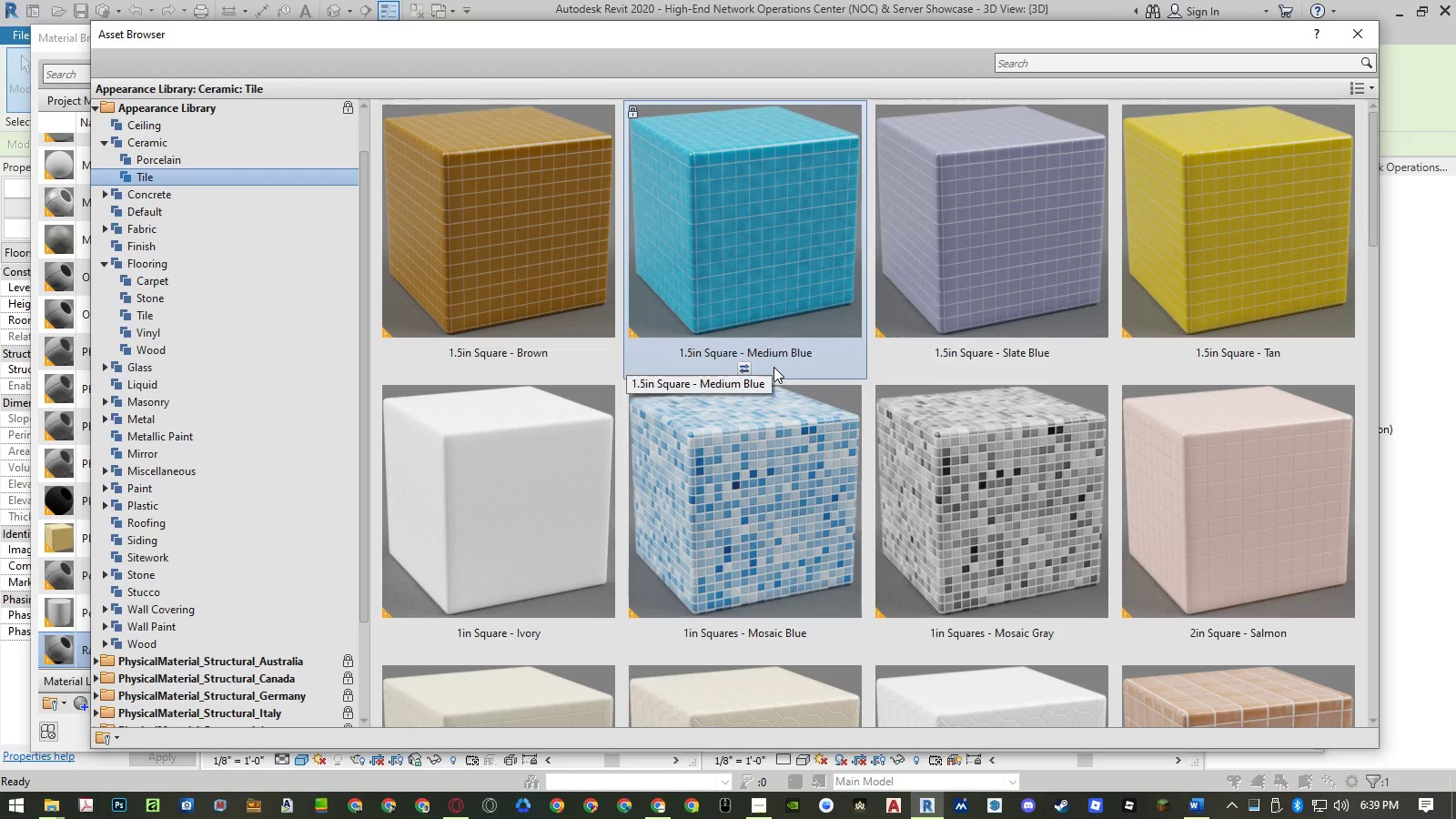 
scroll: coordinate [774, 367], scroll_direction: down, amount: 6.0
 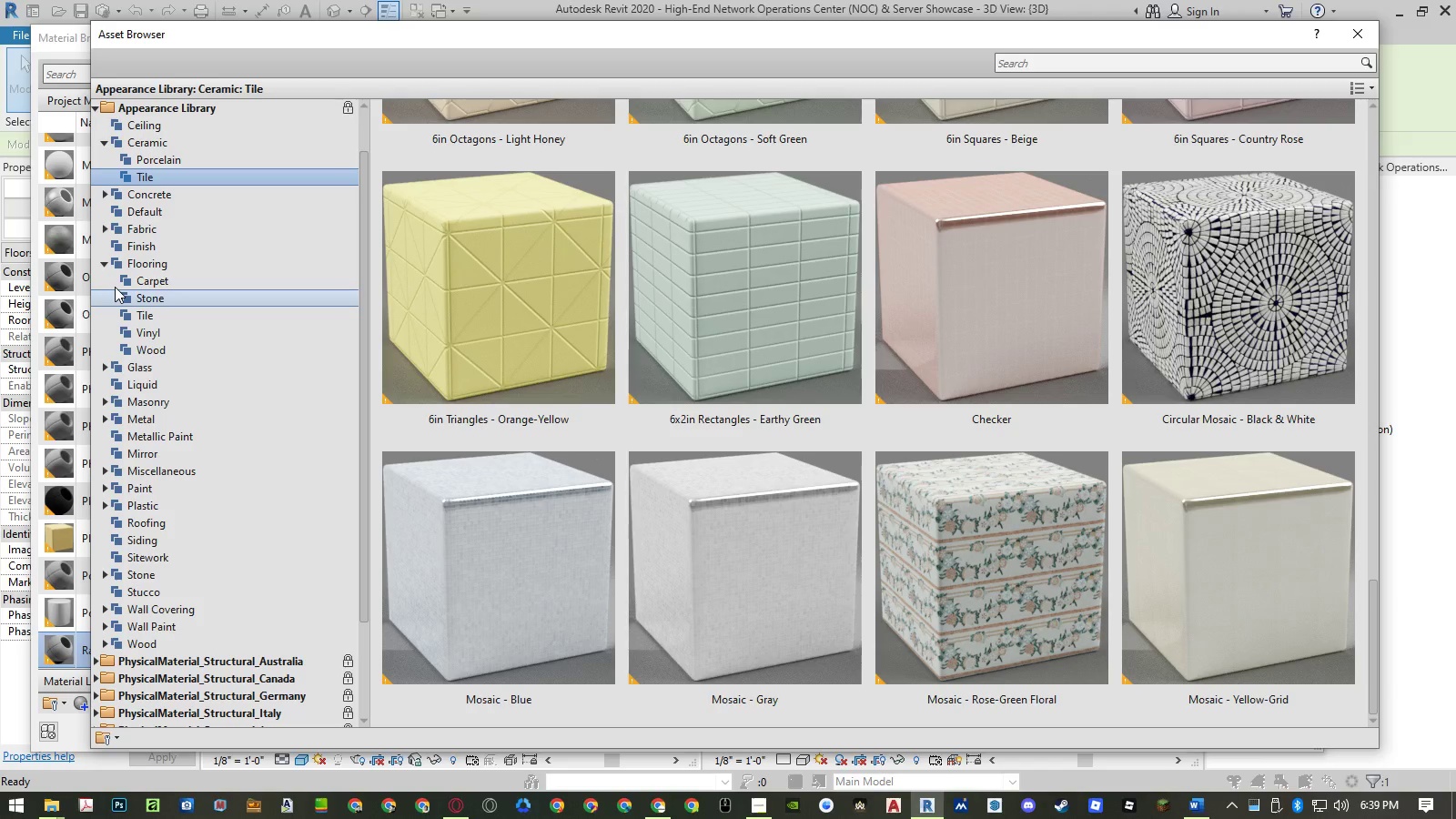 
left_click([138, 309])
 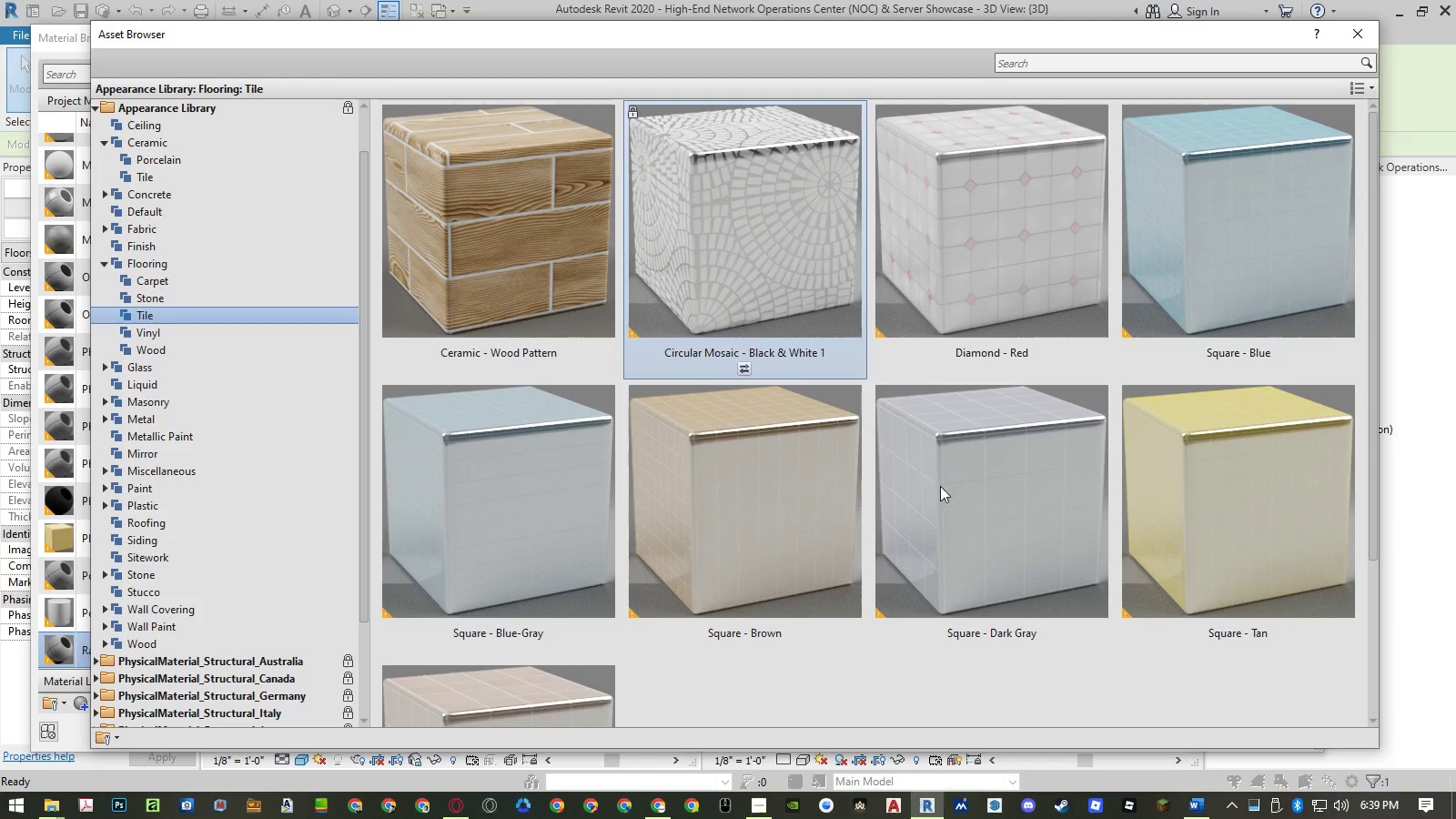 
wait(8.03)
 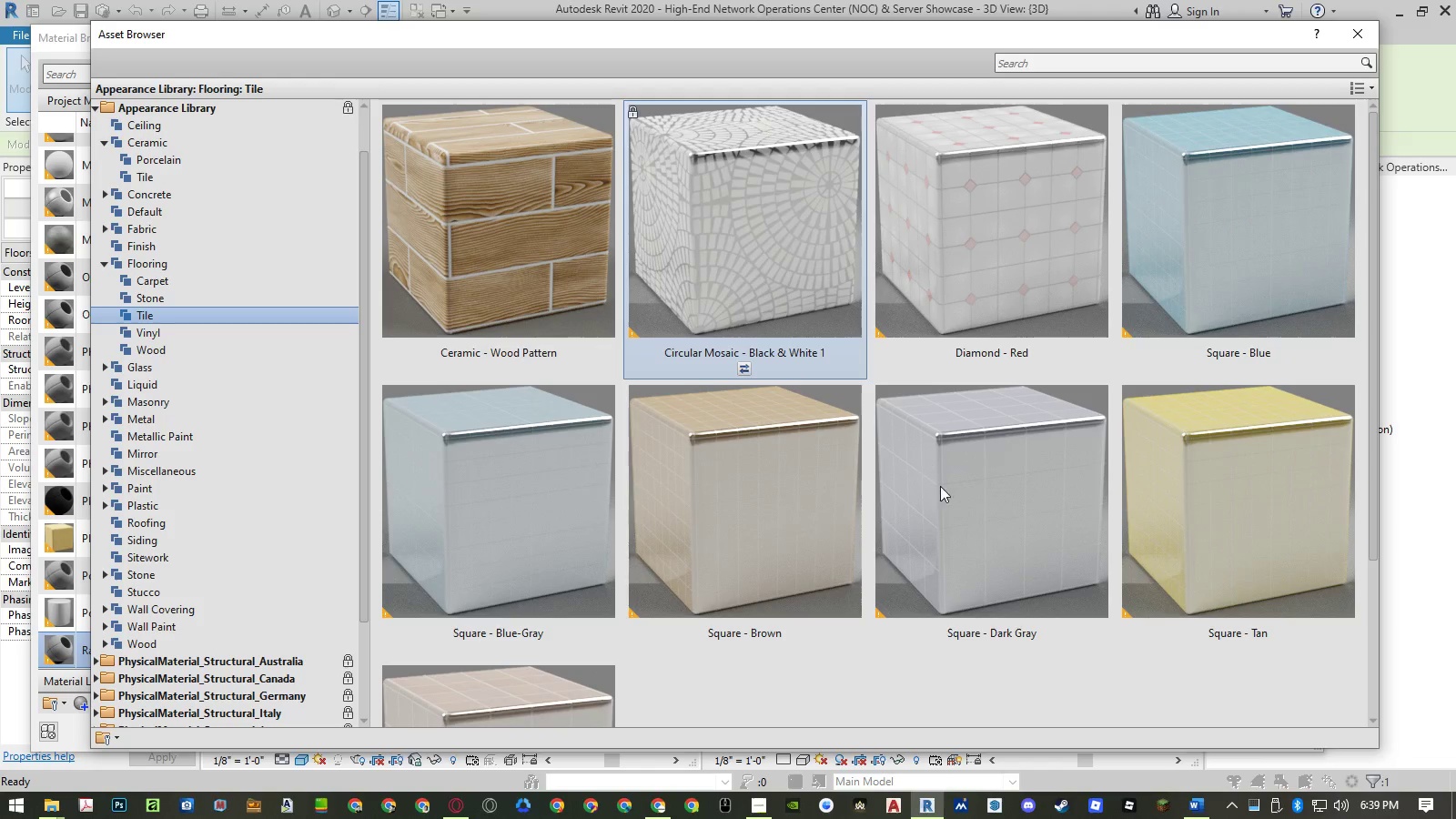 
scroll: coordinate [979, 561], scroll_direction: down, amount: 2.0
 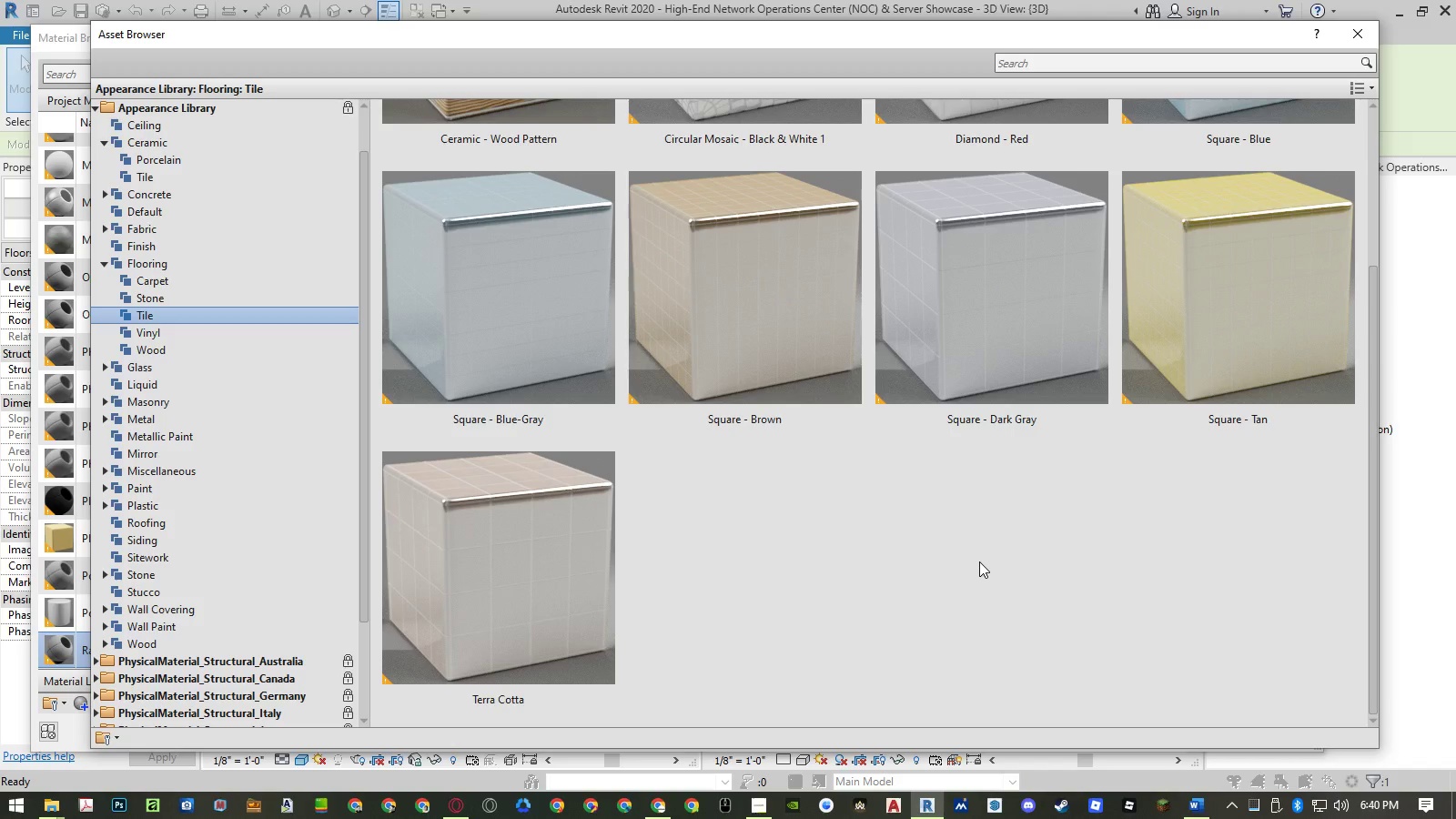 
wait(18.33)
 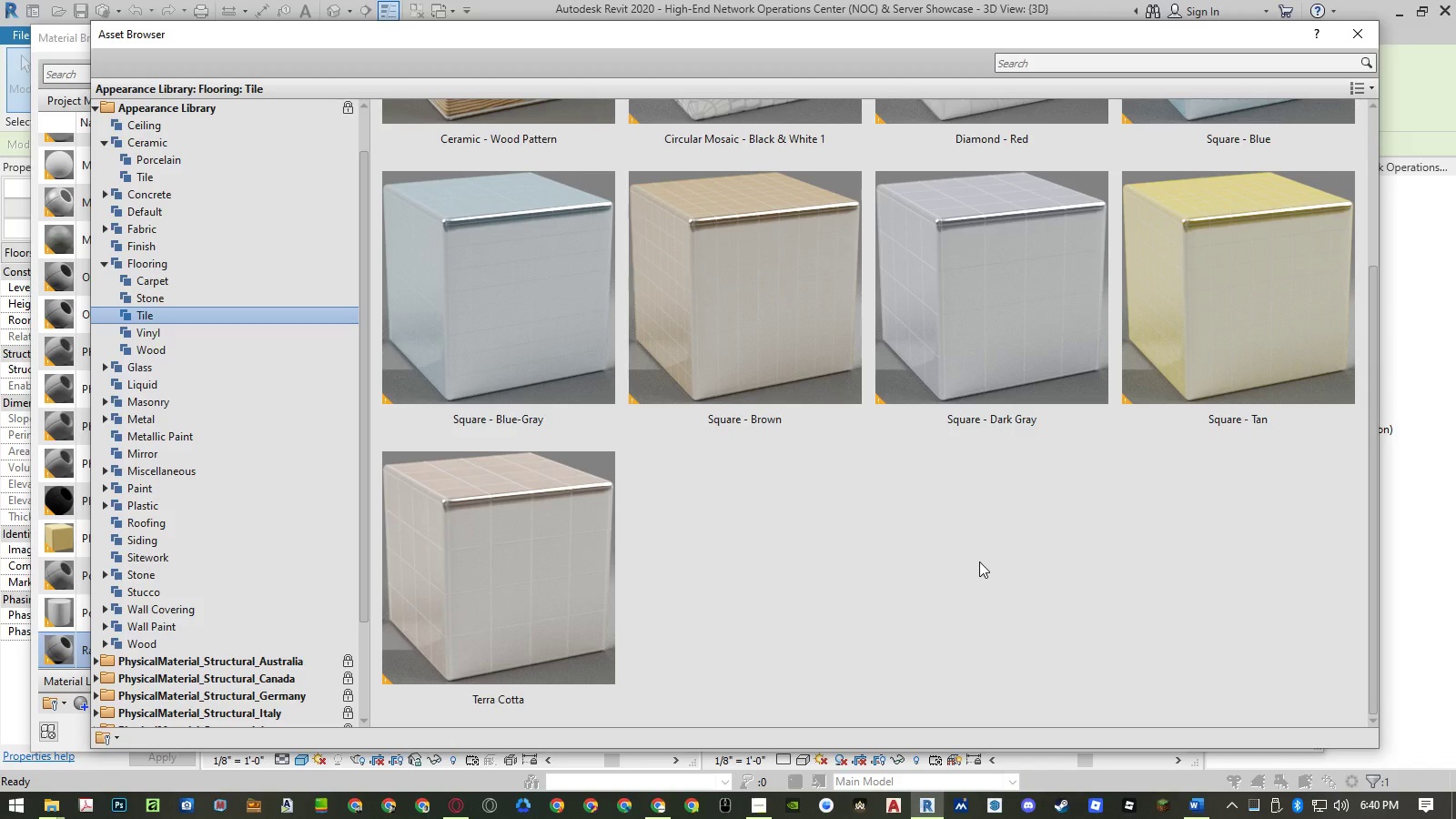 
left_click([996, 432])
 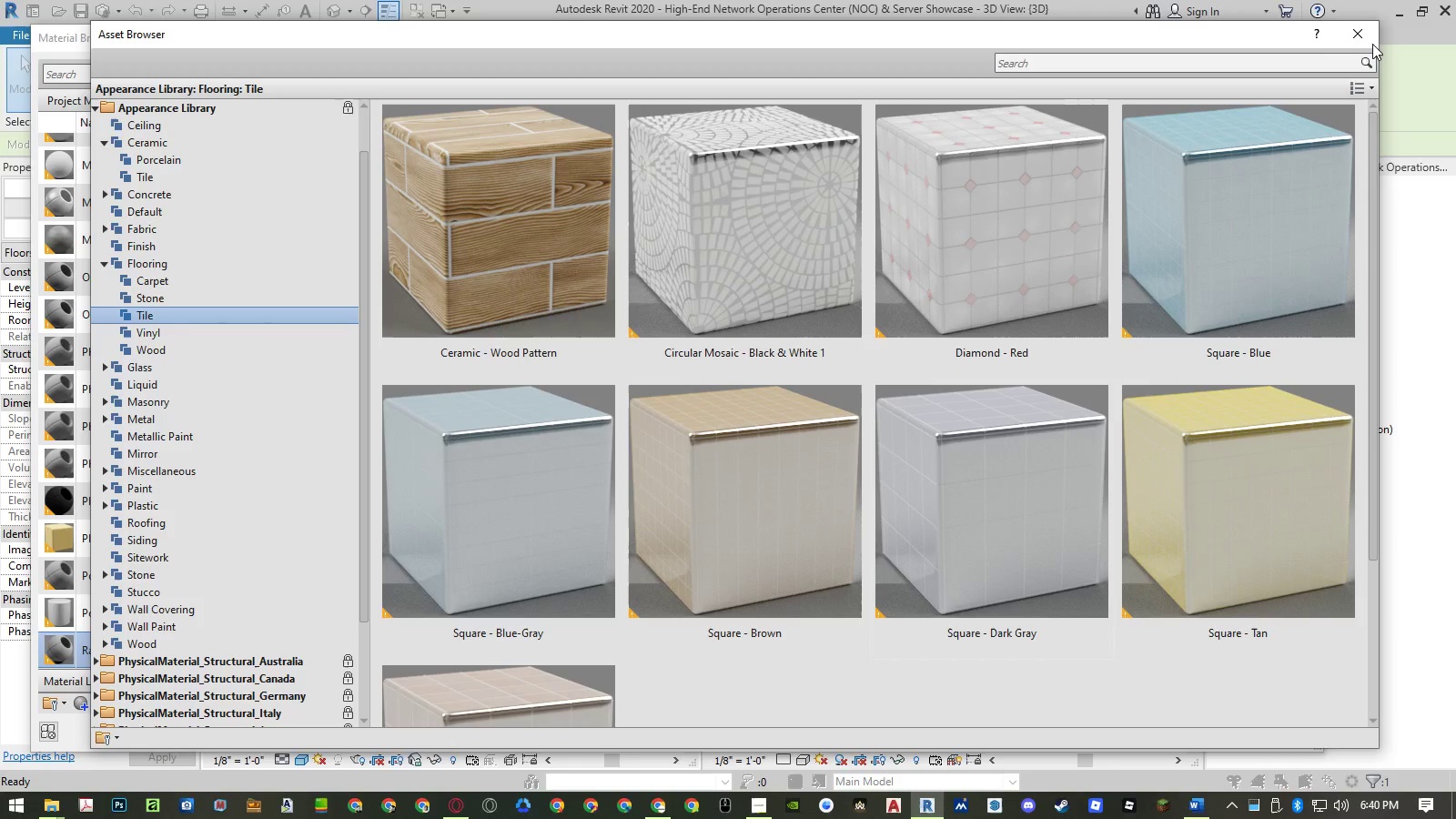 
left_click([1367, 35])
 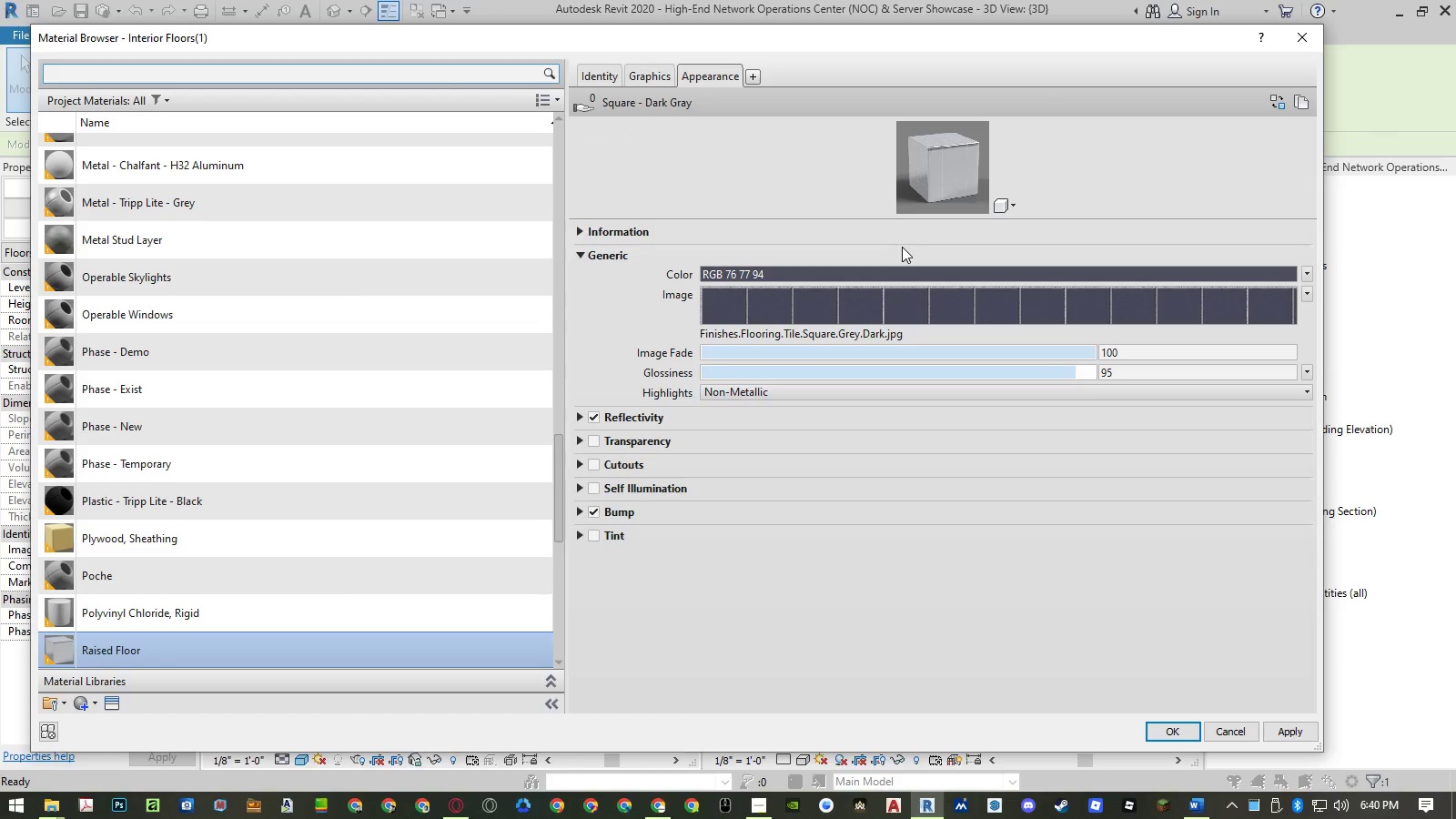 
left_click([910, 280])
 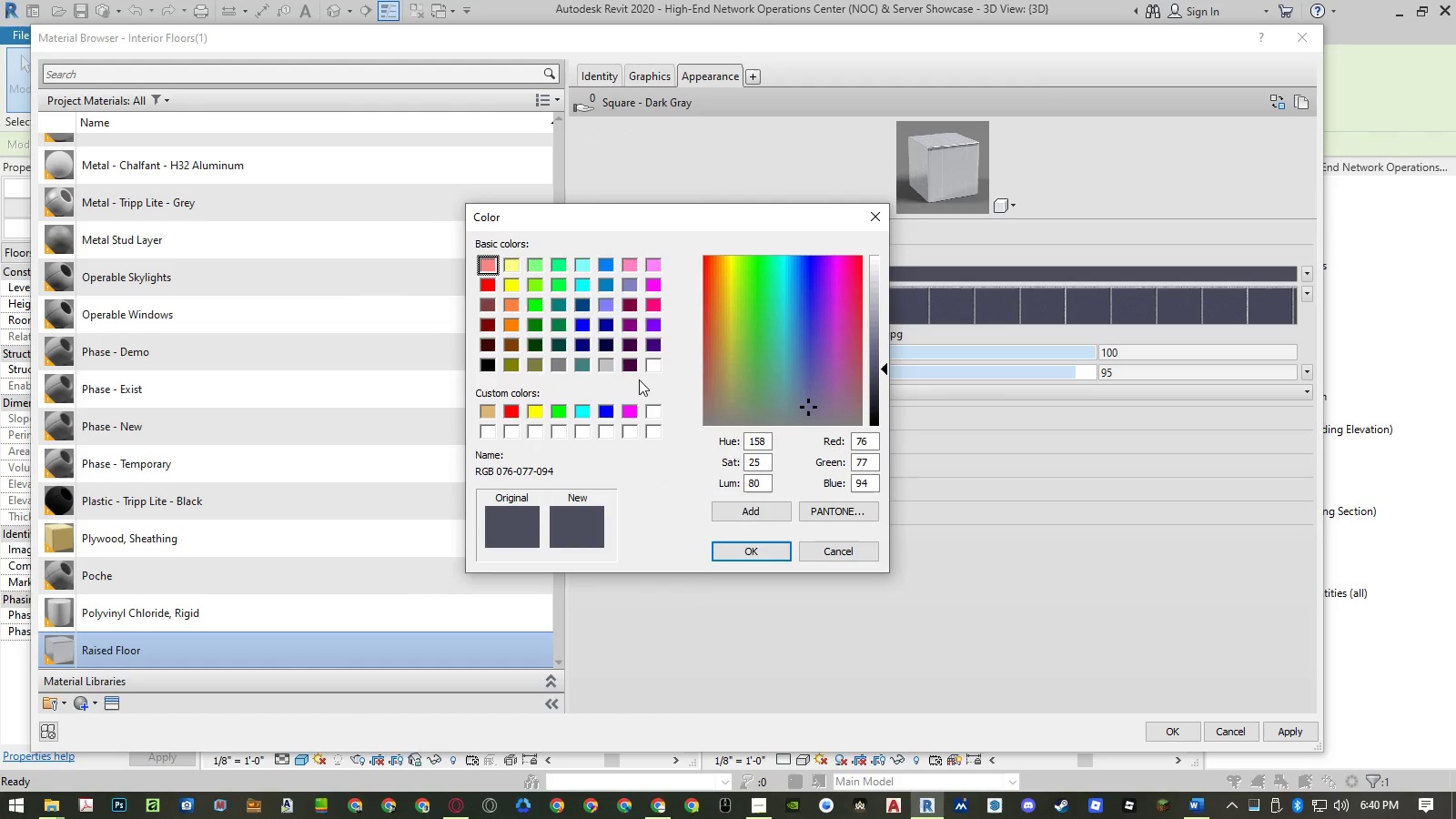 
left_click([612, 364])
 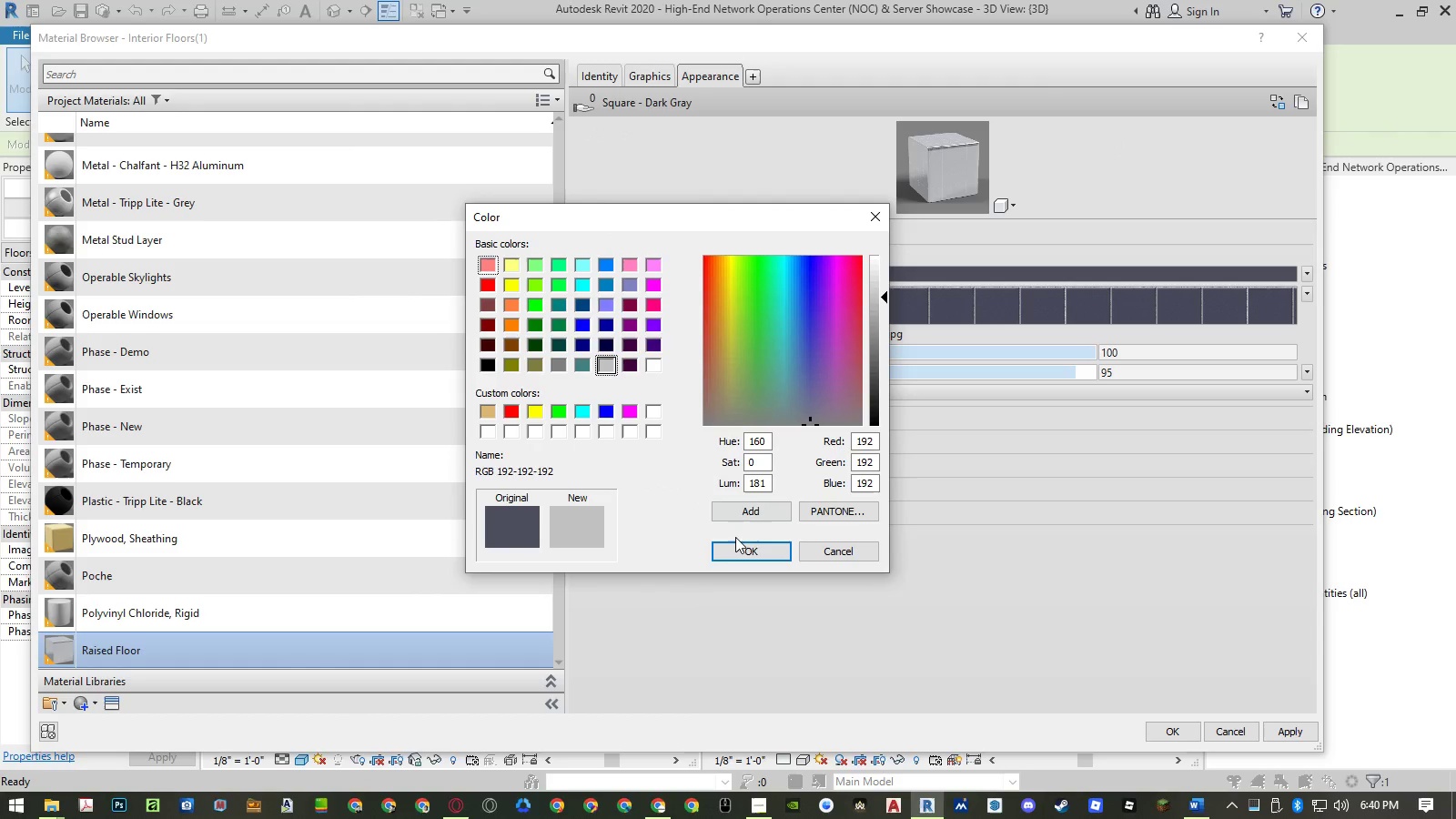 
left_click([743, 548])
 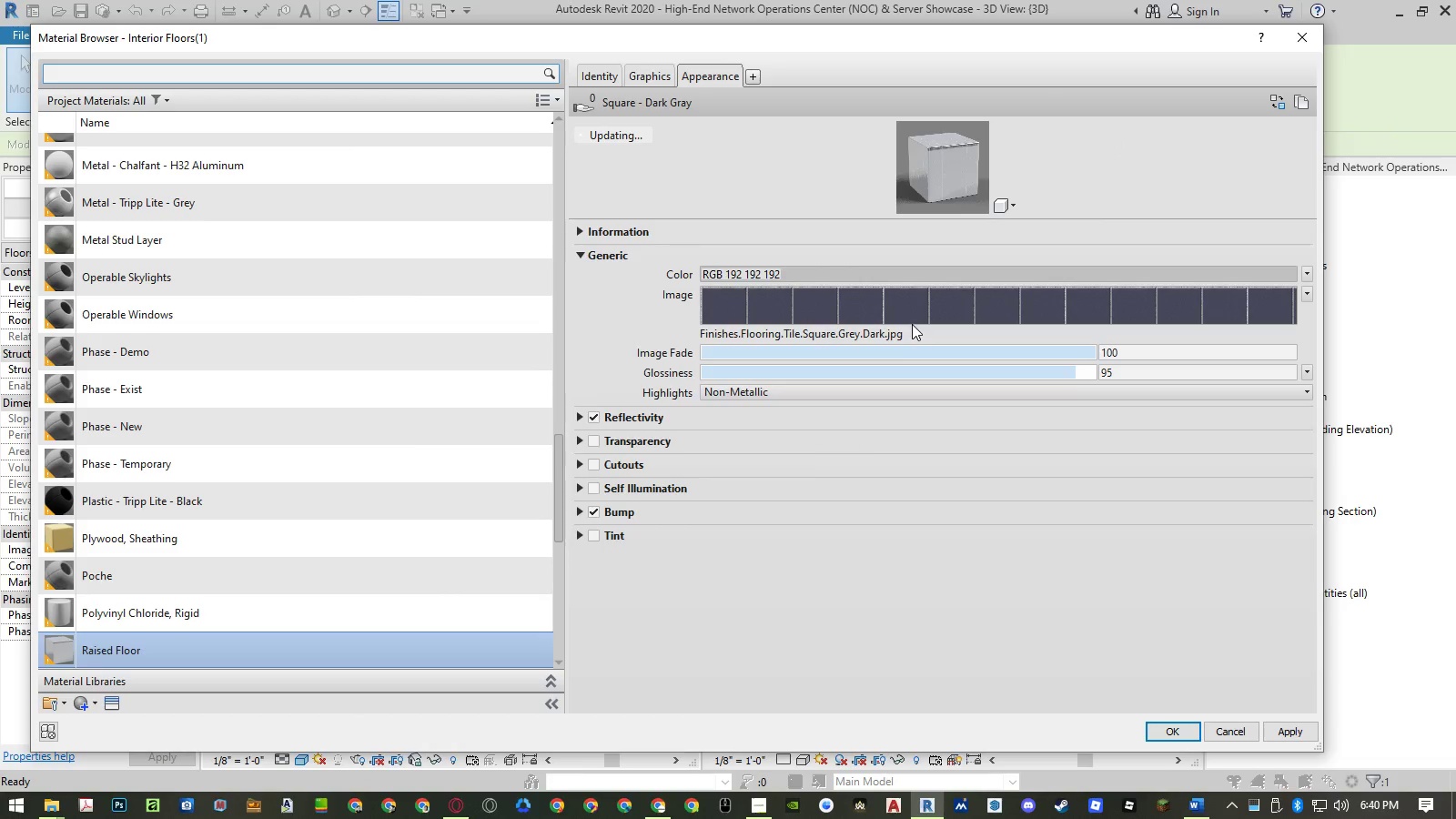 
left_click([913, 313])
 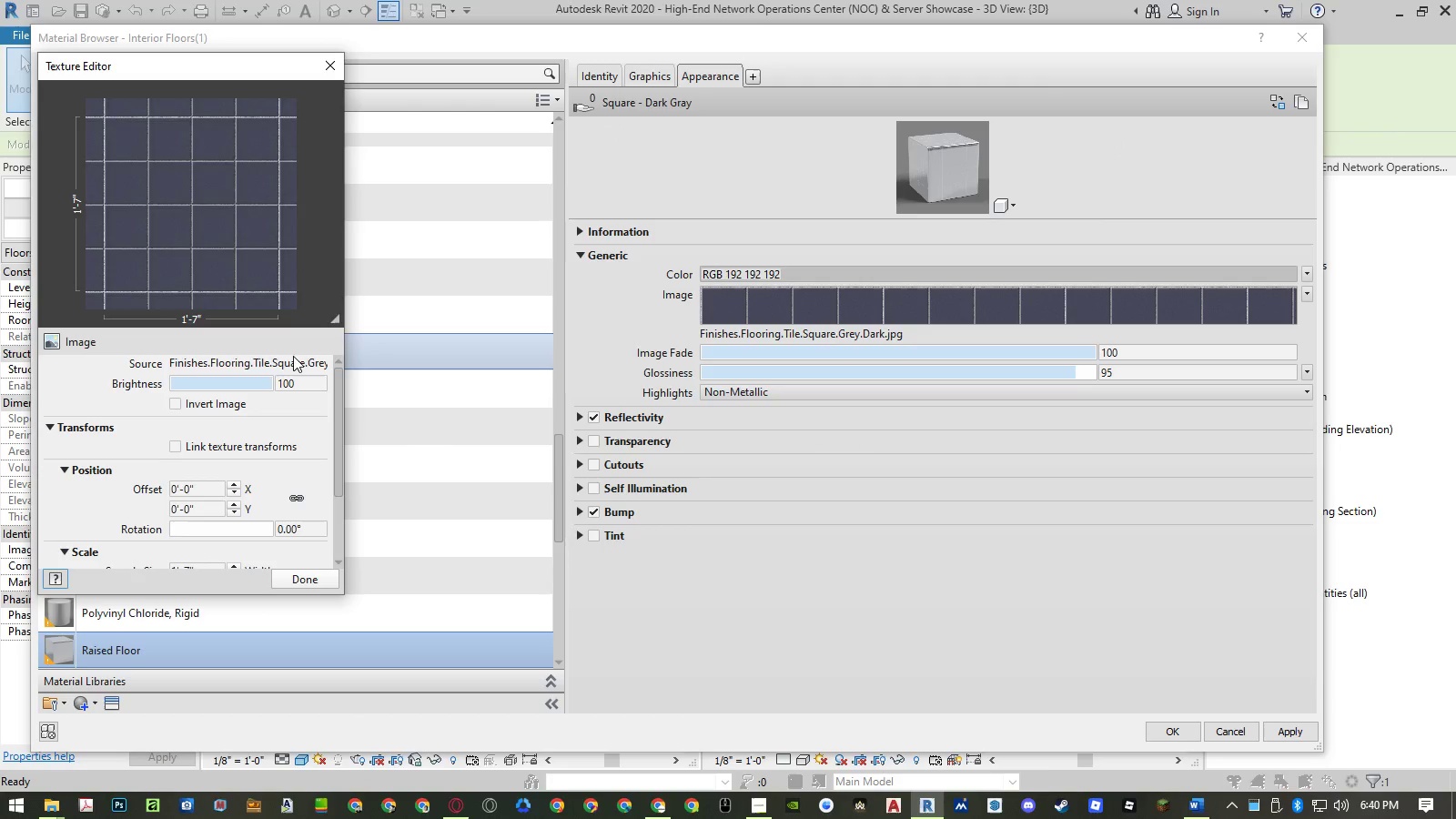 
left_click([180, 405])
 